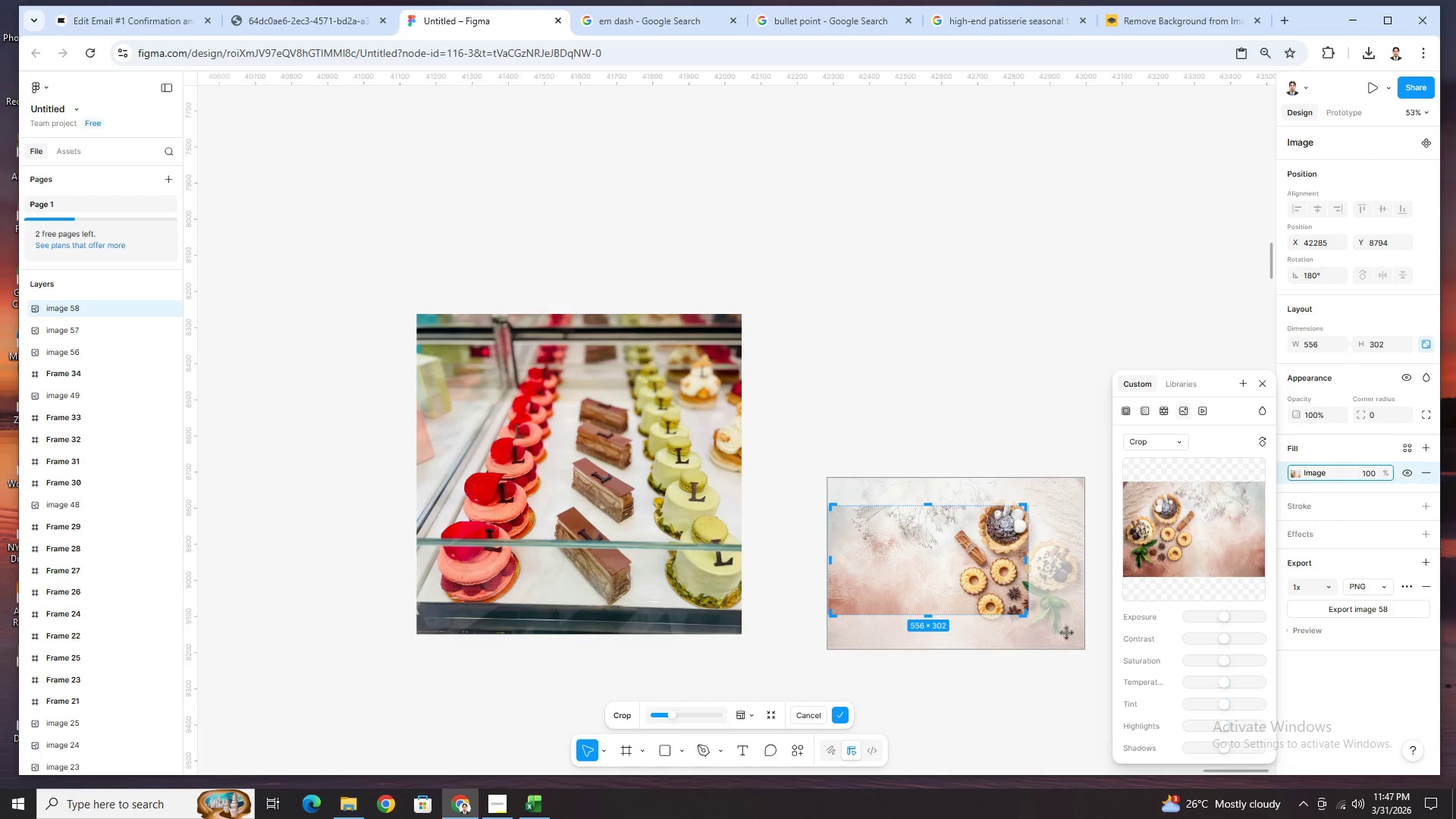 
scroll: coordinate [1068, 637], scroll_direction: up, amount: 4.0
 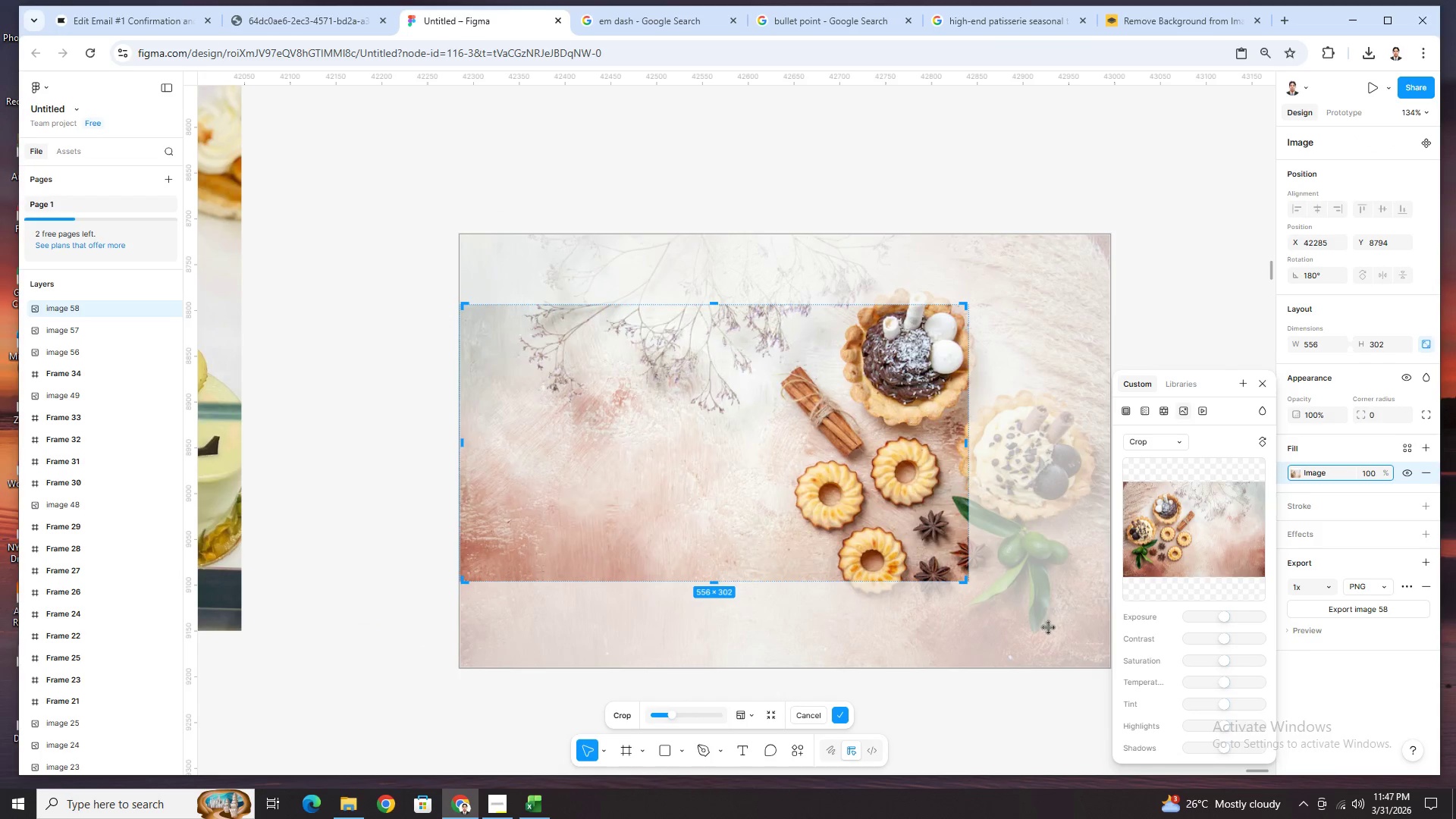 
left_click_drag(start_coordinate=[1048, 627], to_coordinate=[1048, 621])
 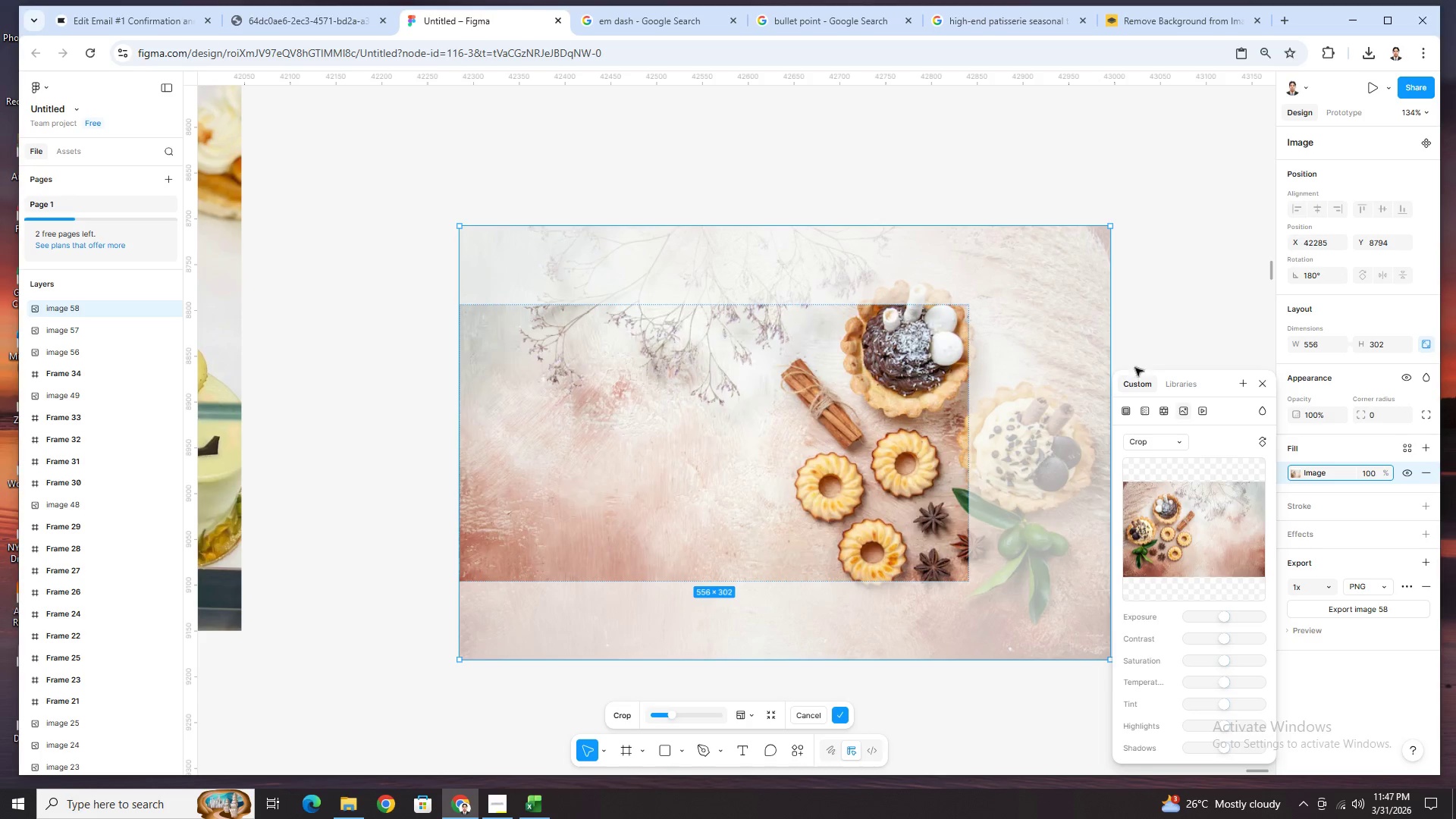 
left_click([1187, 320])
 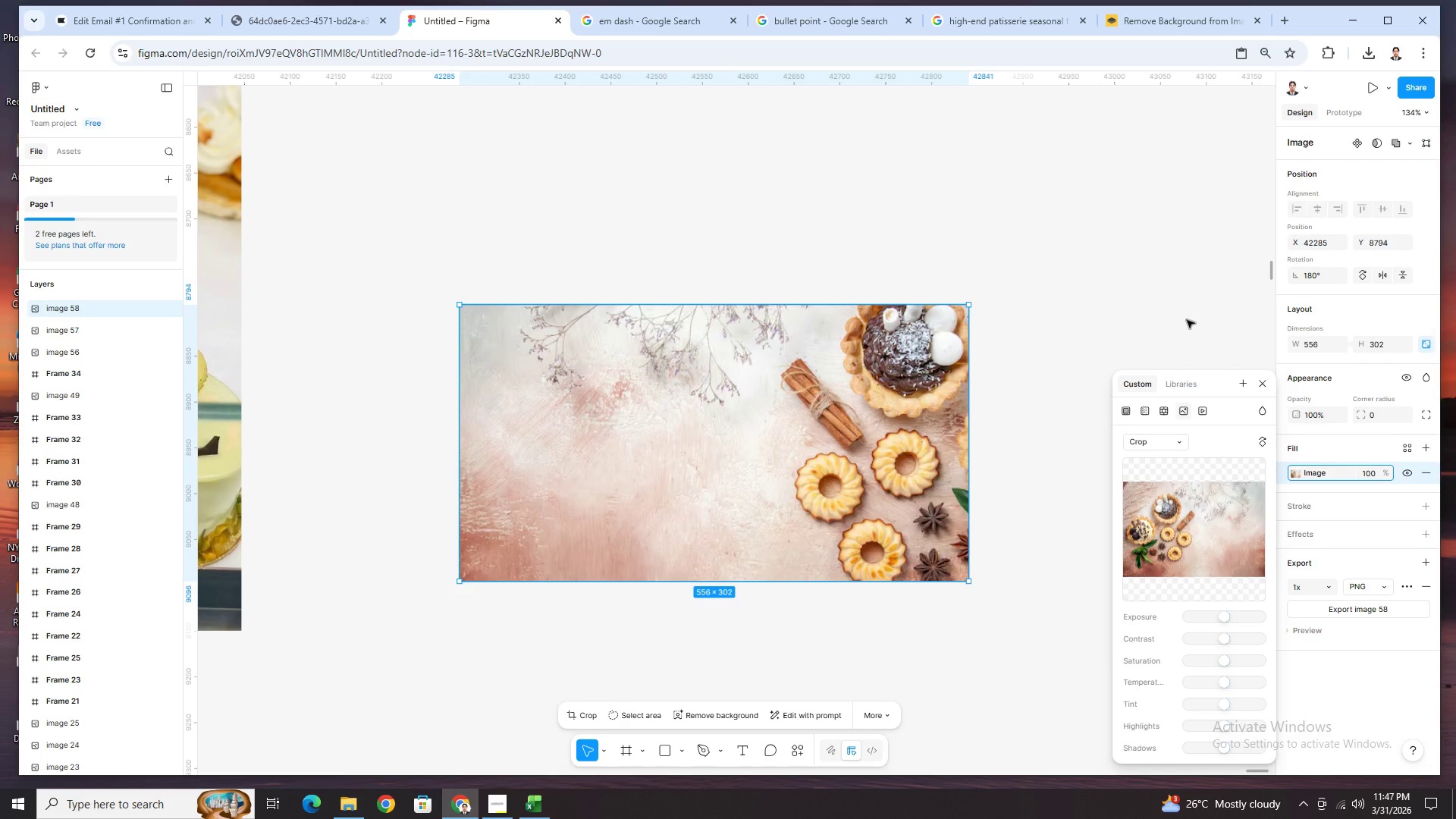 
key(Control+ControlLeft)
 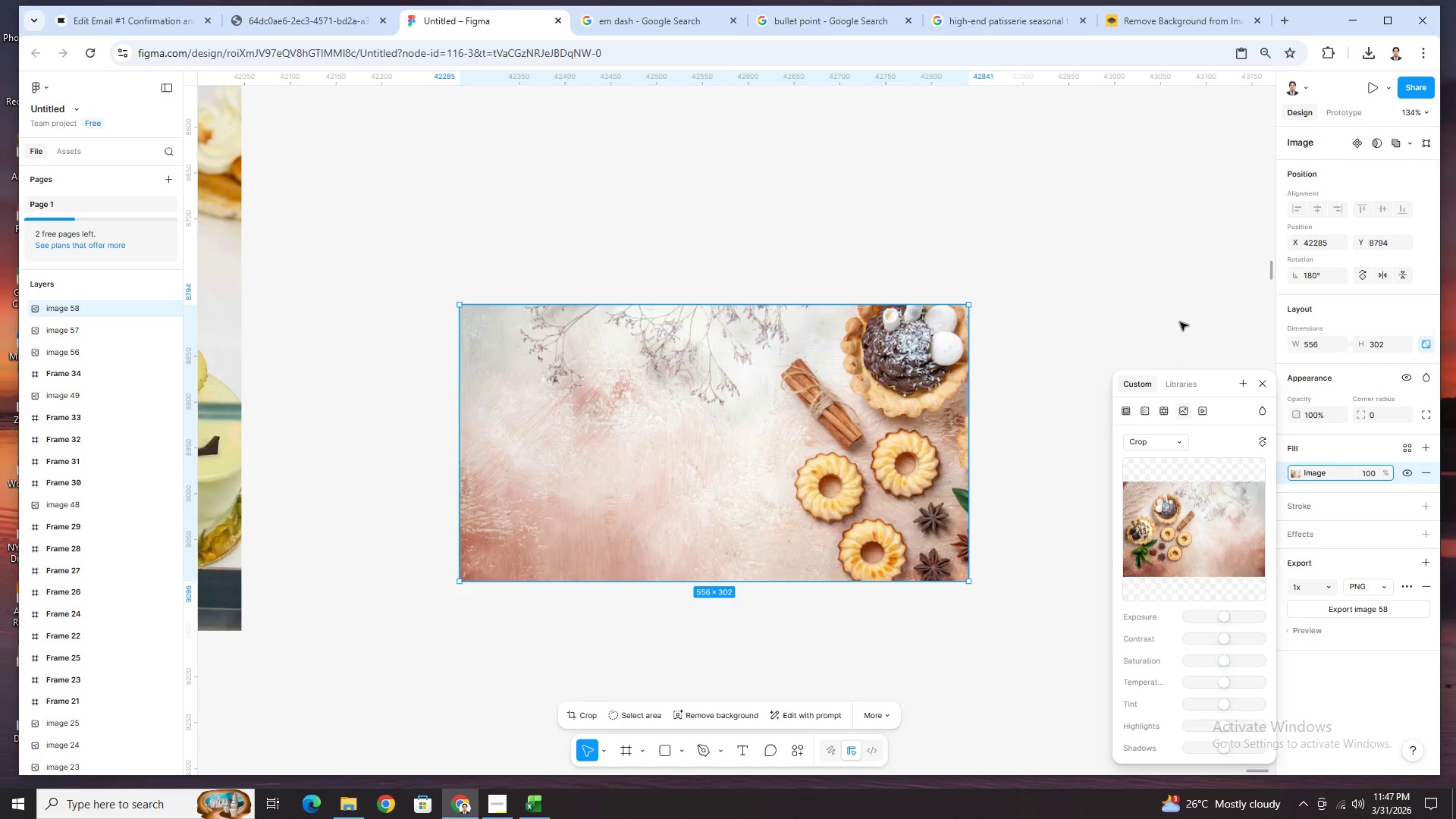 
key(Control+Z)
 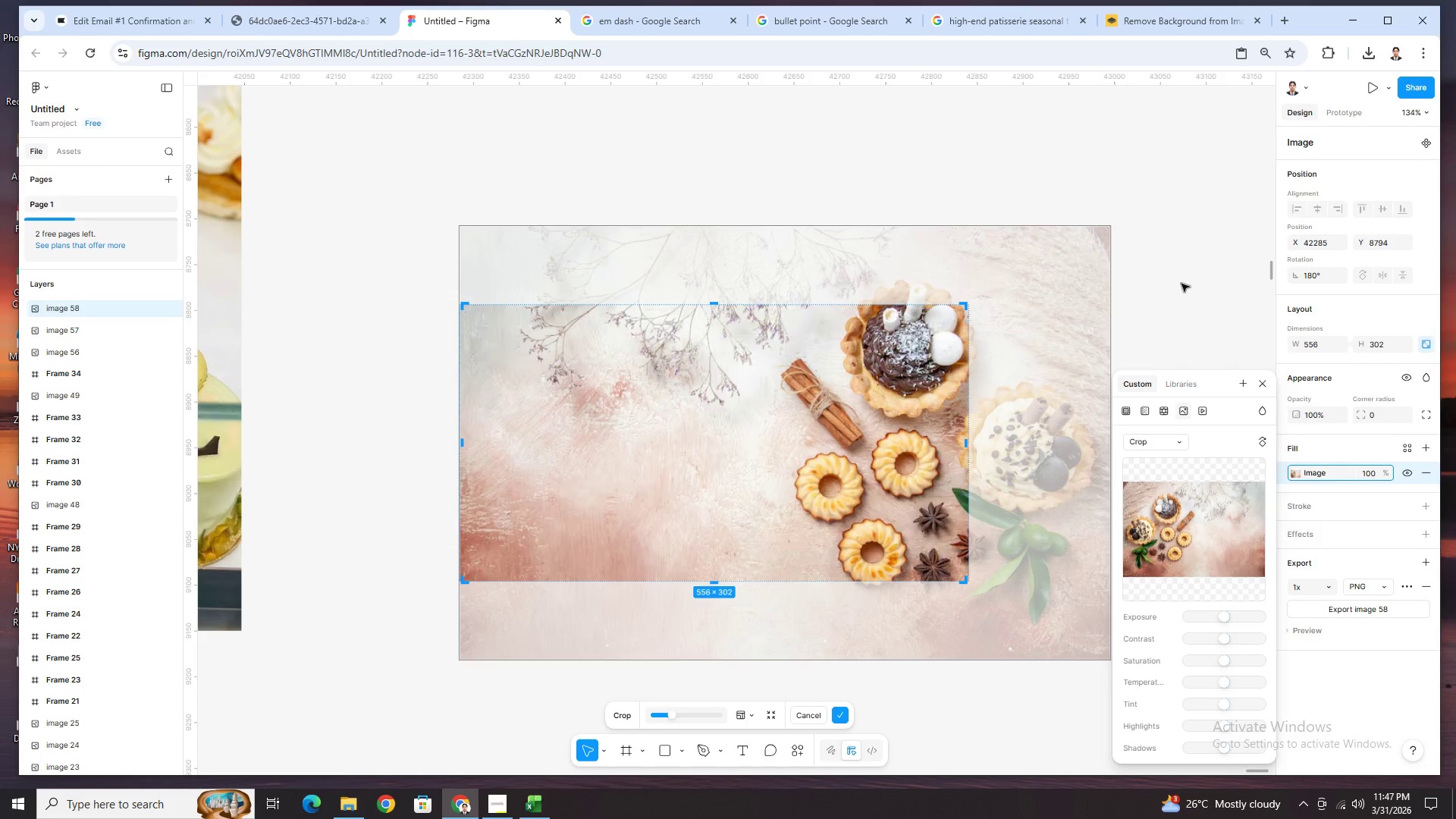 
left_click([1181, 284])
 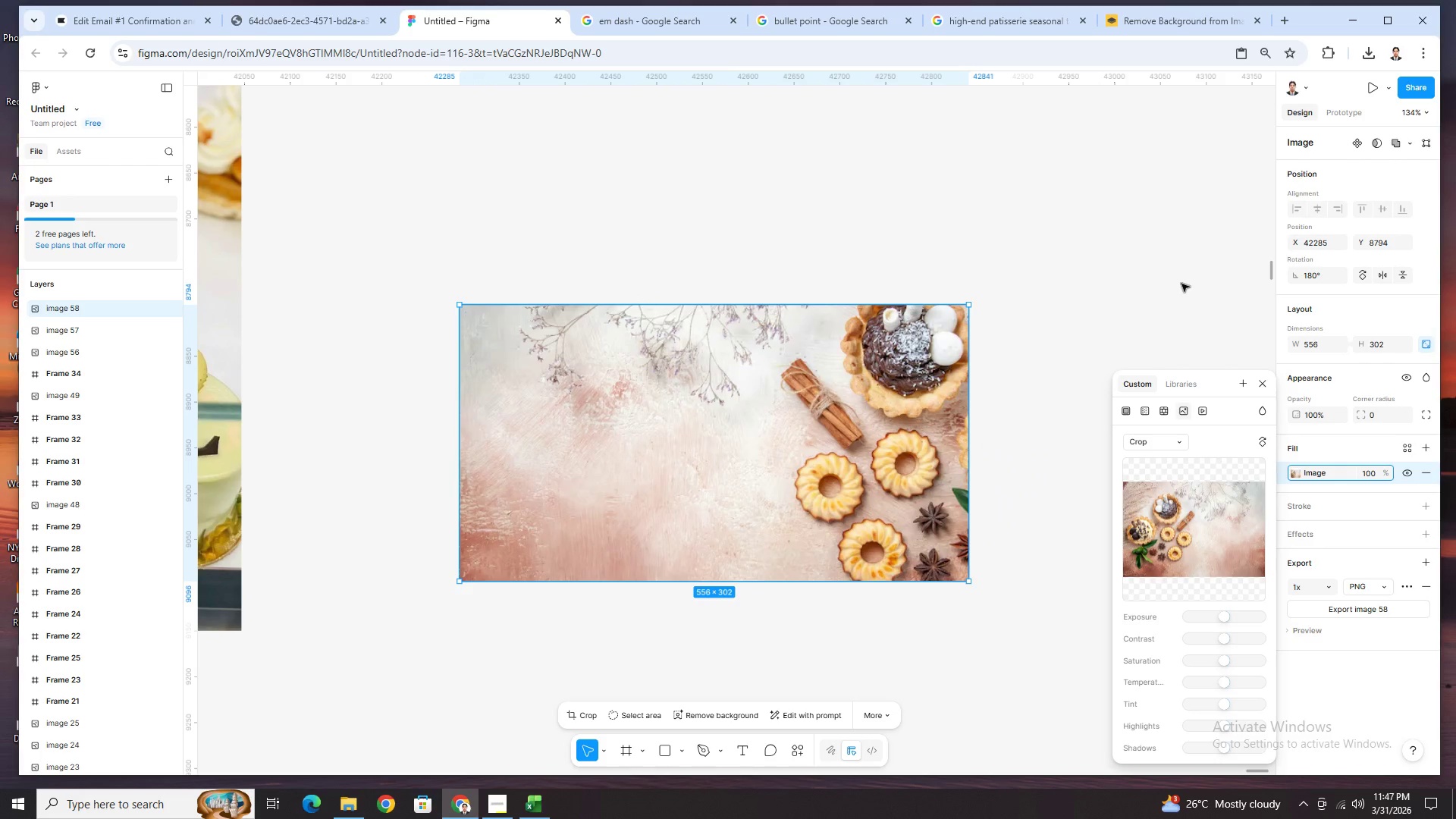 
key(Control+Z)
 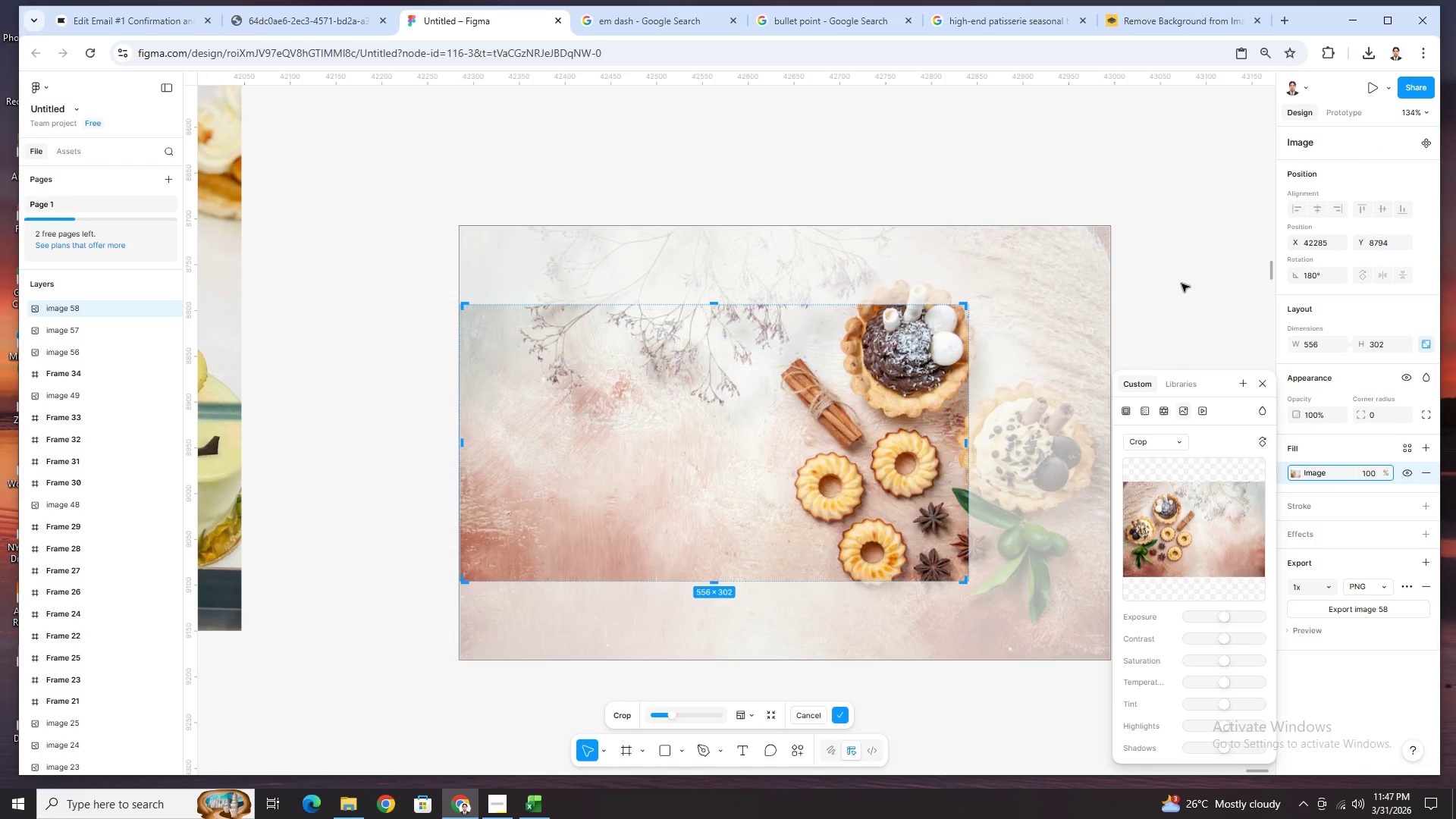 
key(Control+ControlLeft)
 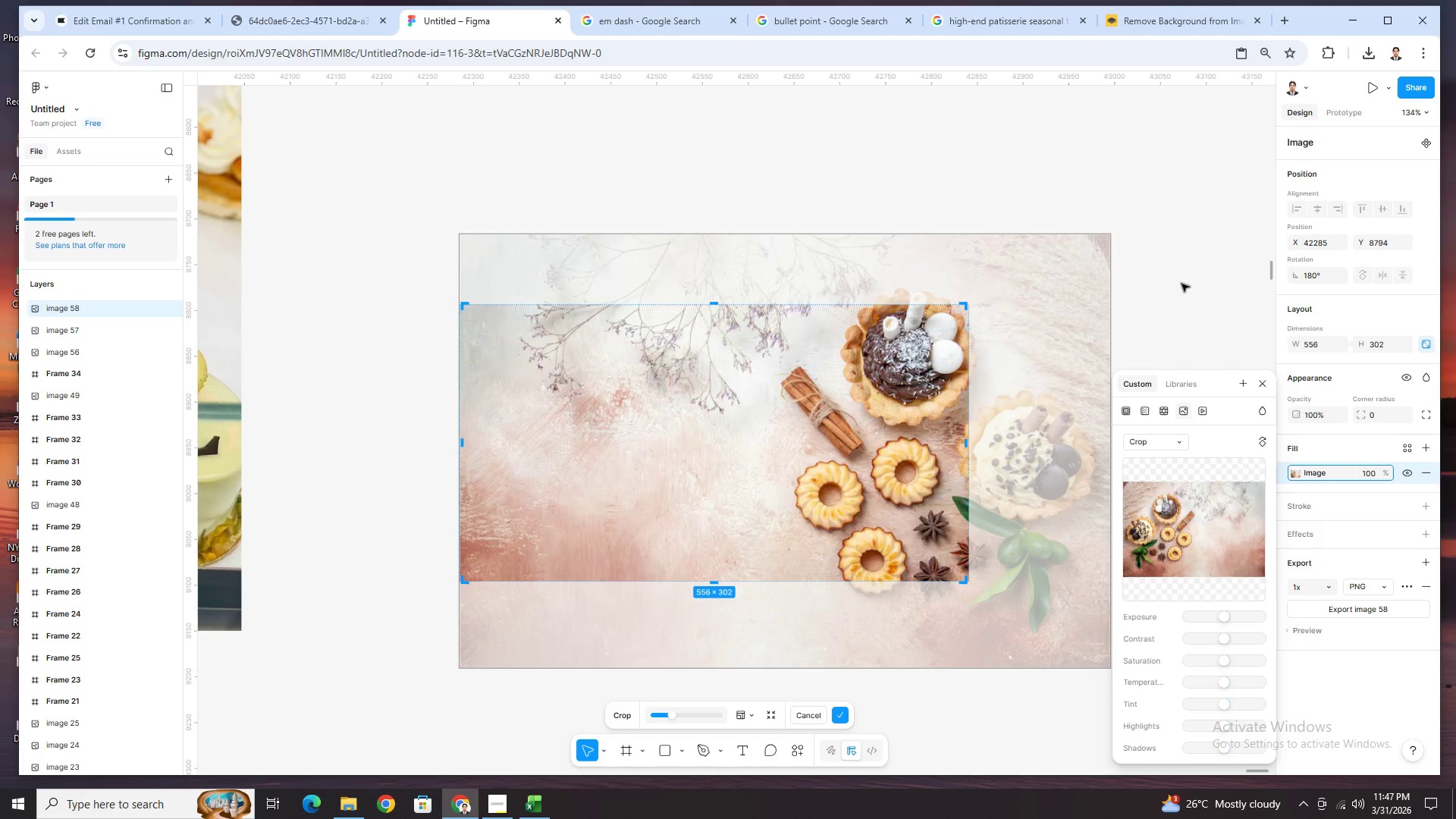 
key(Control+Z)
 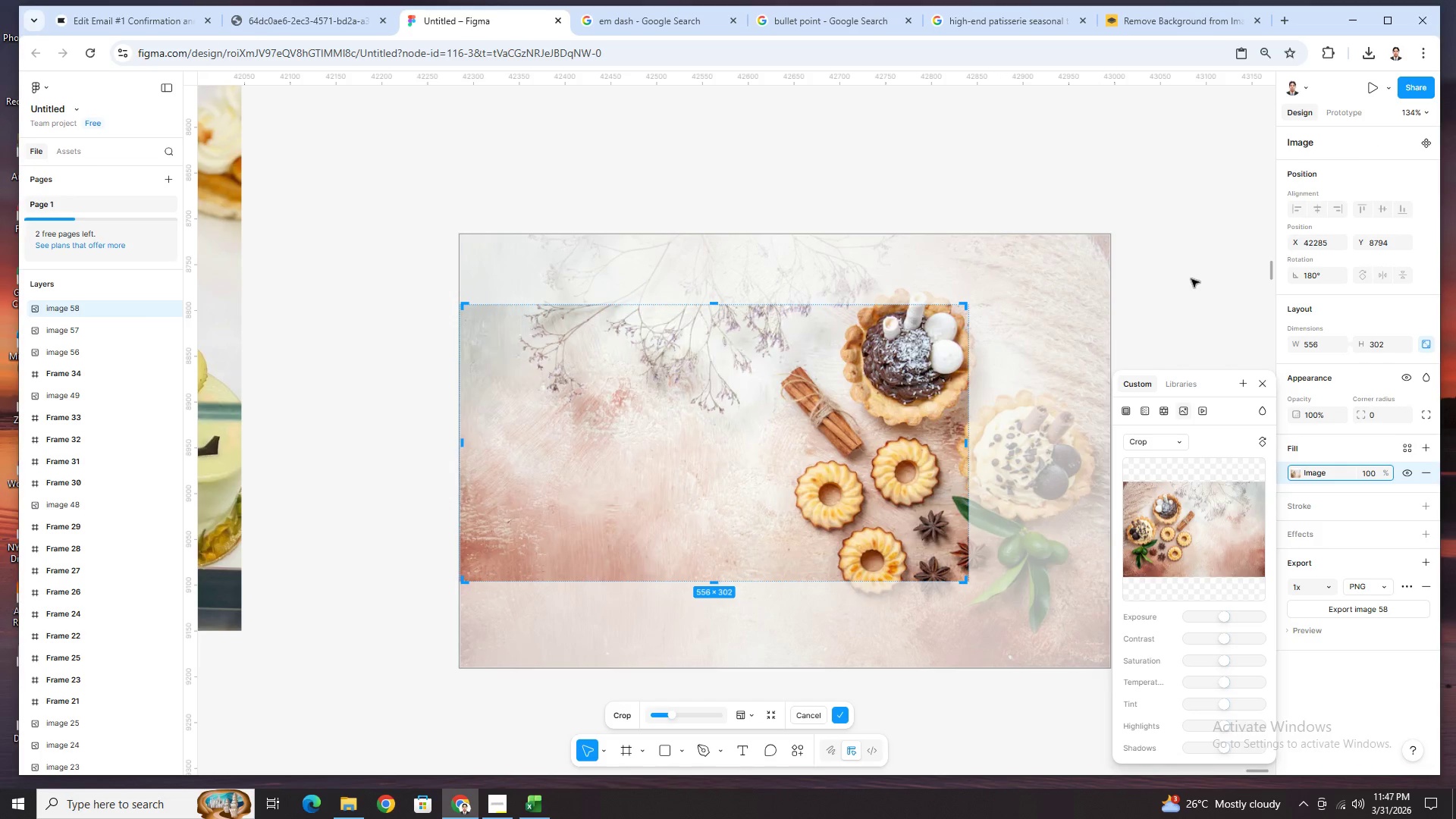 
left_click([1199, 275])
 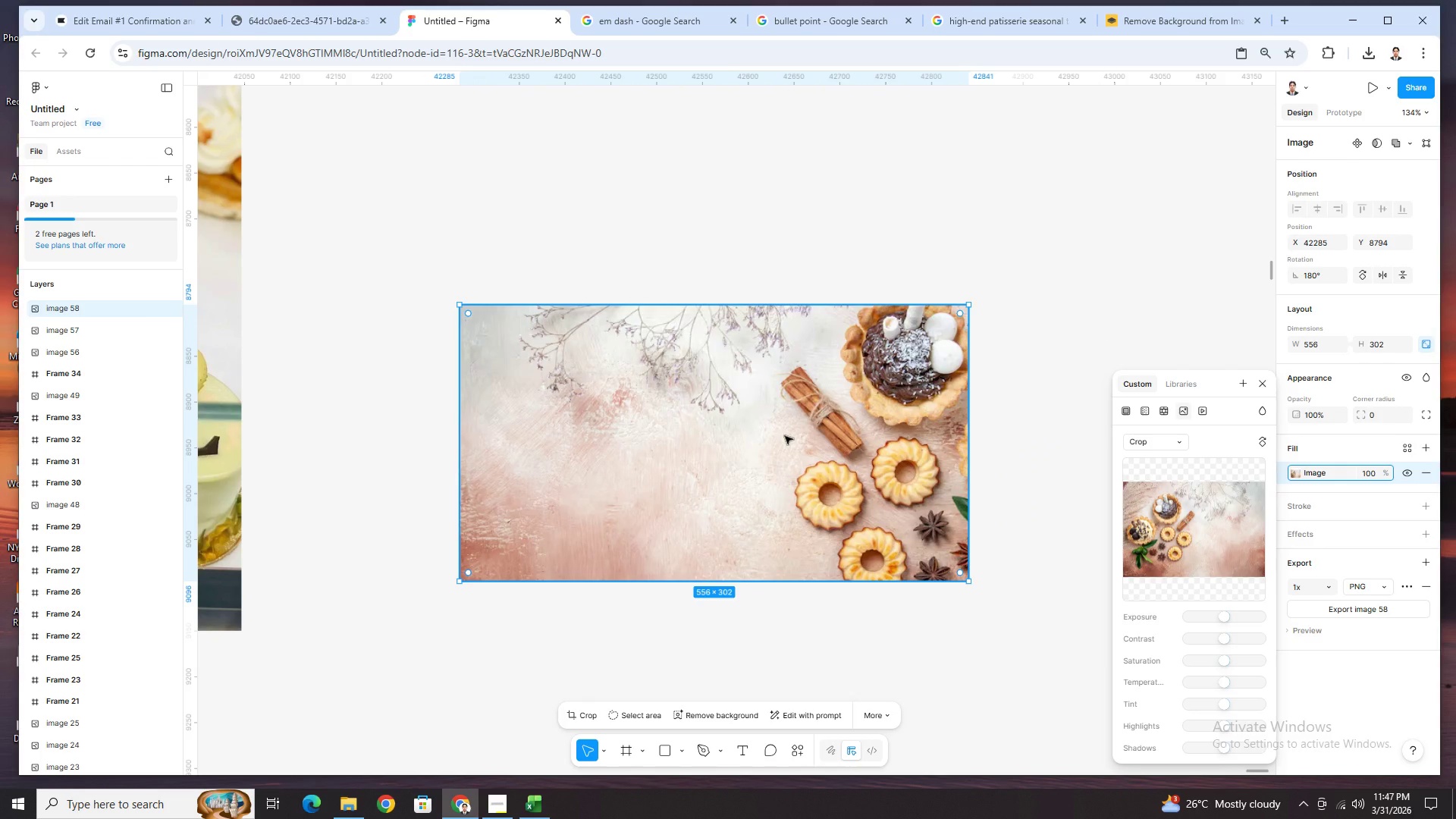 
left_click([785, 436])
 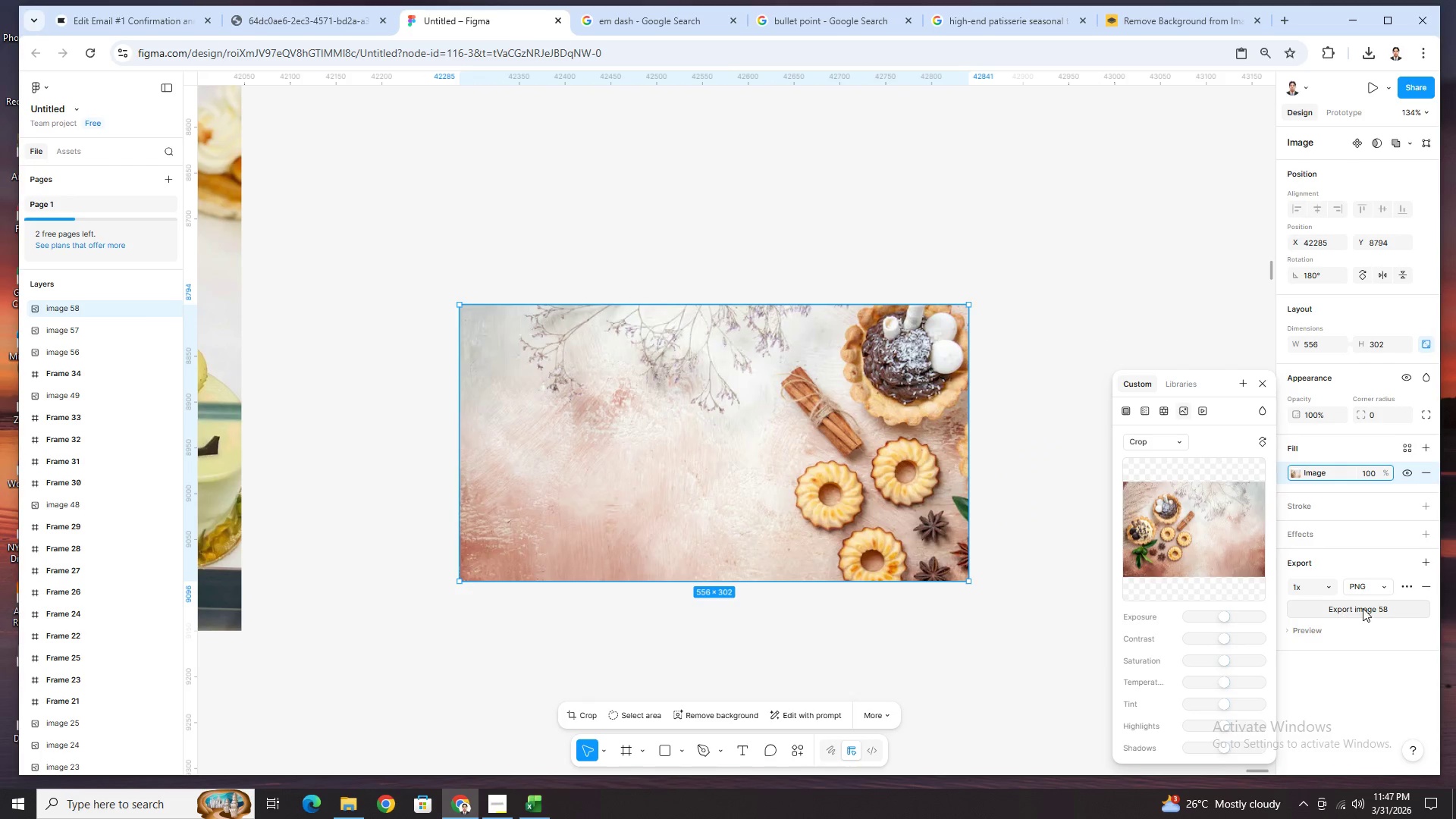 
left_click([1363, 608])
 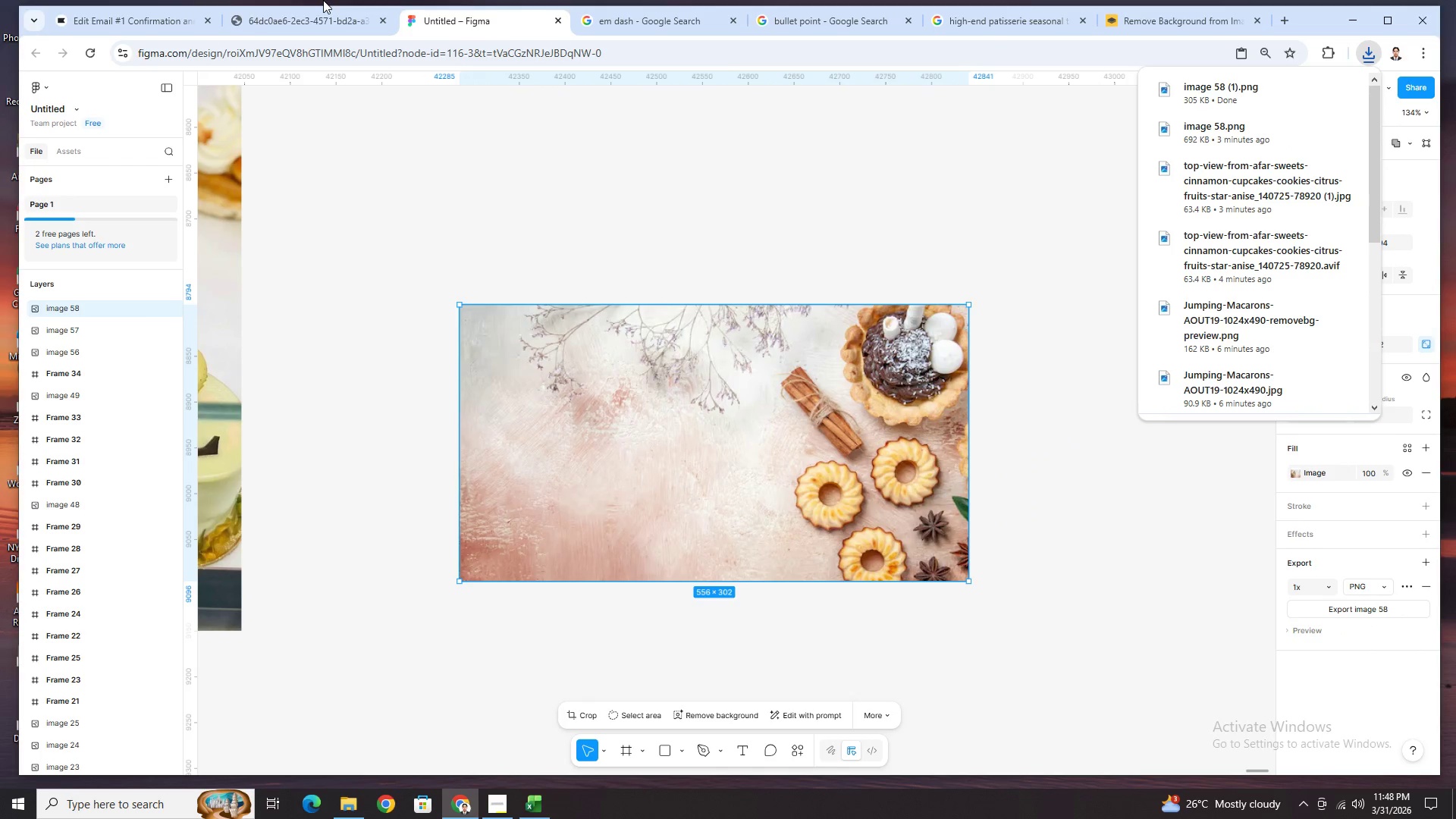 
double_click([106, 17])
 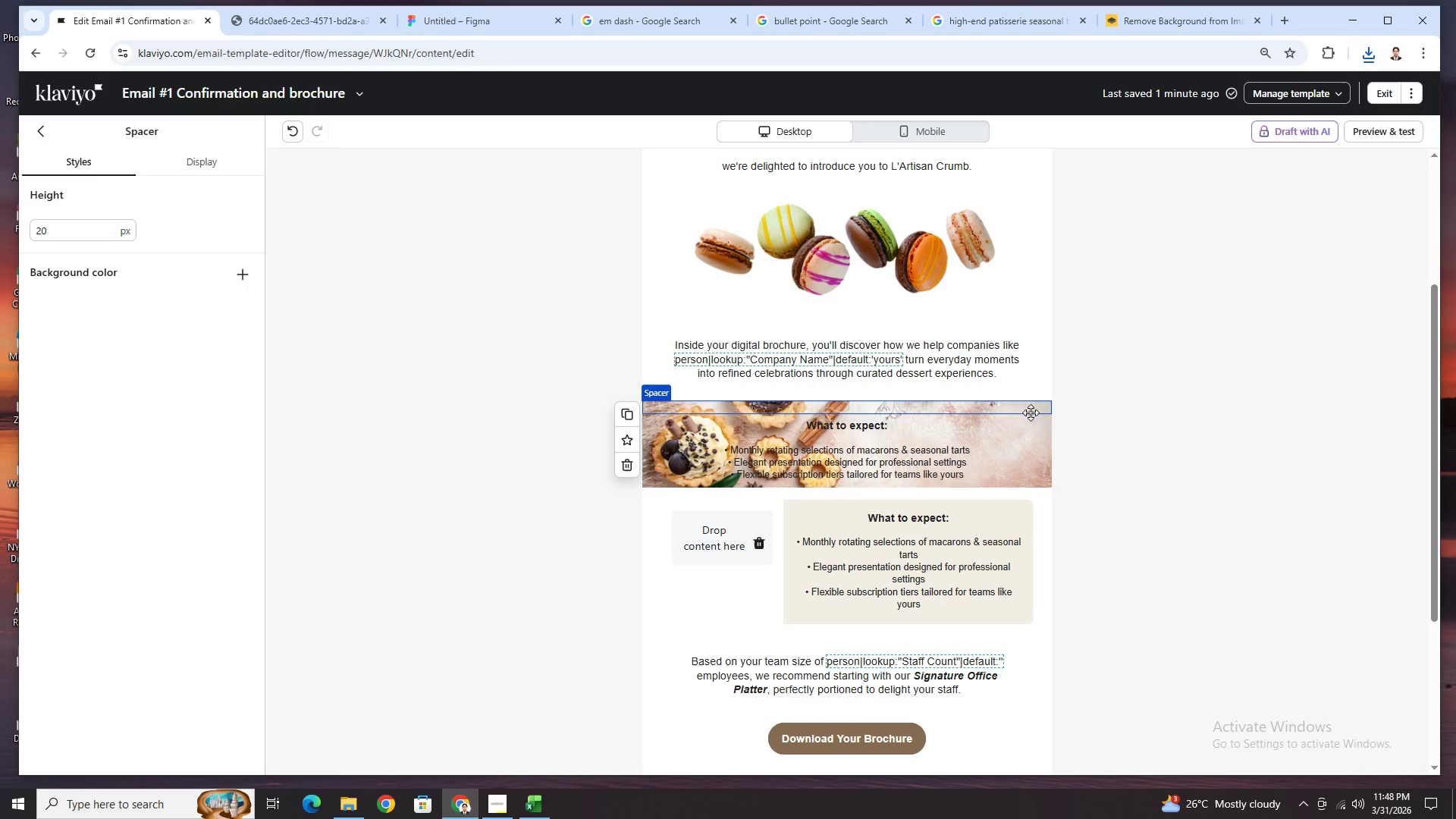 
left_click([434, 436])
 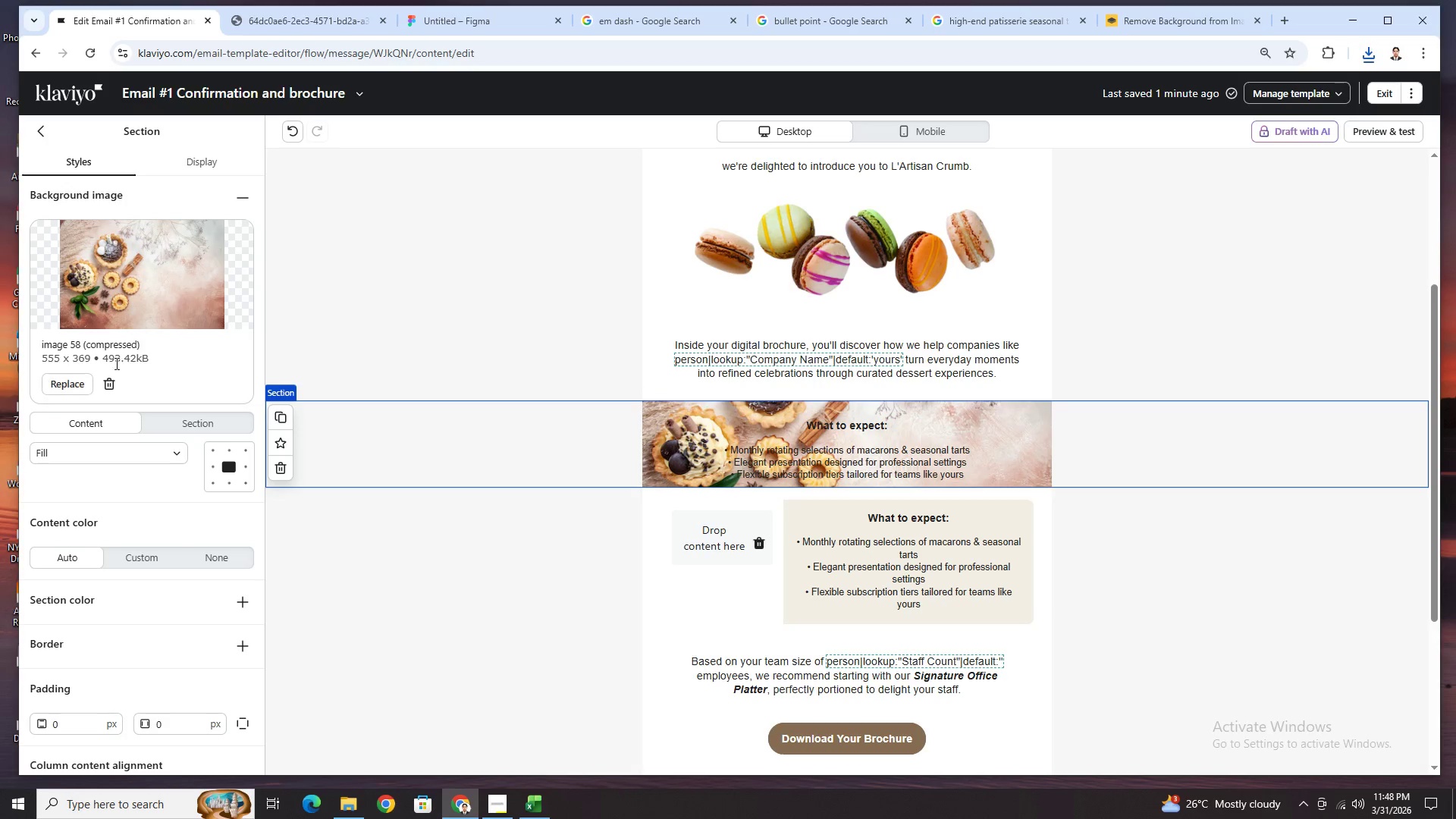 
left_click([83, 380])
 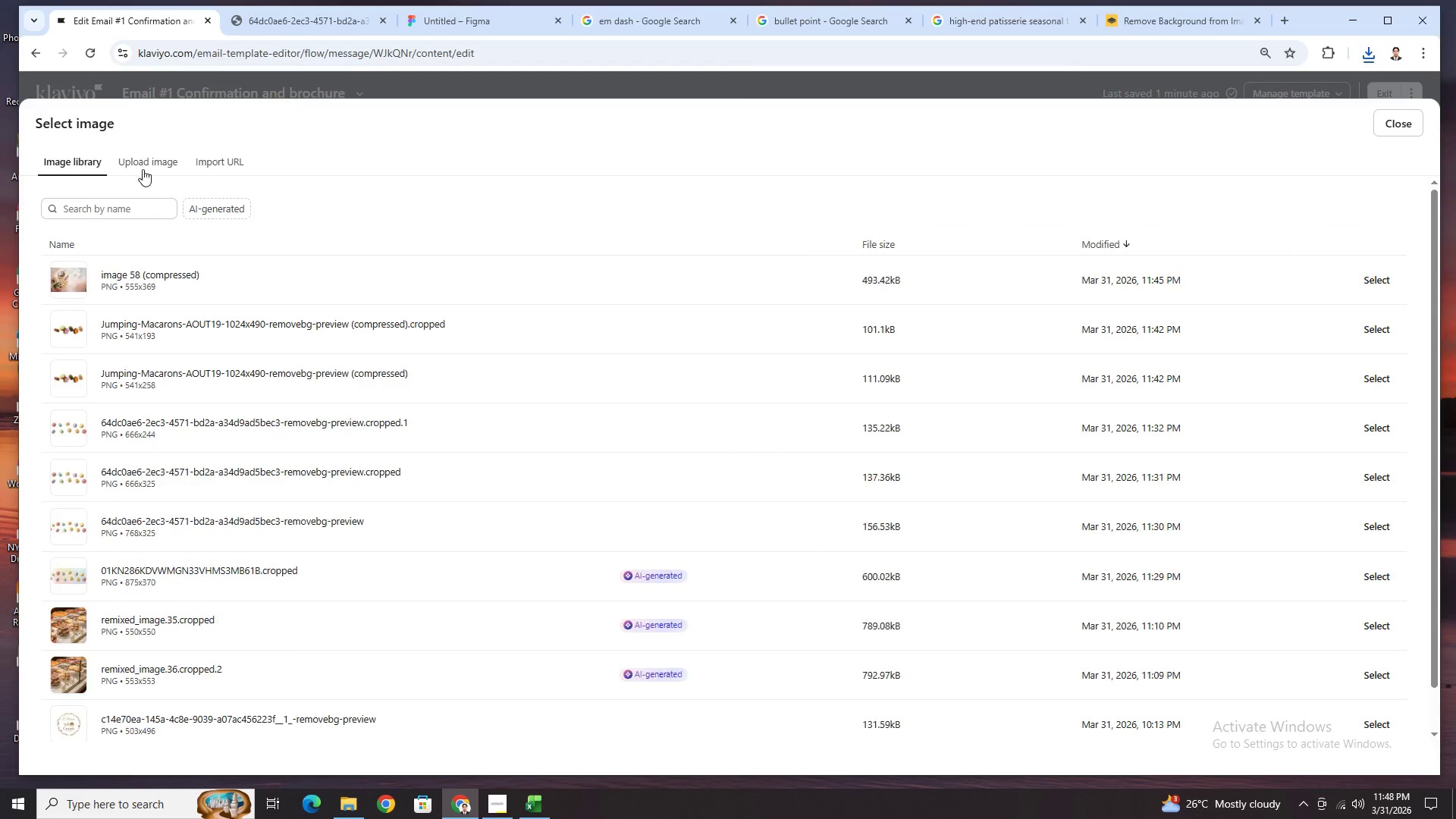 
left_click([146, 162])
 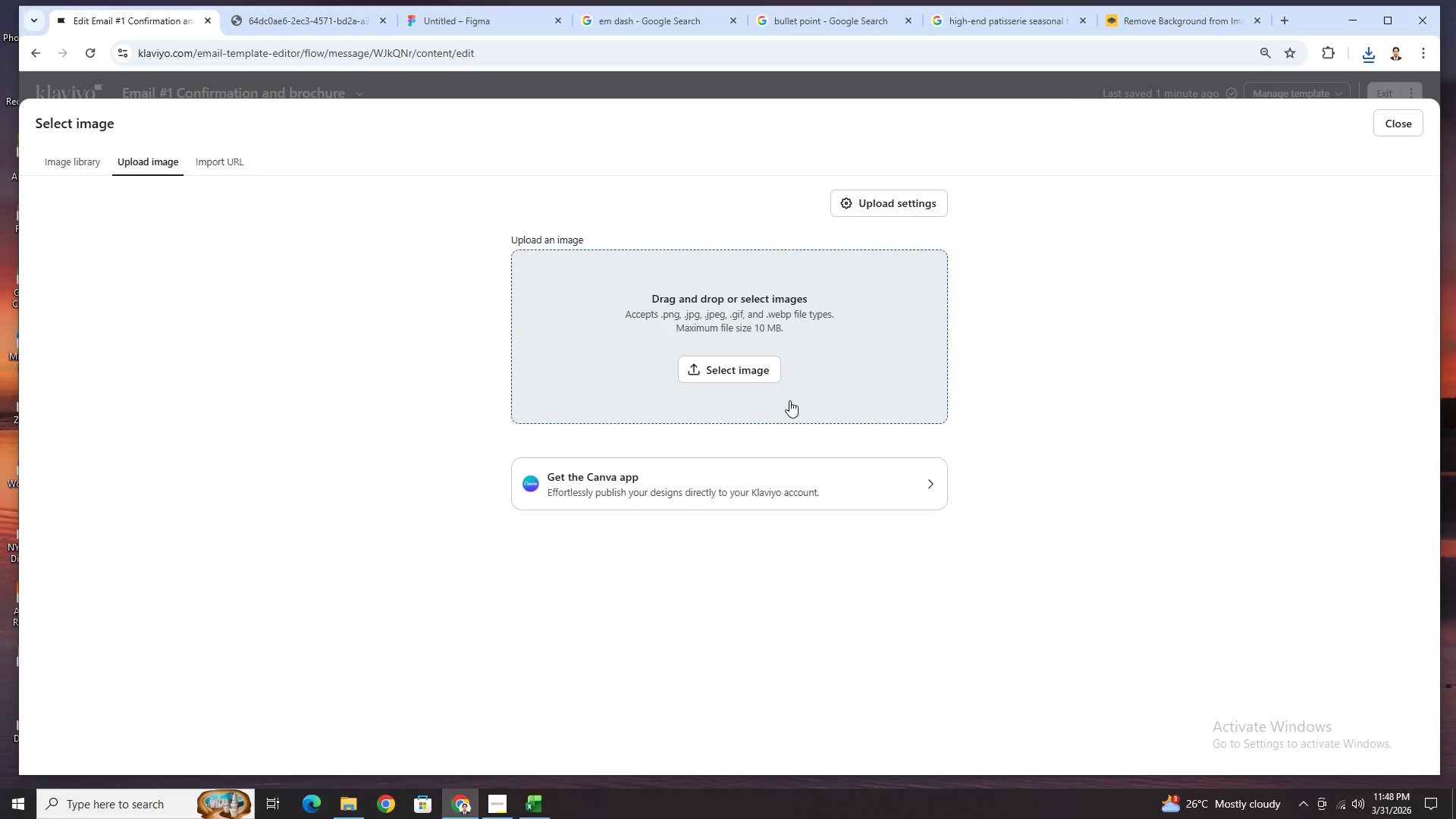 
left_click([757, 379])
 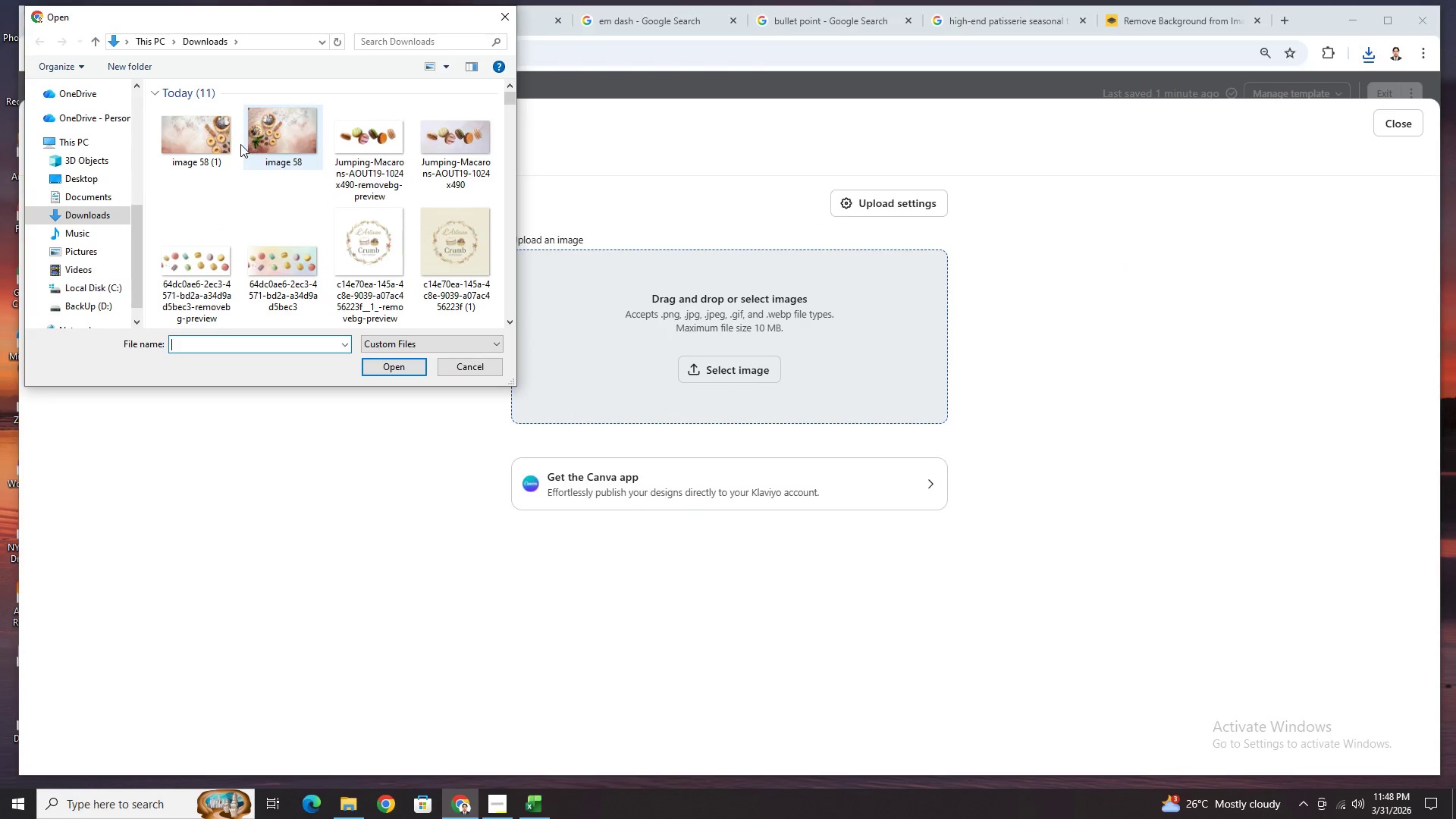 
wait(5.61)
 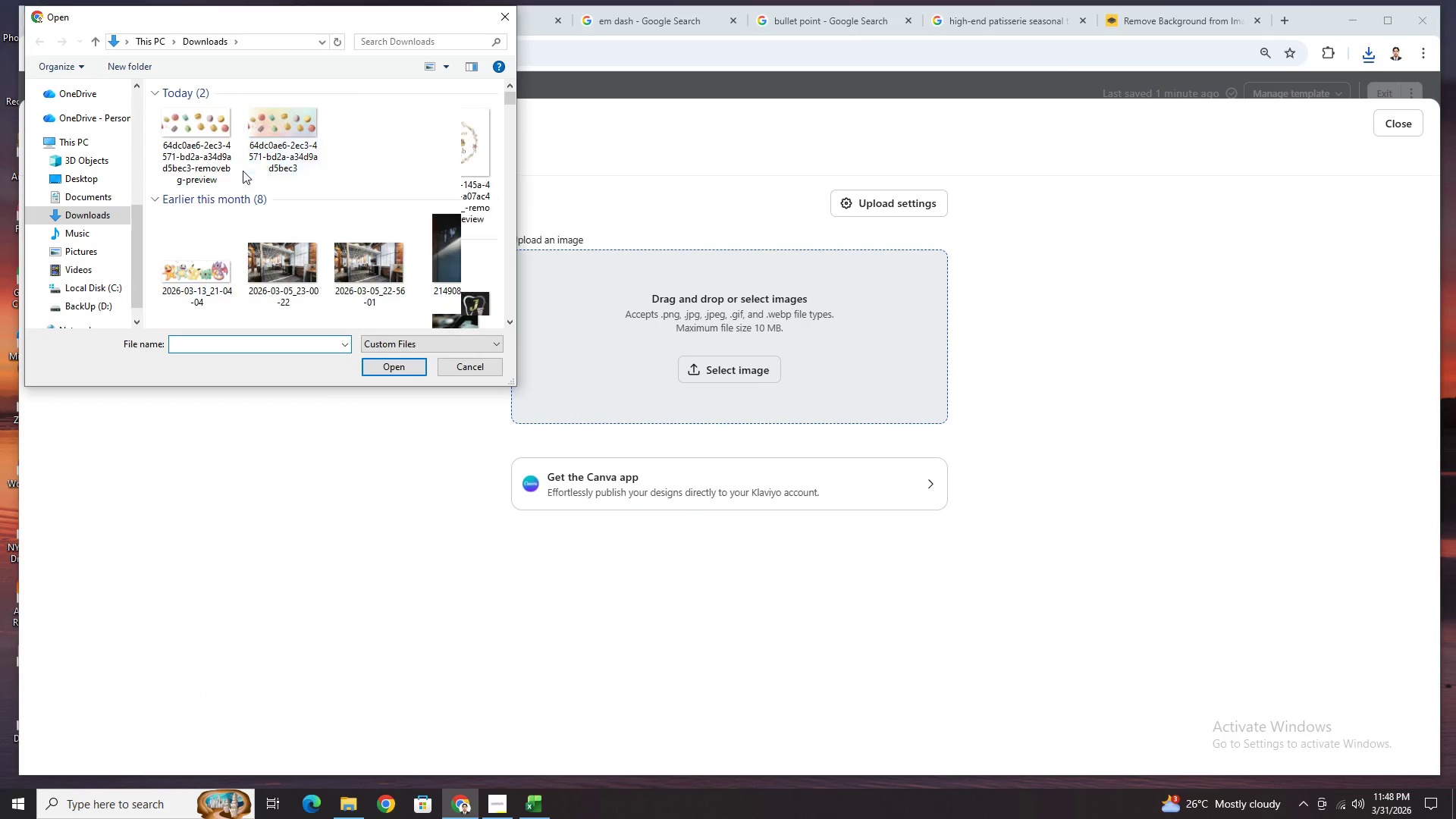 
double_click([218, 144])
 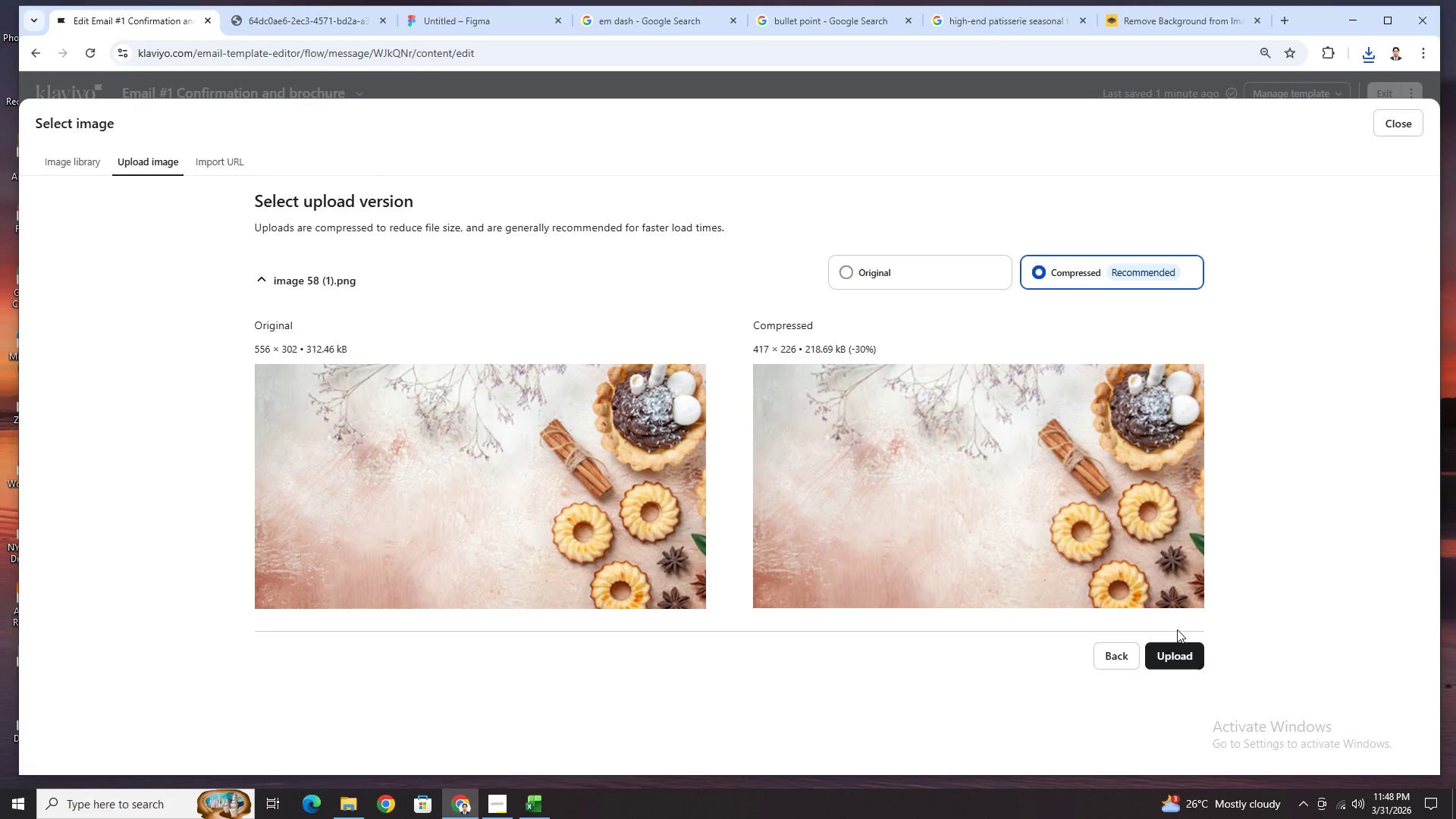 
left_click([1188, 656])
 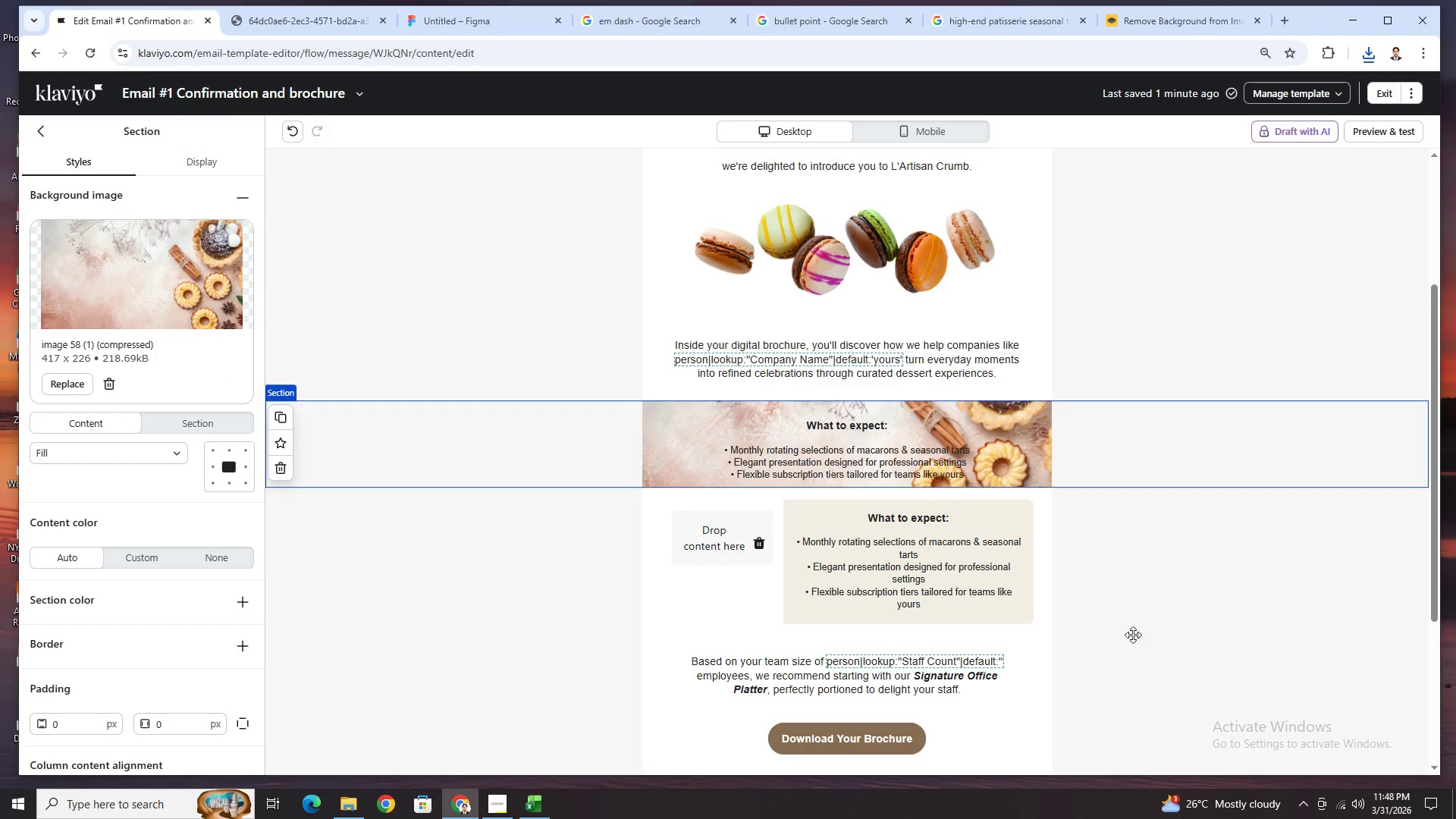 
wait(5.22)
 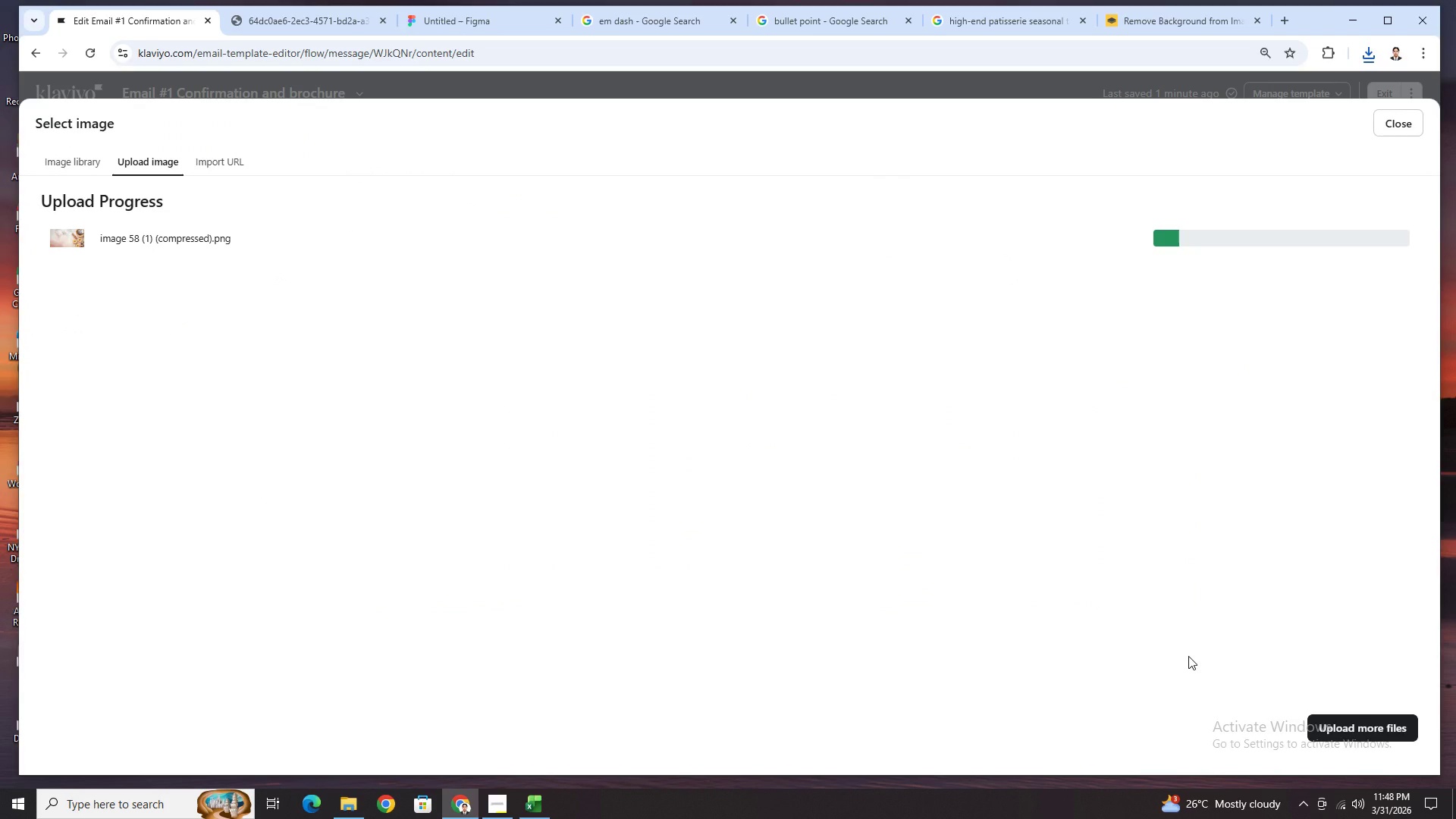 
left_click([836, 431])
 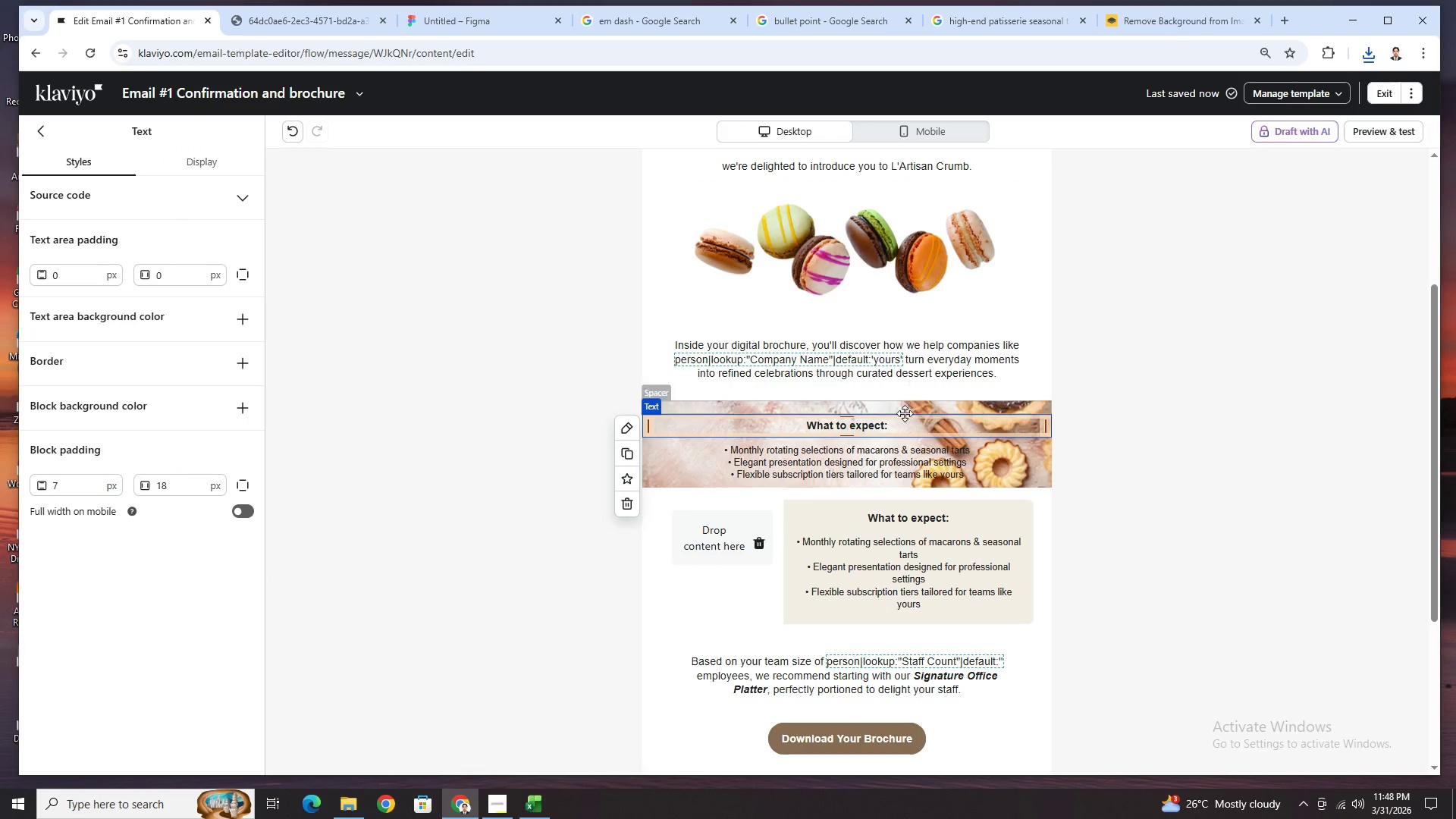 
left_click([906, 422])
 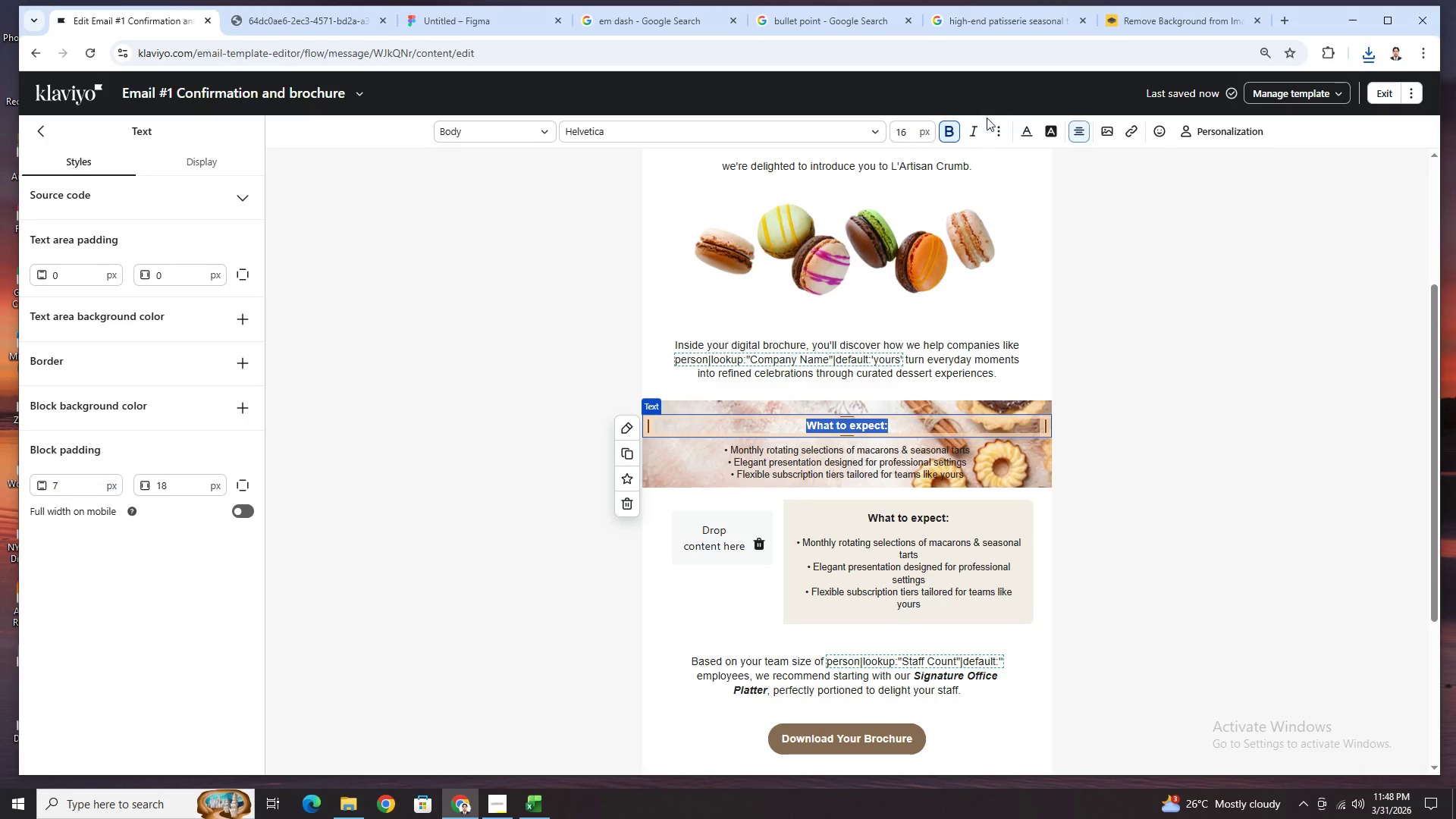 
left_click([1086, 130])
 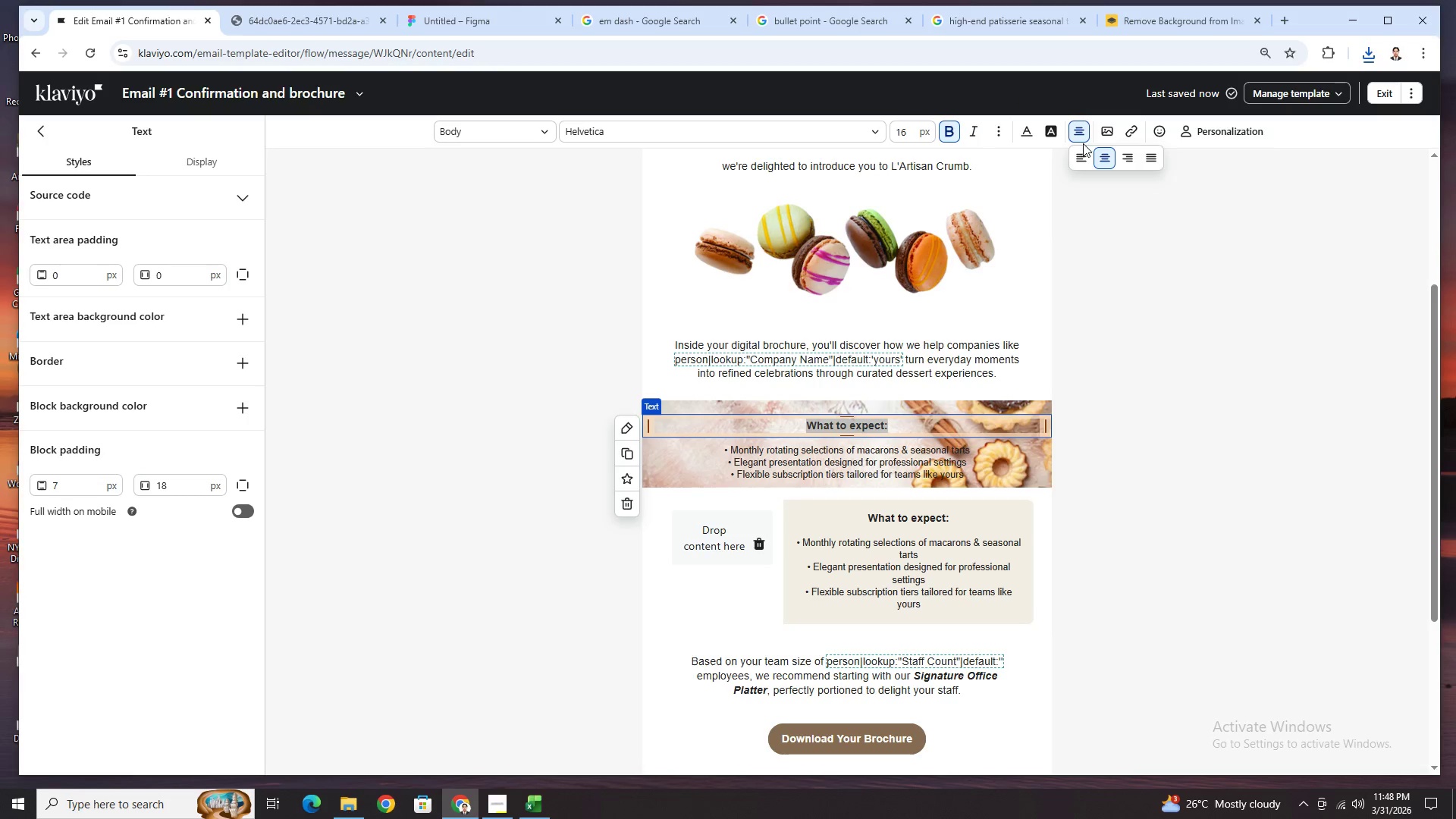 
left_click([1081, 151])
 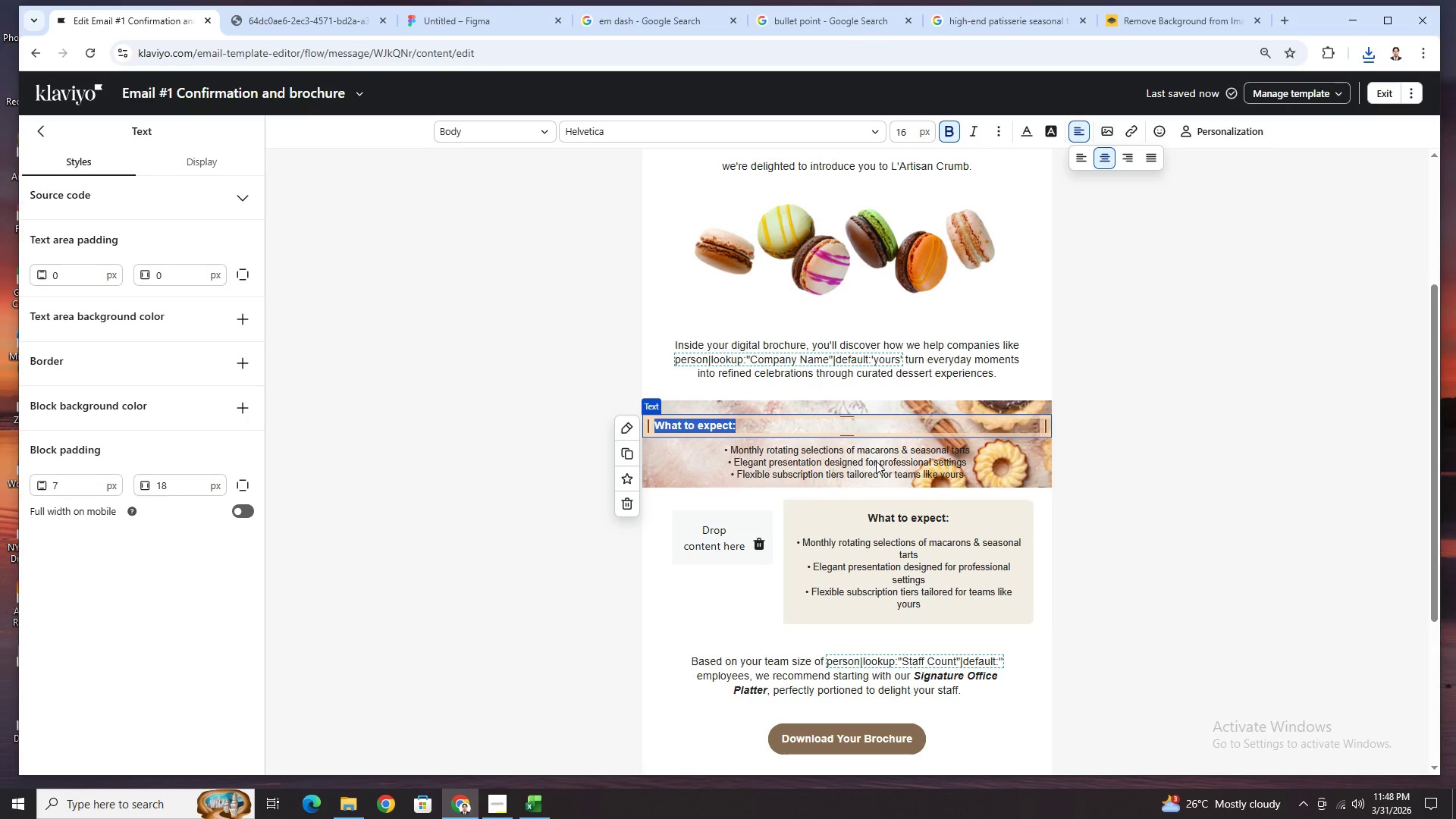 
left_click([877, 461])
 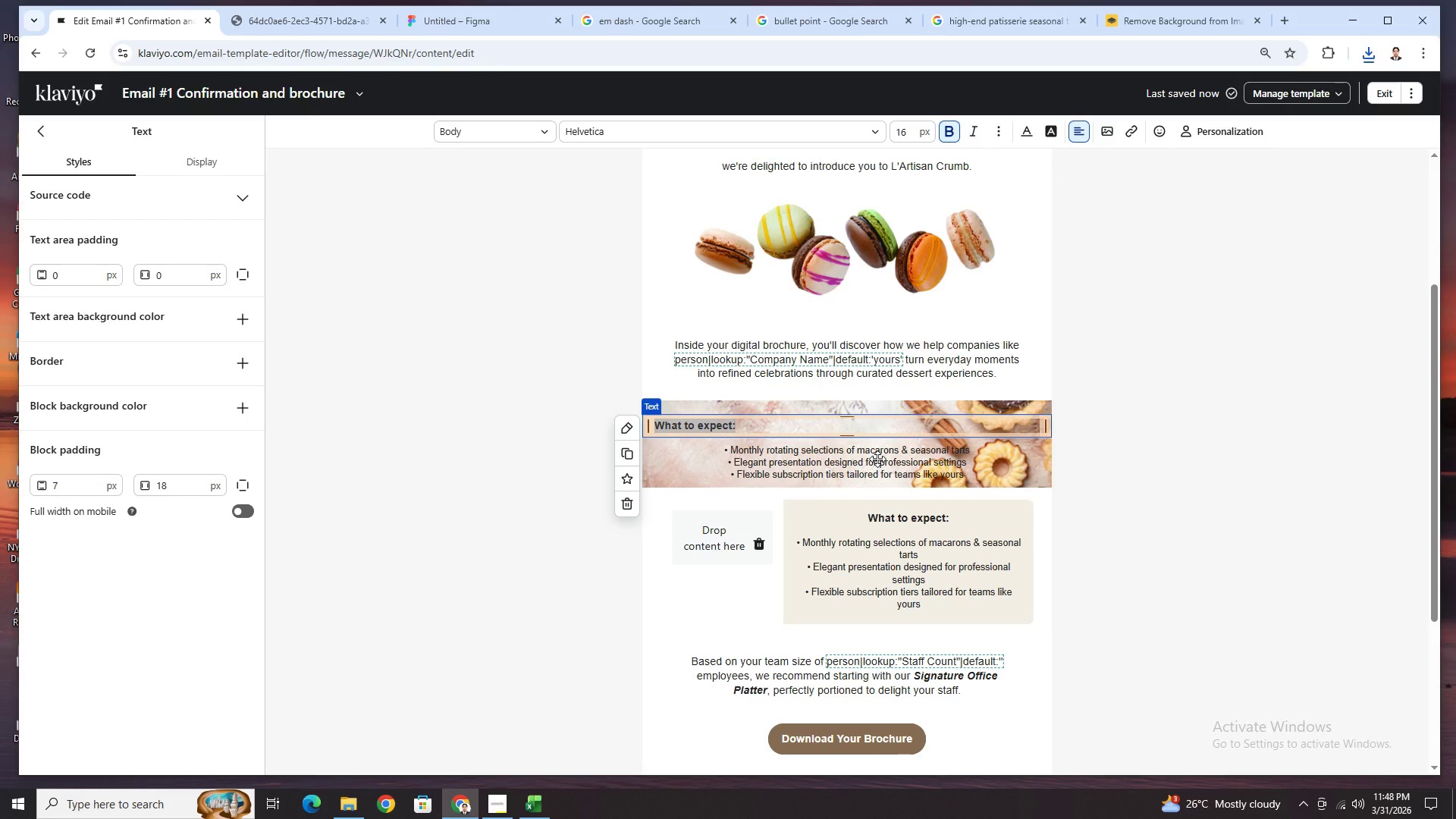 
left_click([877, 459])
 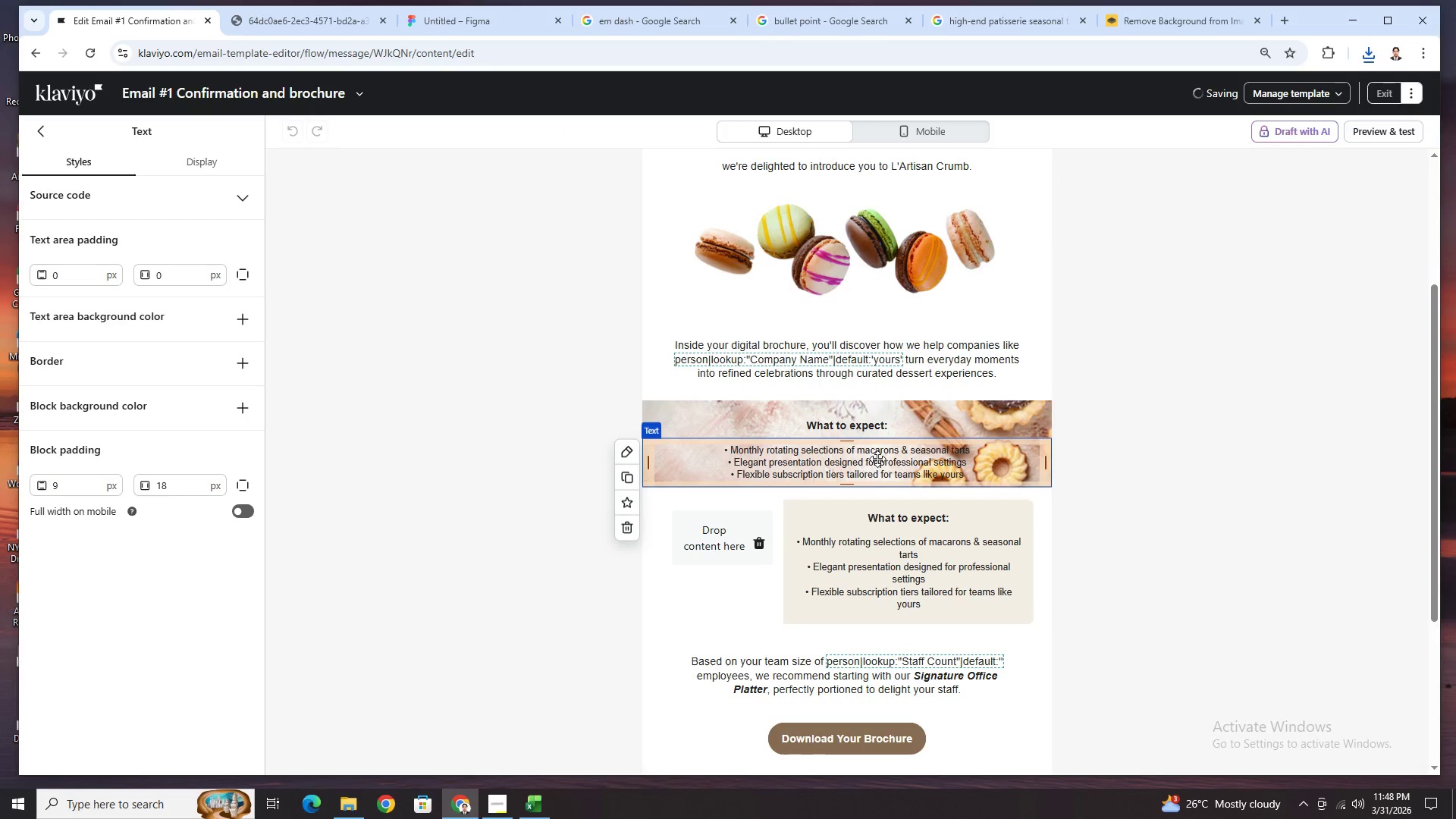 
double_click([877, 459])
 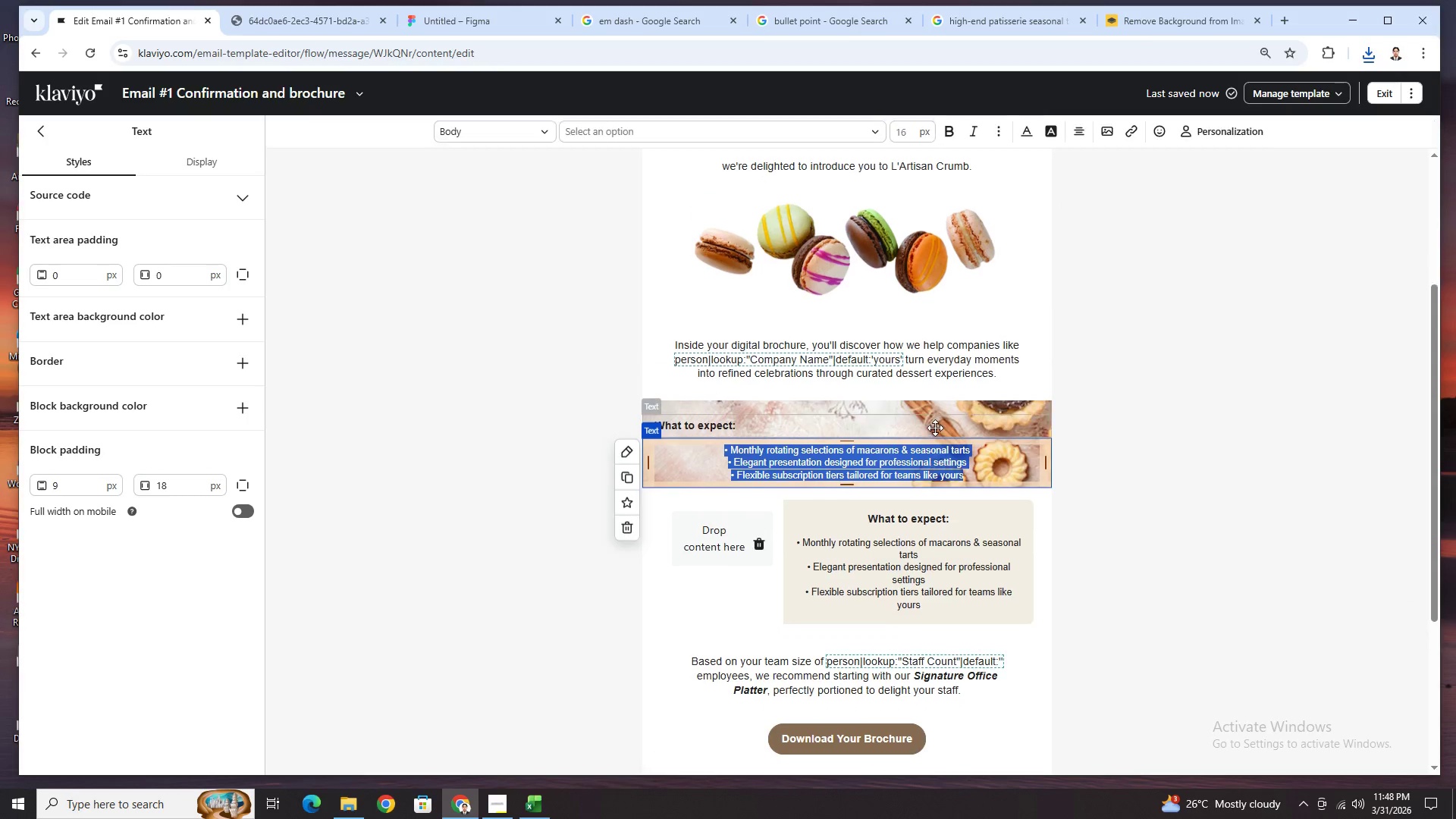 
left_click([1079, 136])
 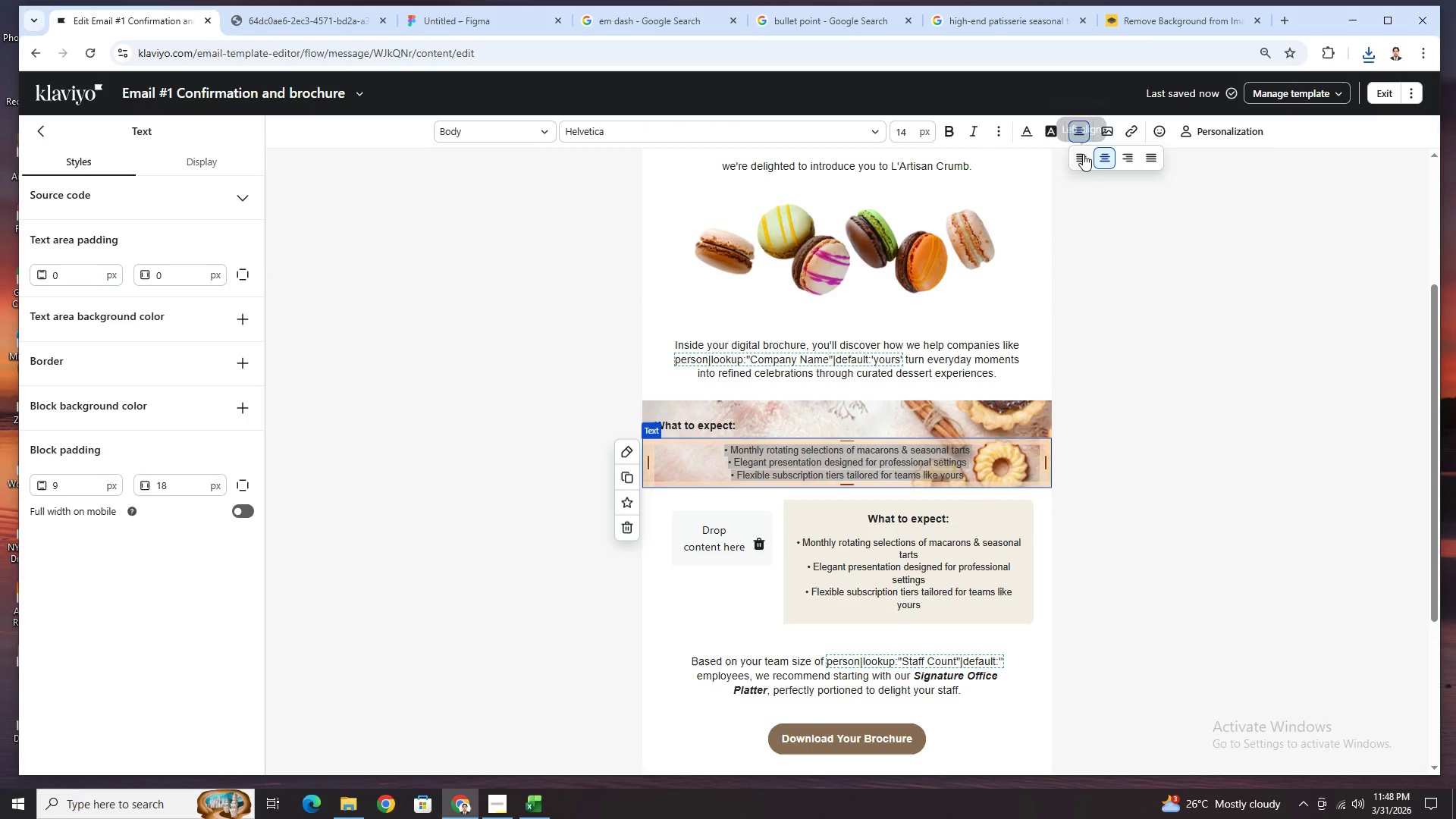 
left_click([1082, 155])
 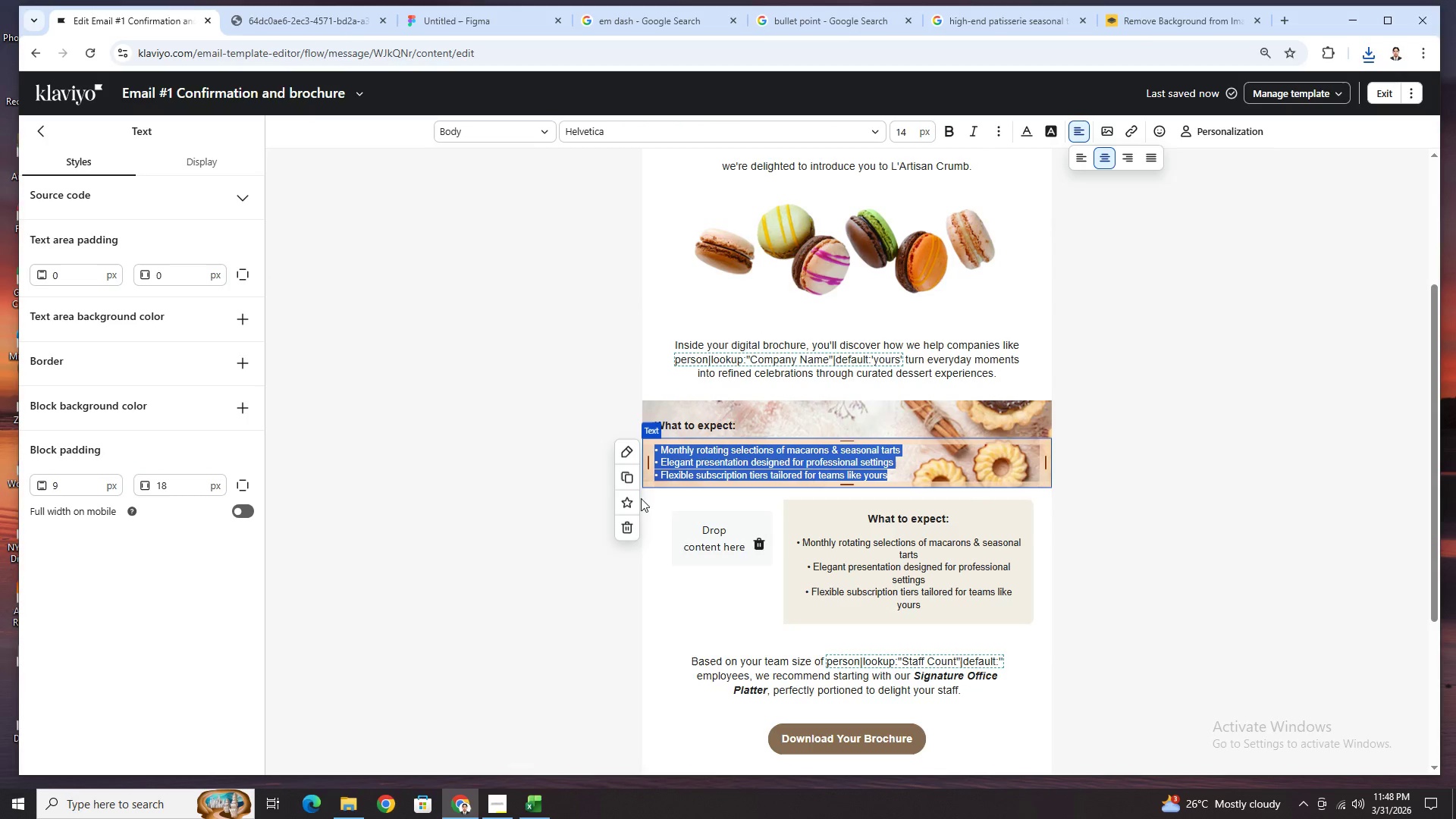 
left_click([540, 434])
 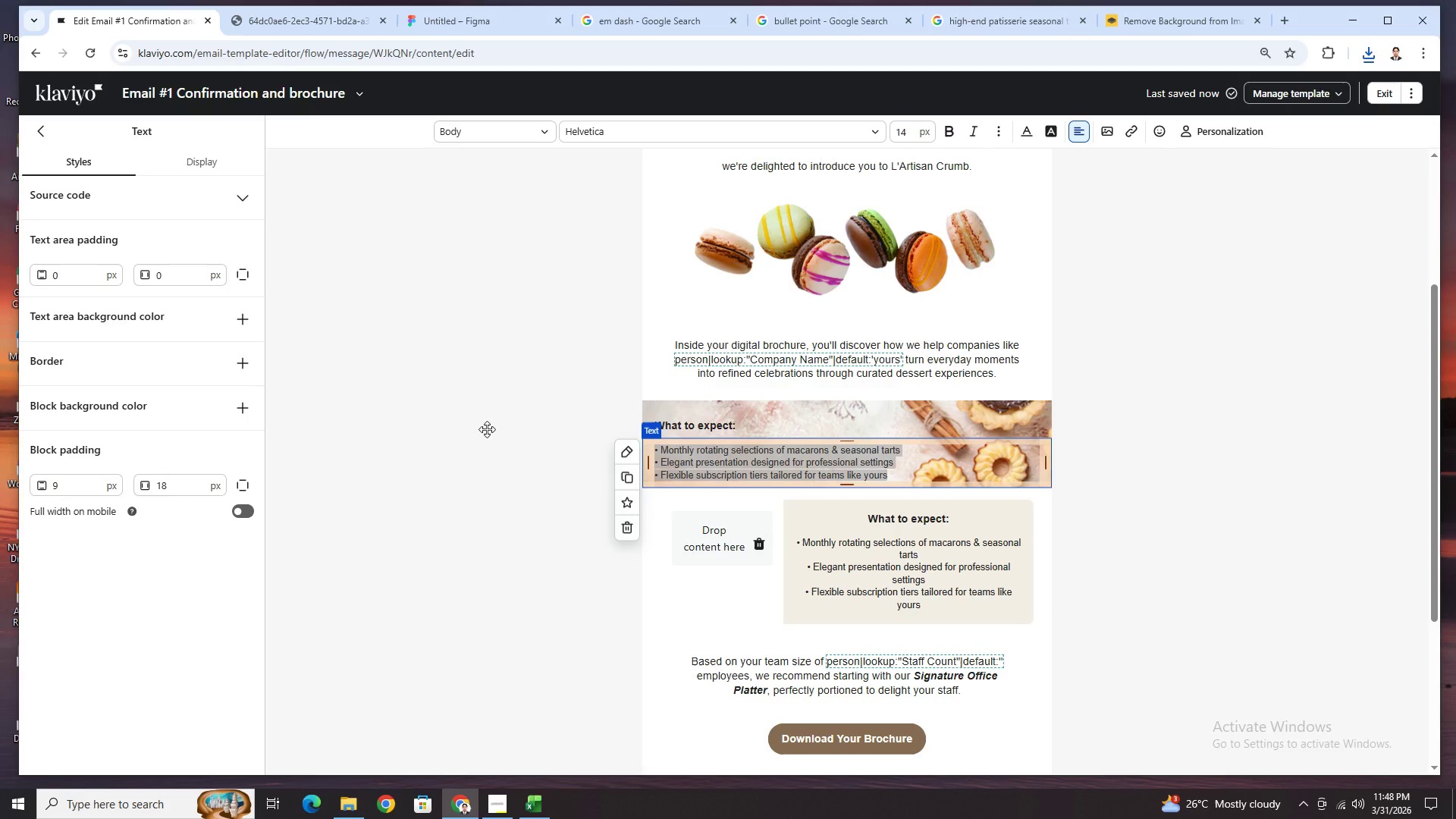 
left_click([485, 429])
 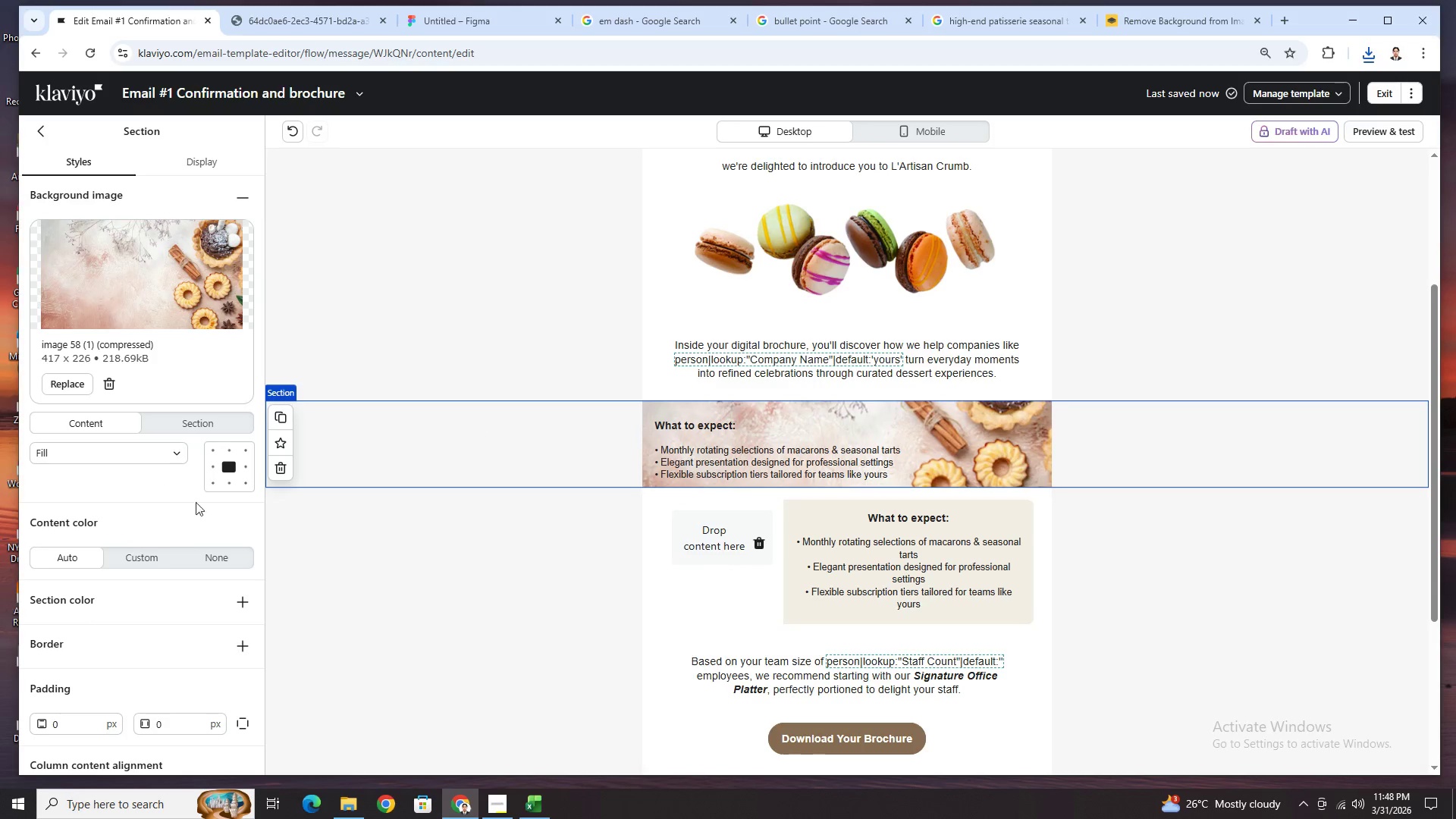 
left_click([532, 435])
 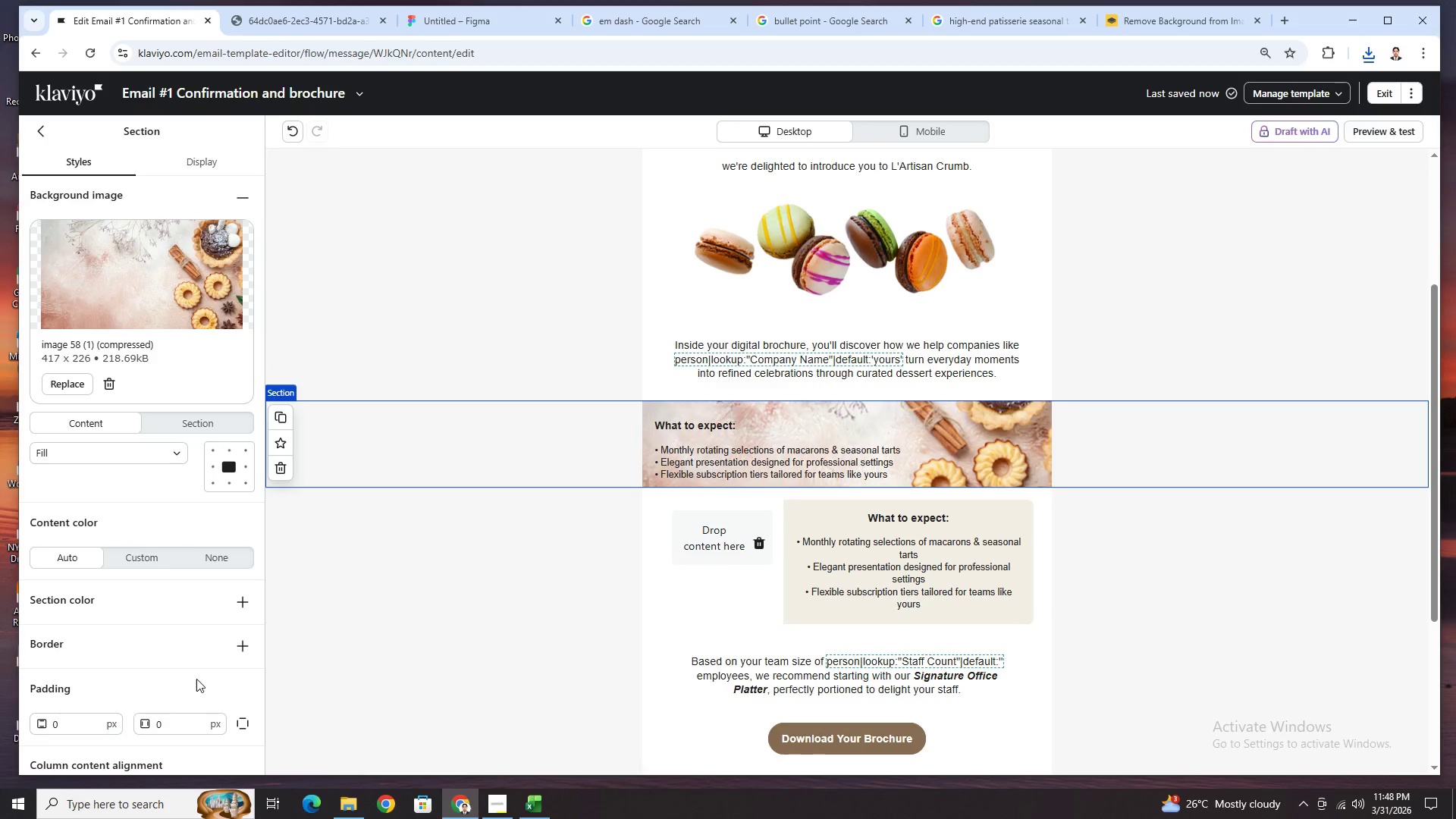 
scroll: coordinate [202, 680], scroll_direction: down, amount: 2.0
 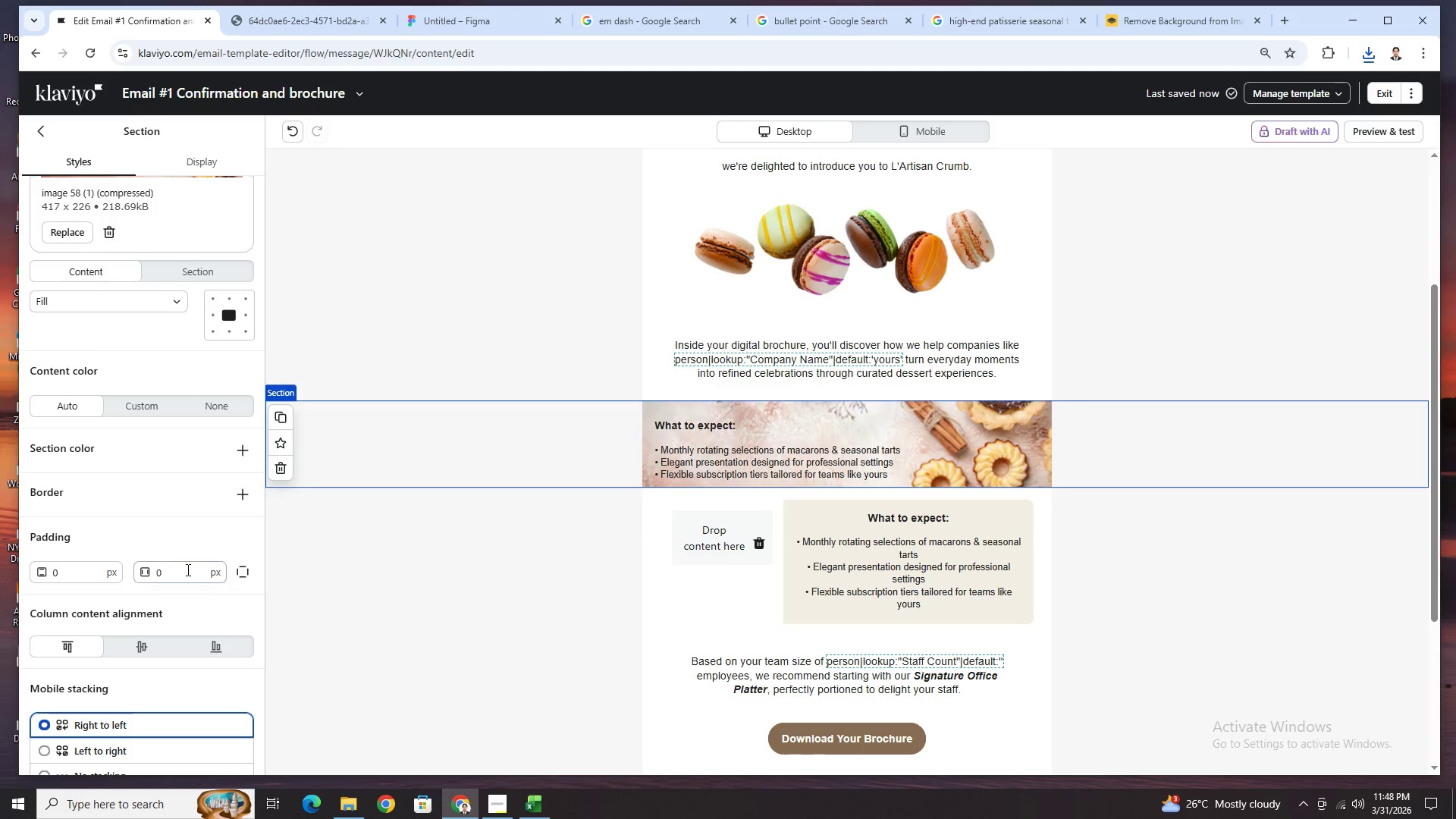 
double_click([187, 569])
 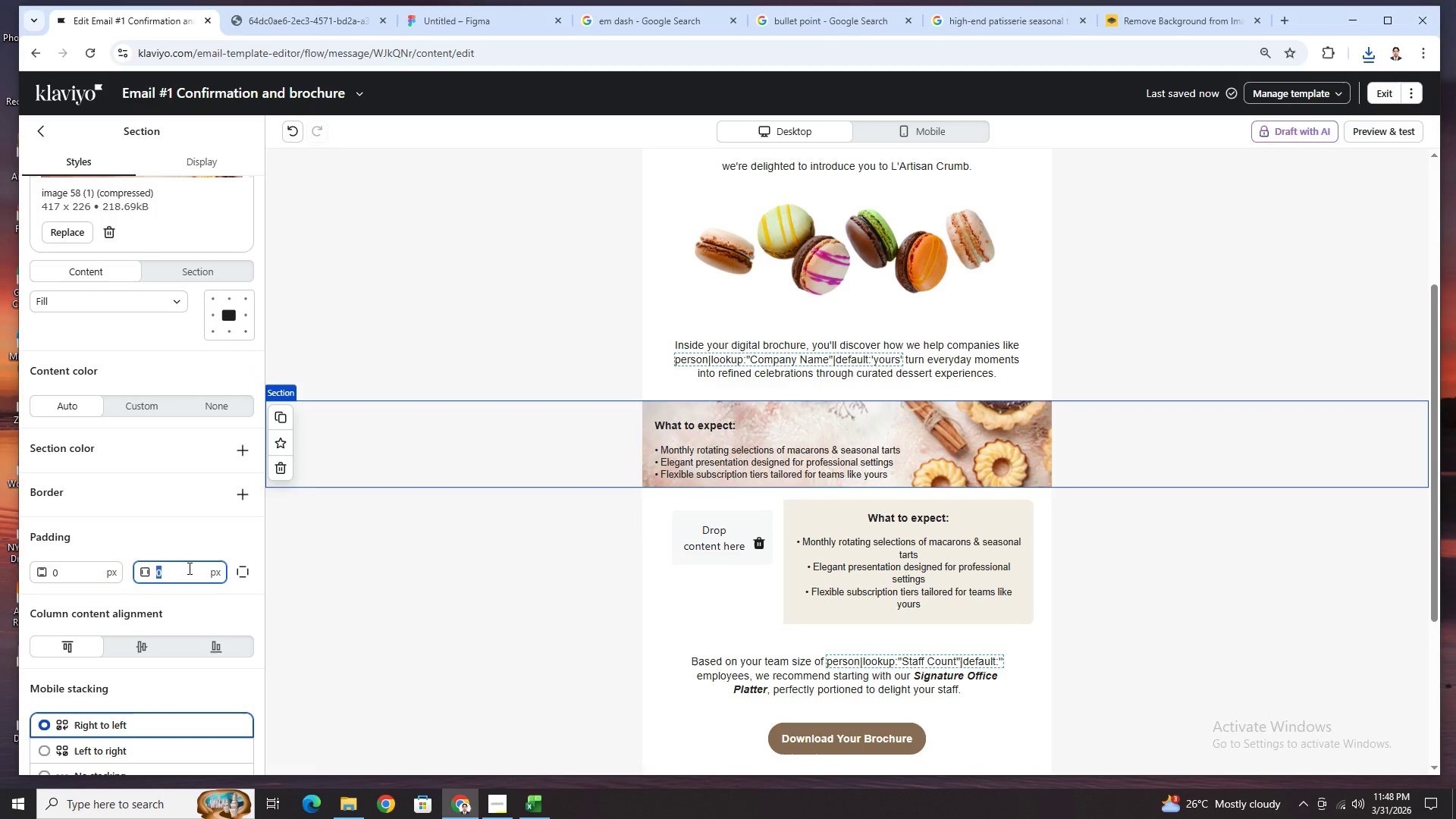 
key(Numpad1)
 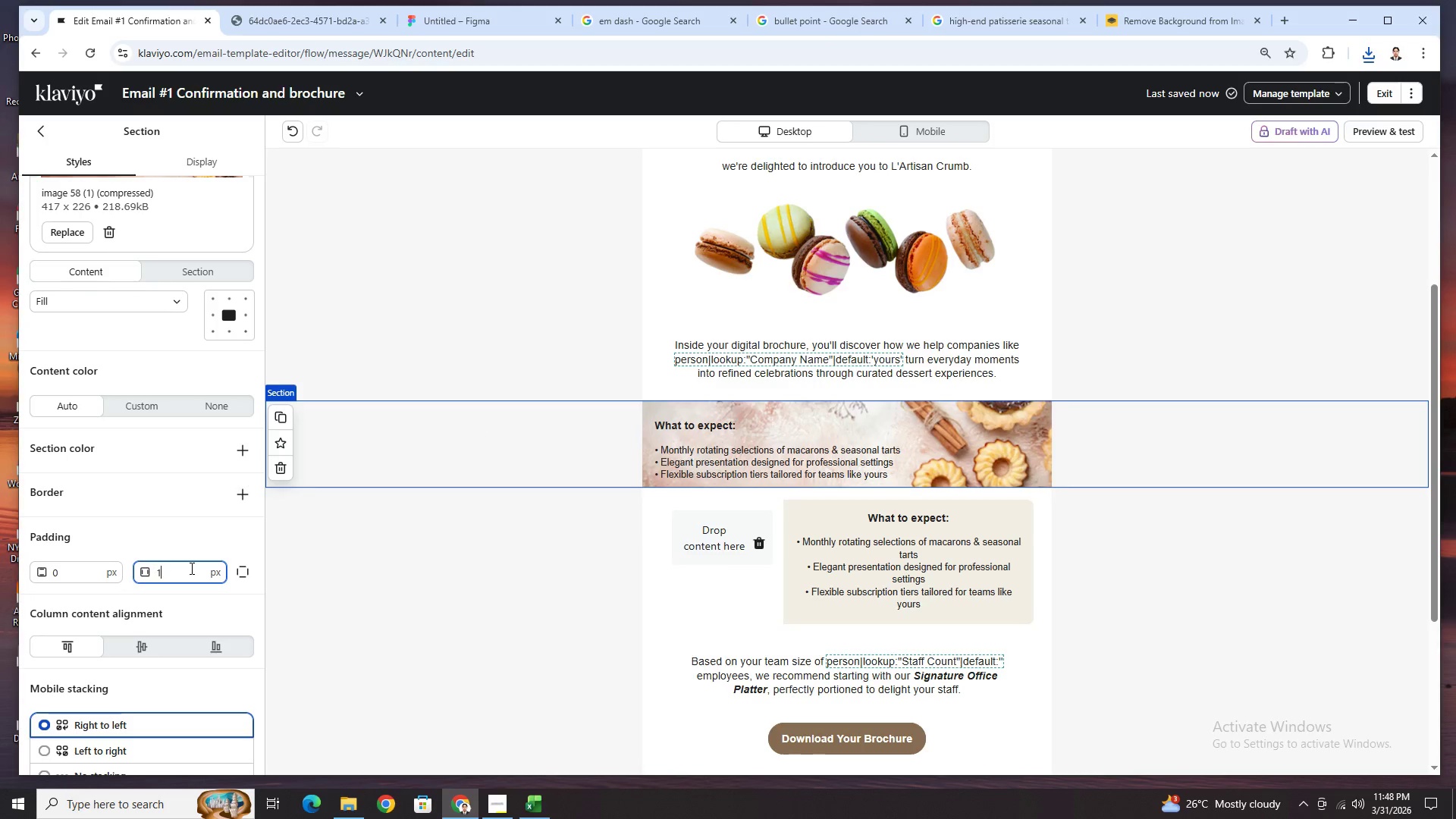 
key(Numpad8)
 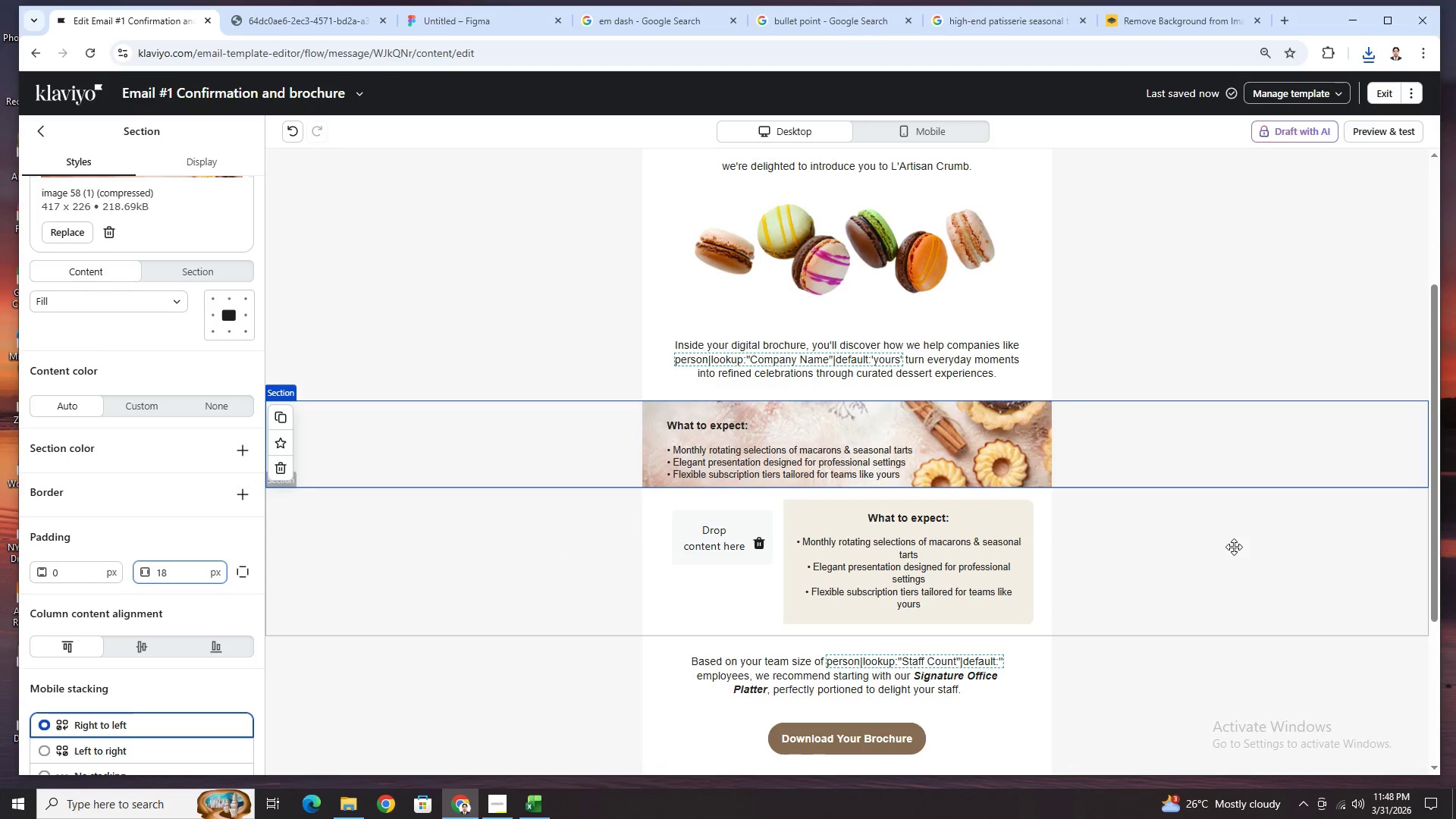 
left_click([1210, 574])
 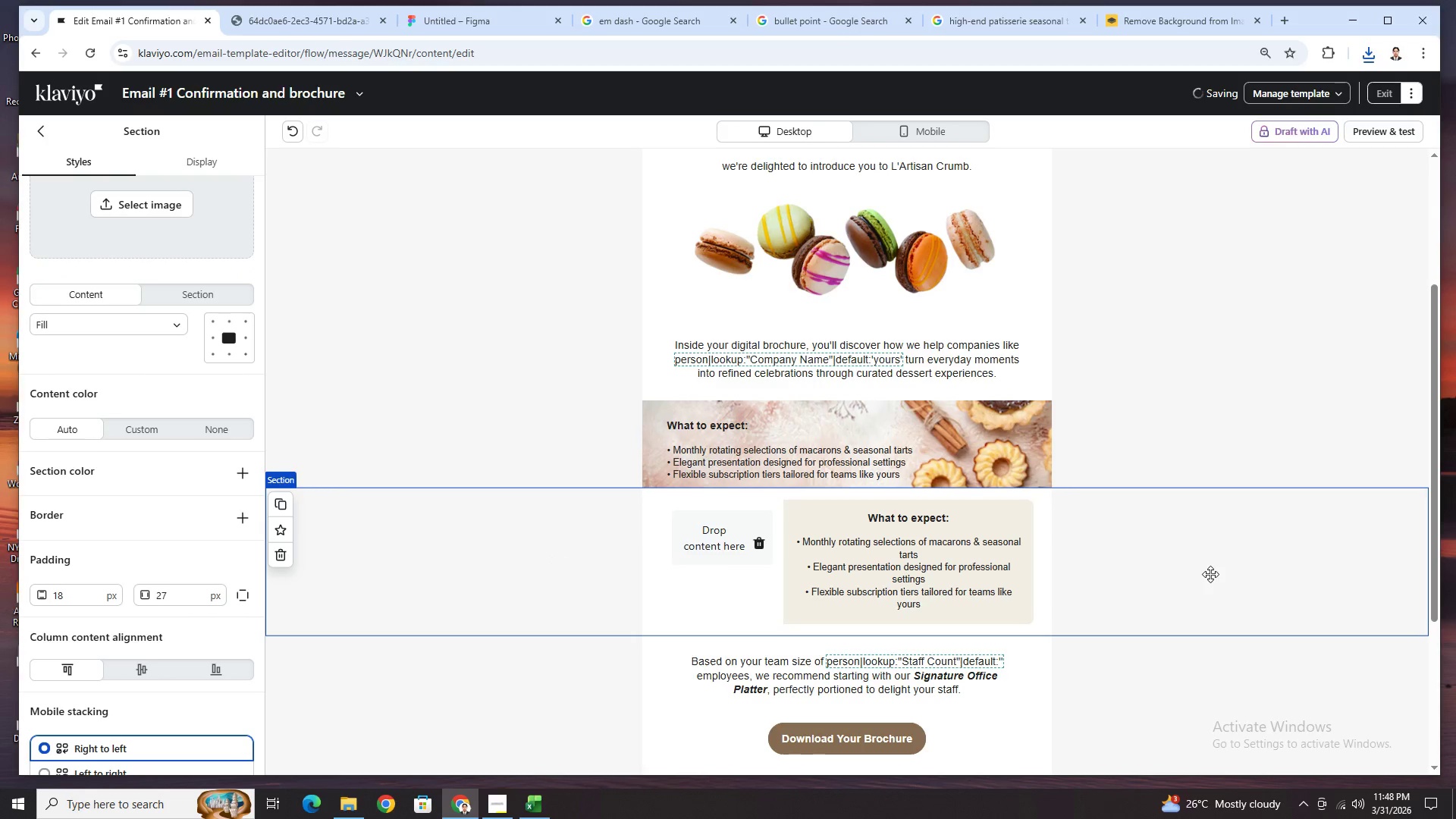 
scroll: coordinate [1210, 574], scroll_direction: down, amount: 1.0
 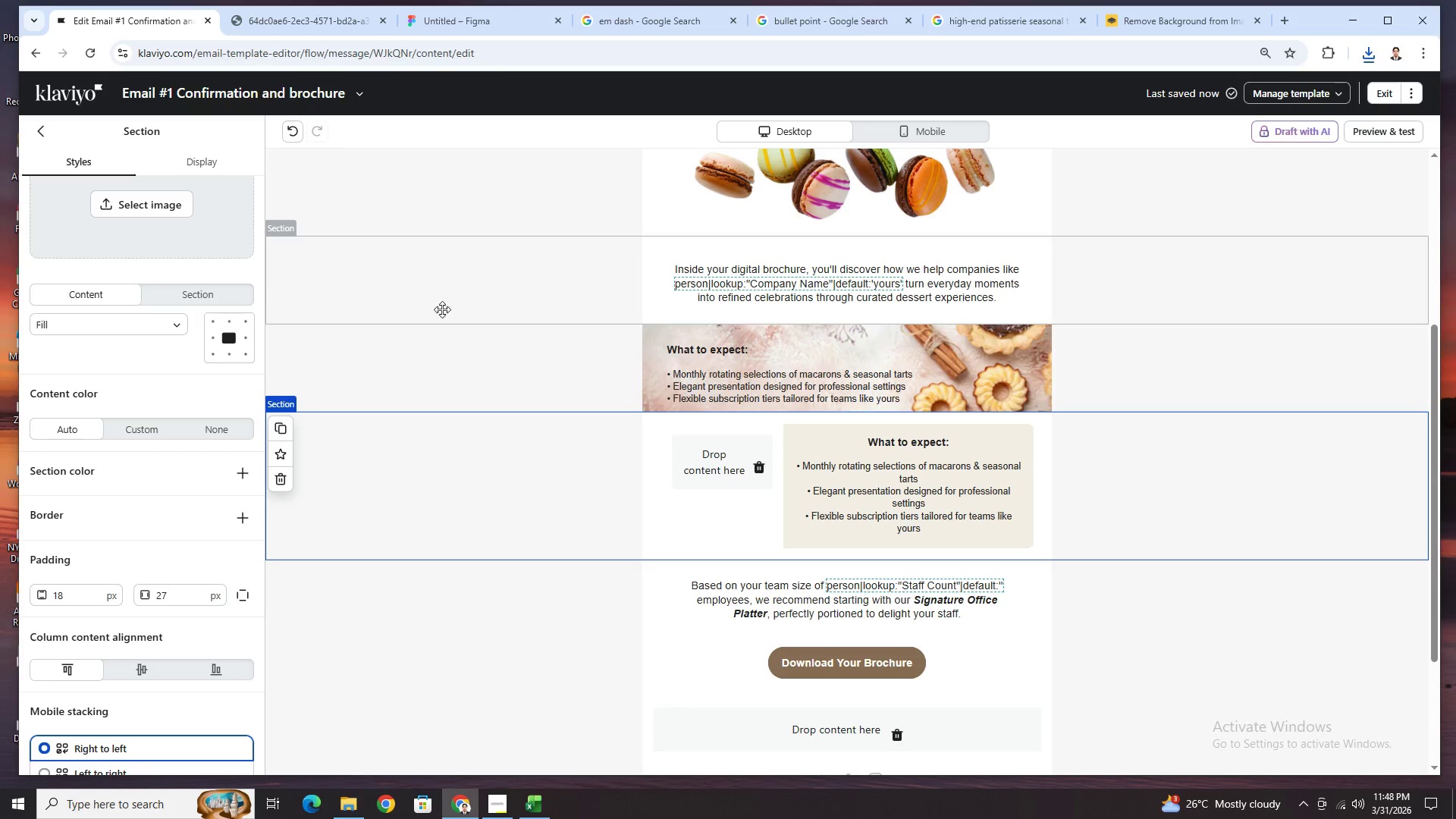 
left_click([736, 334])
 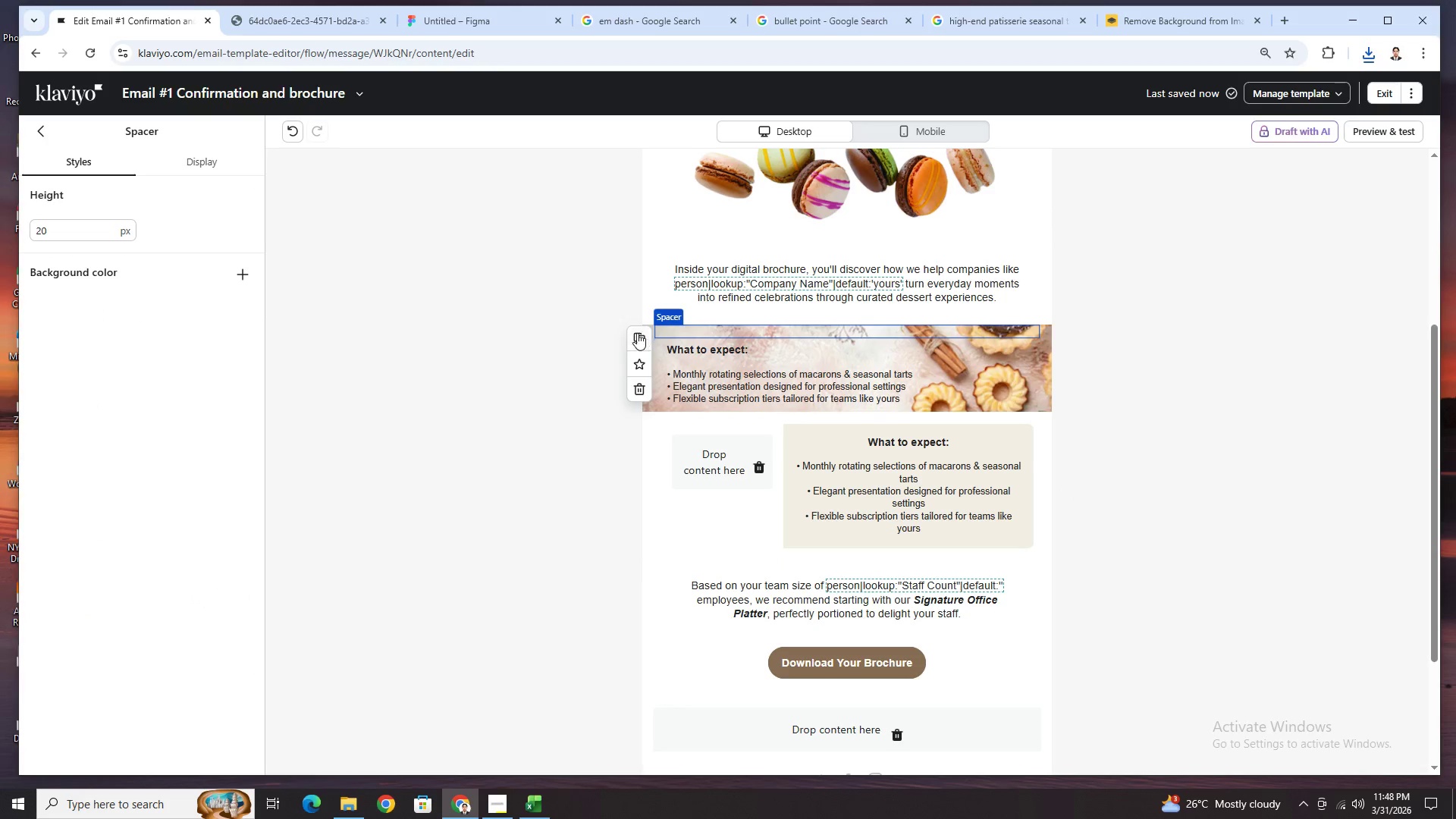 
left_click([636, 337])
 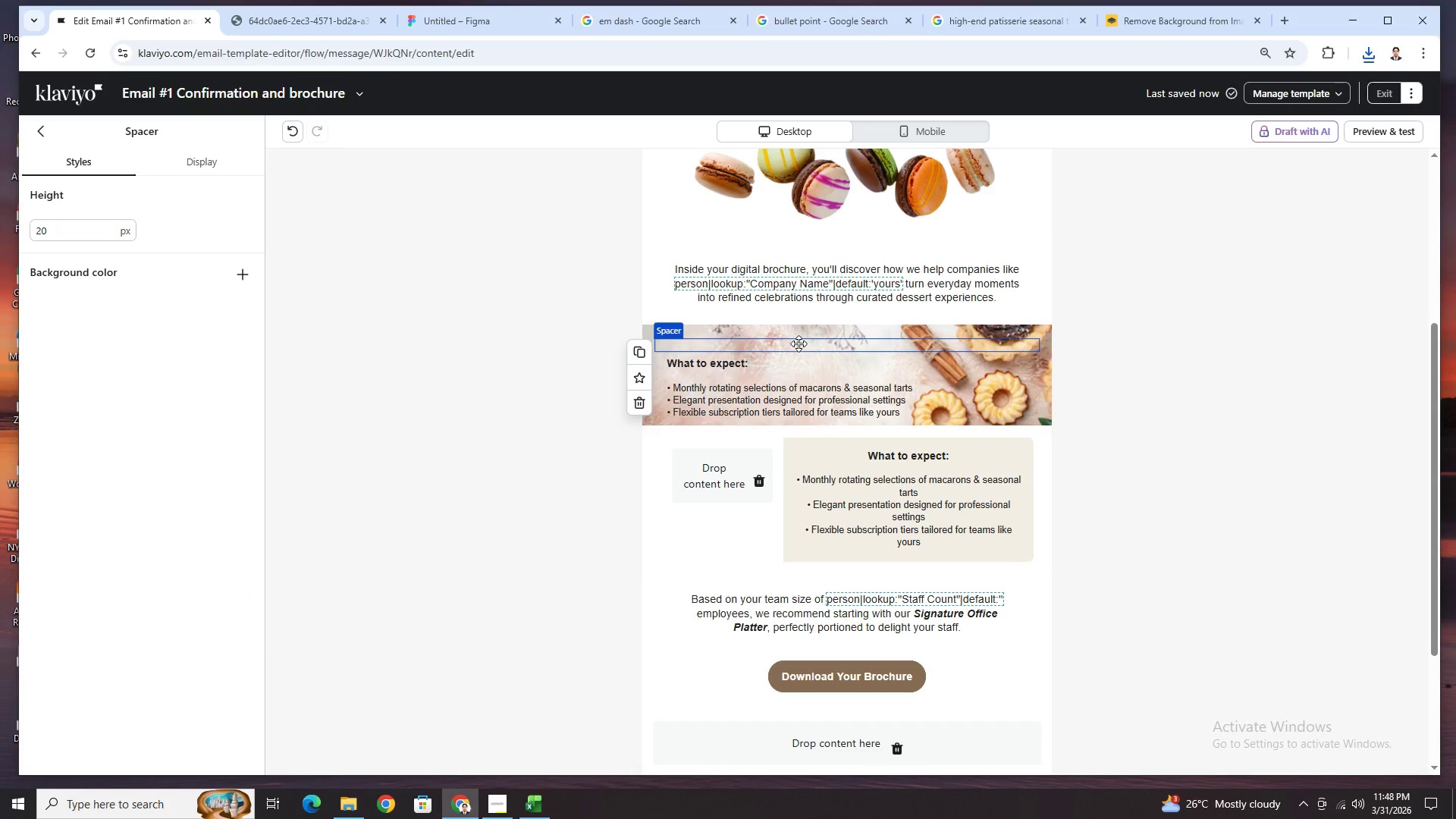 
left_click_drag(start_coordinate=[799, 344], to_coordinate=[796, 438])
 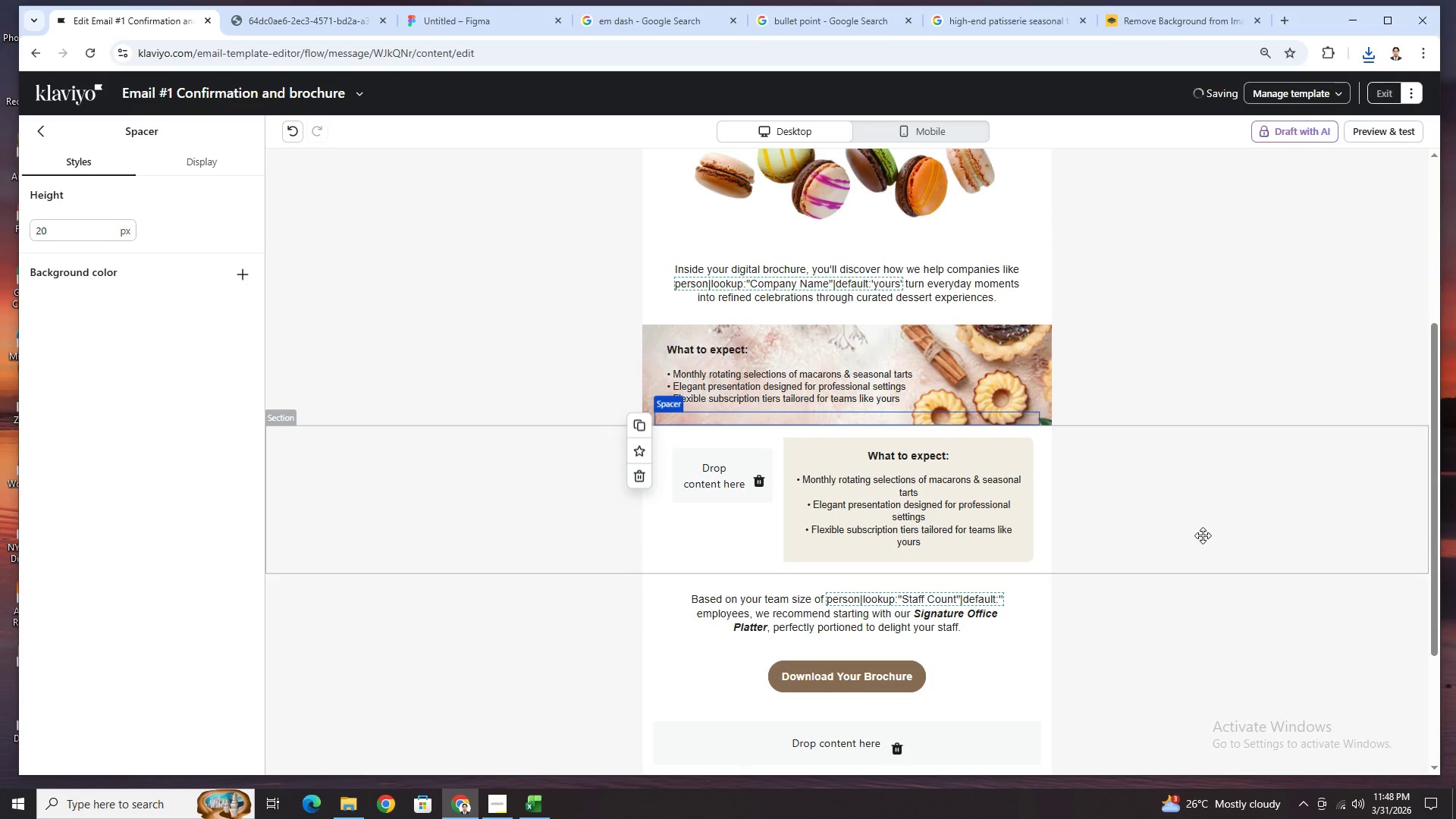 
left_click([1201, 543])
 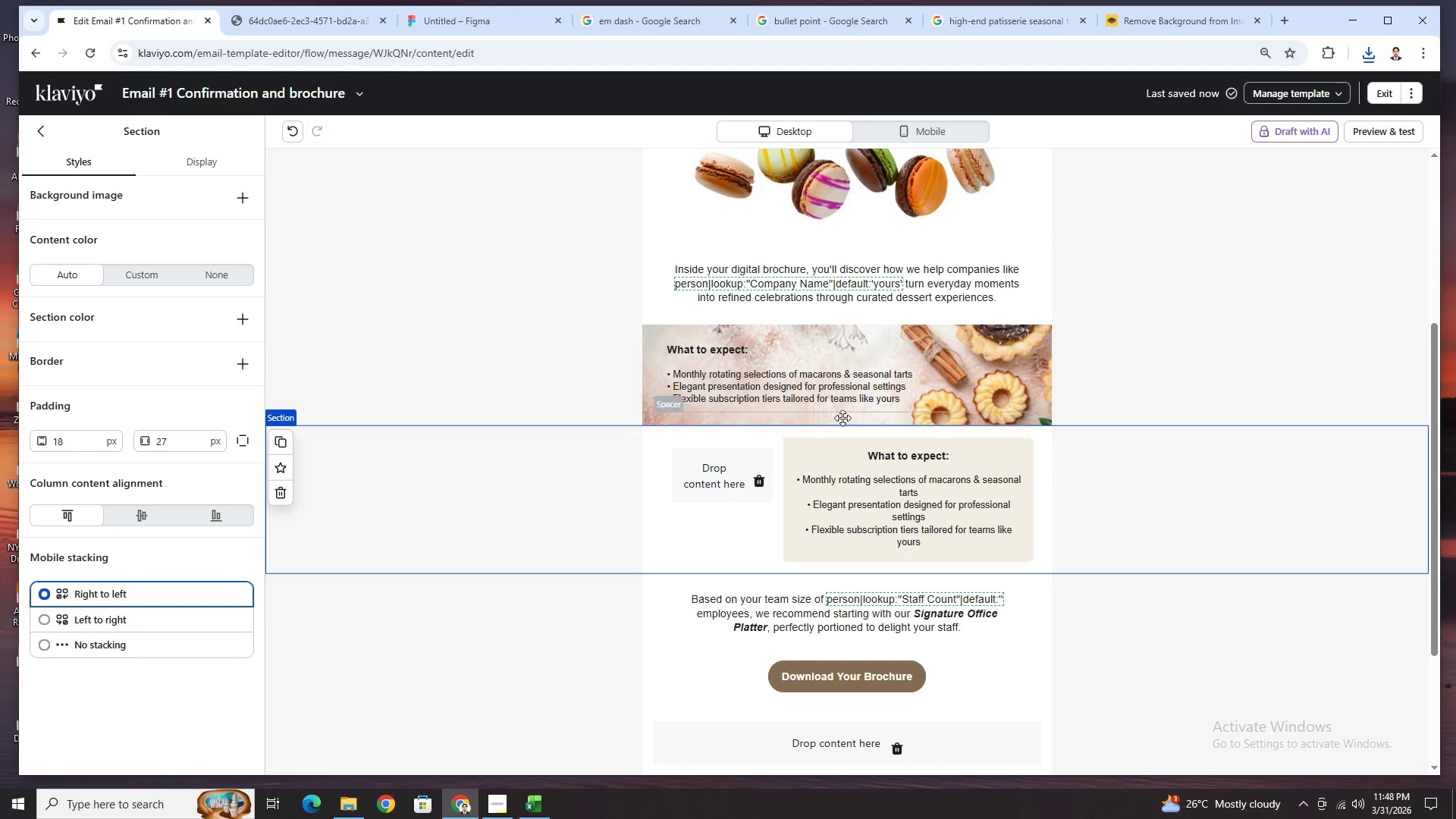 
double_click([832, 393])
 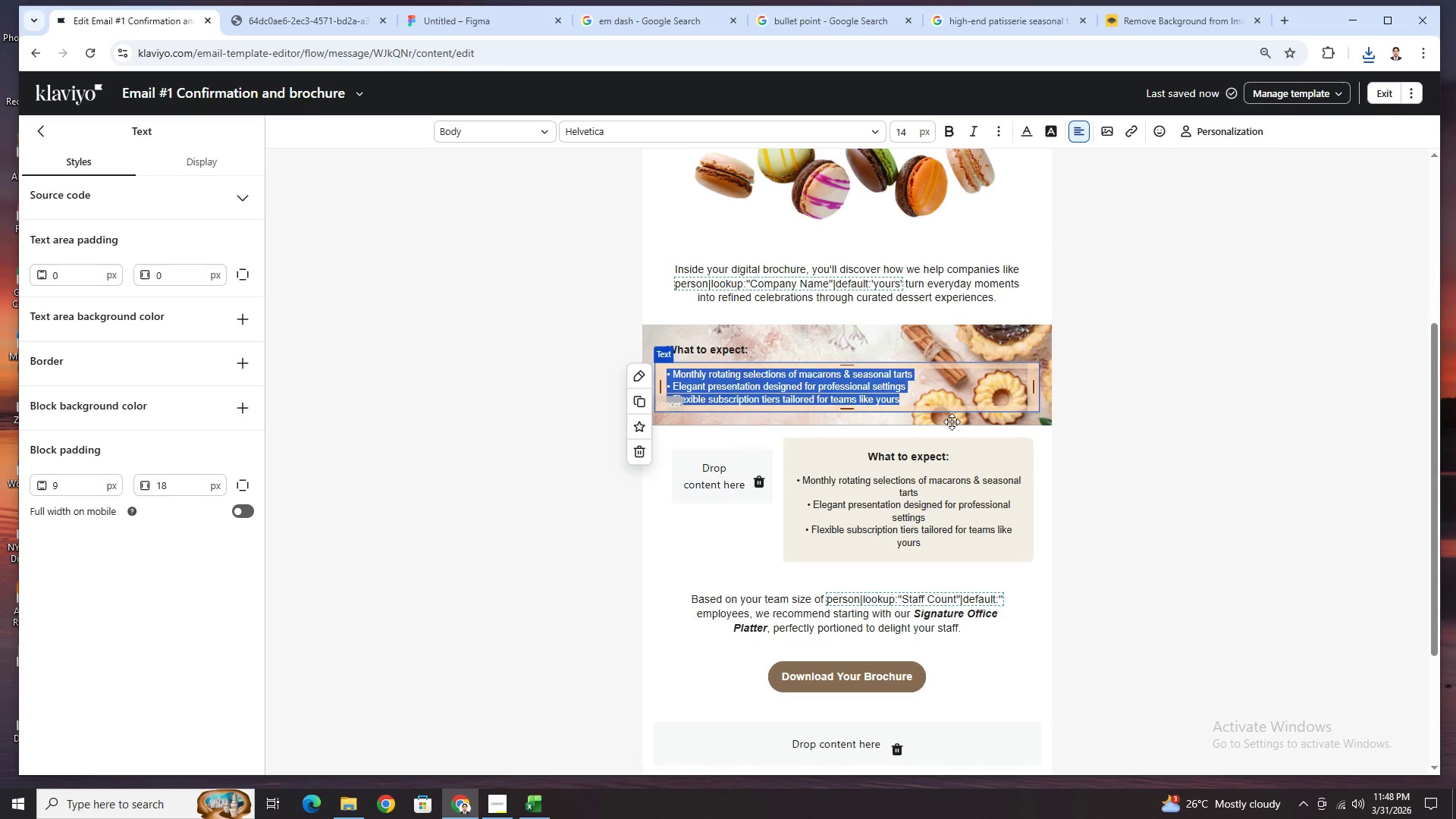 
double_click([901, 127])
 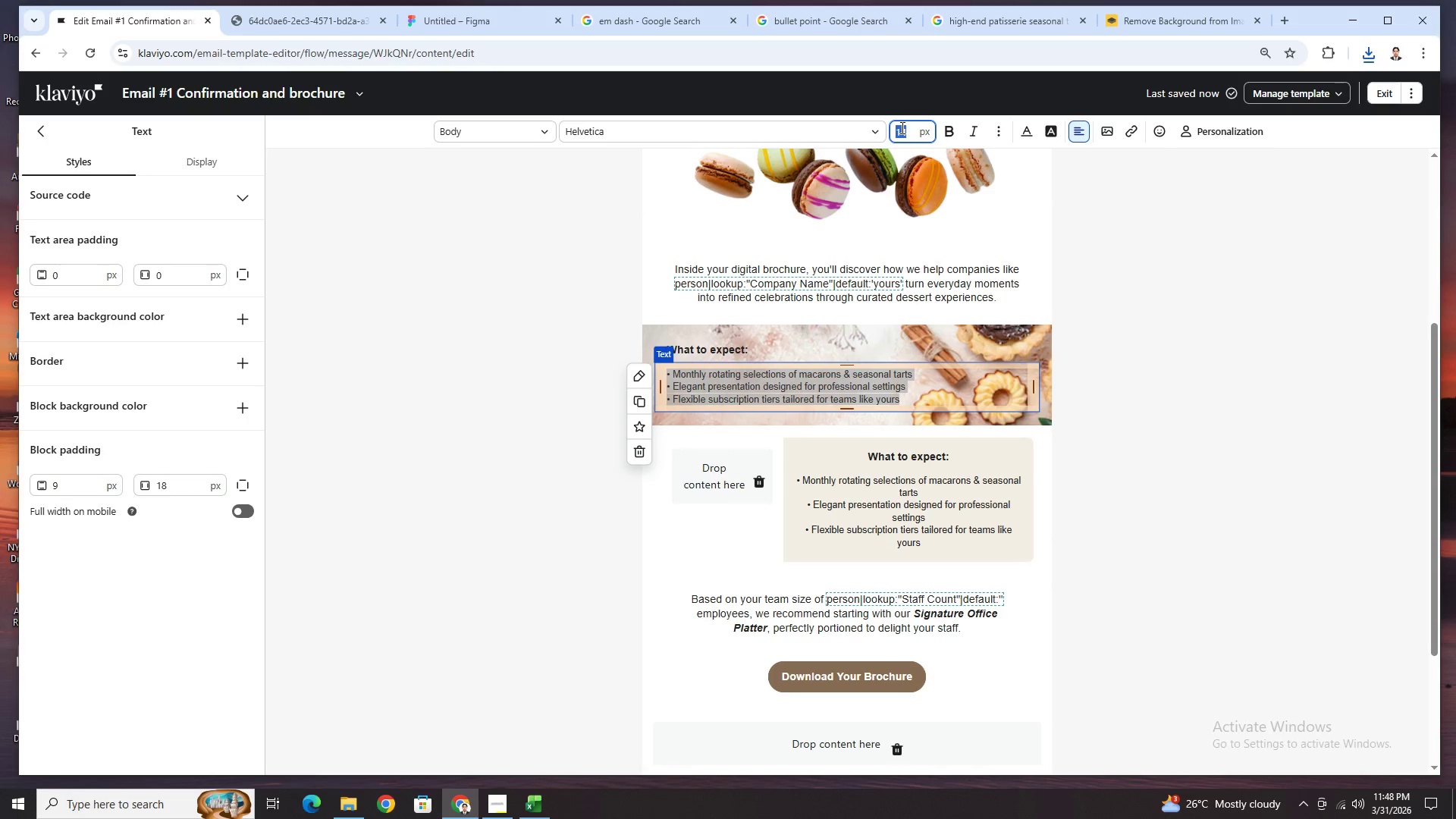 
key(Numpad1)
 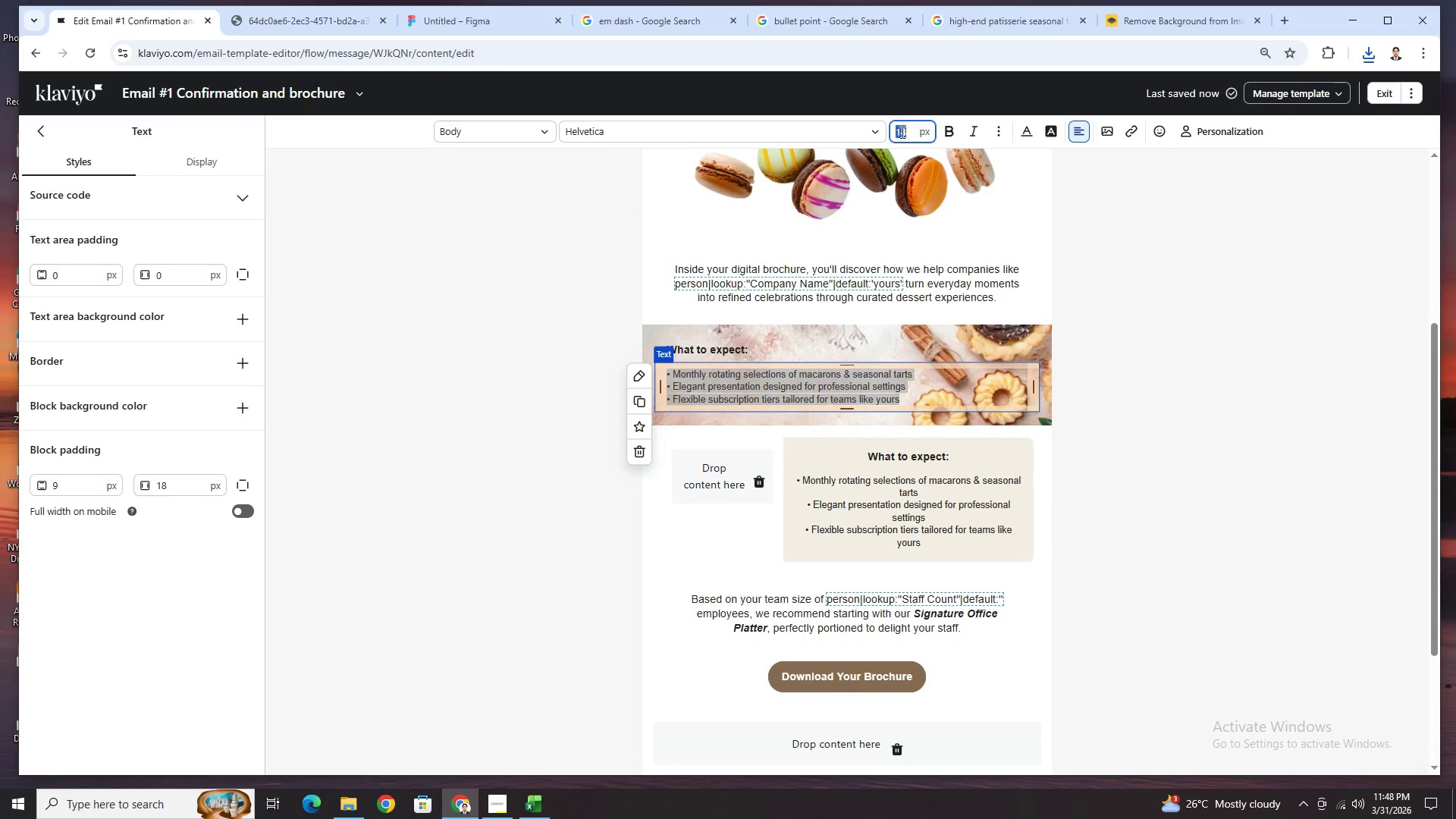 
key(Numpad6)
 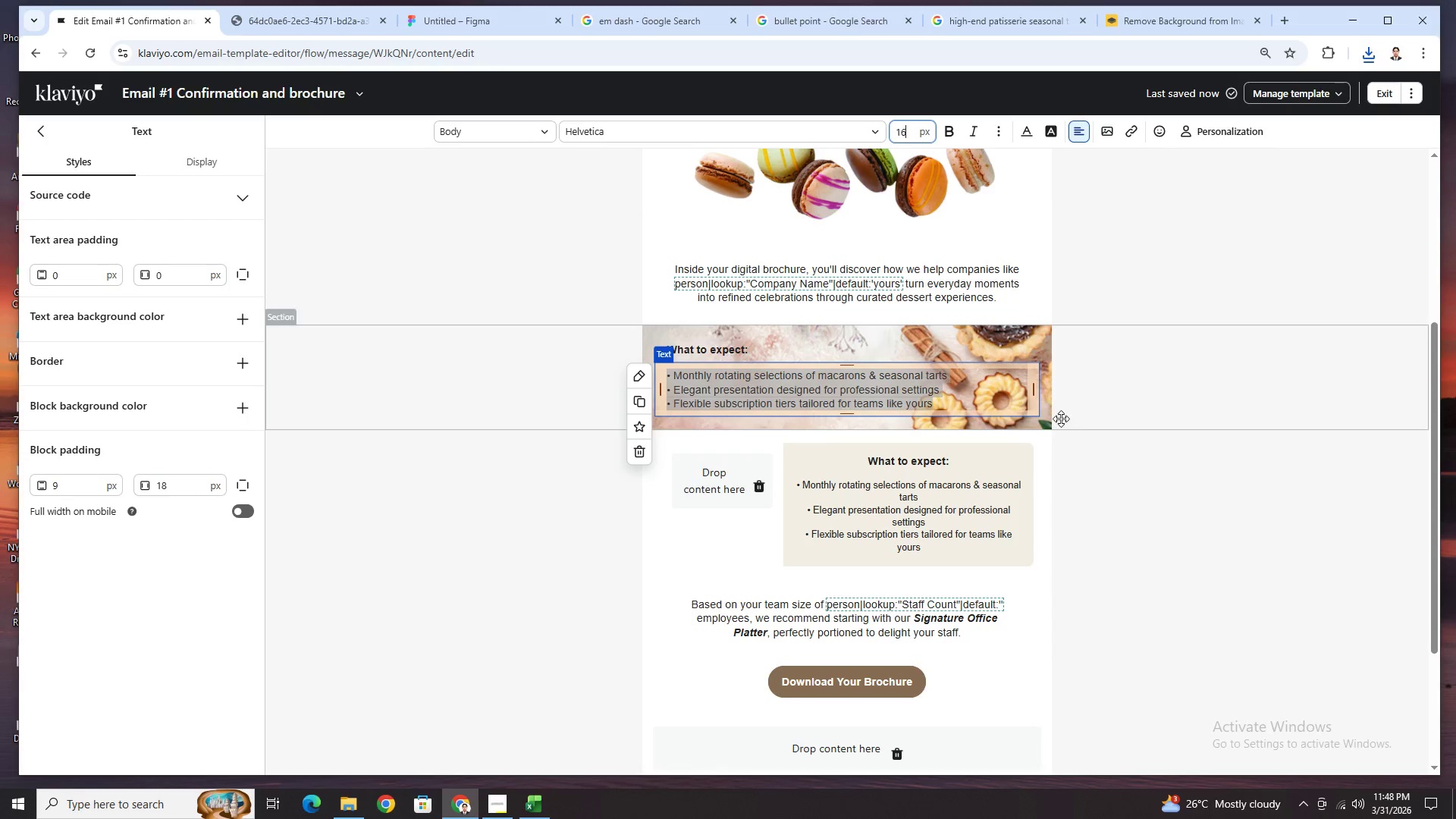 
left_click([1109, 428])
 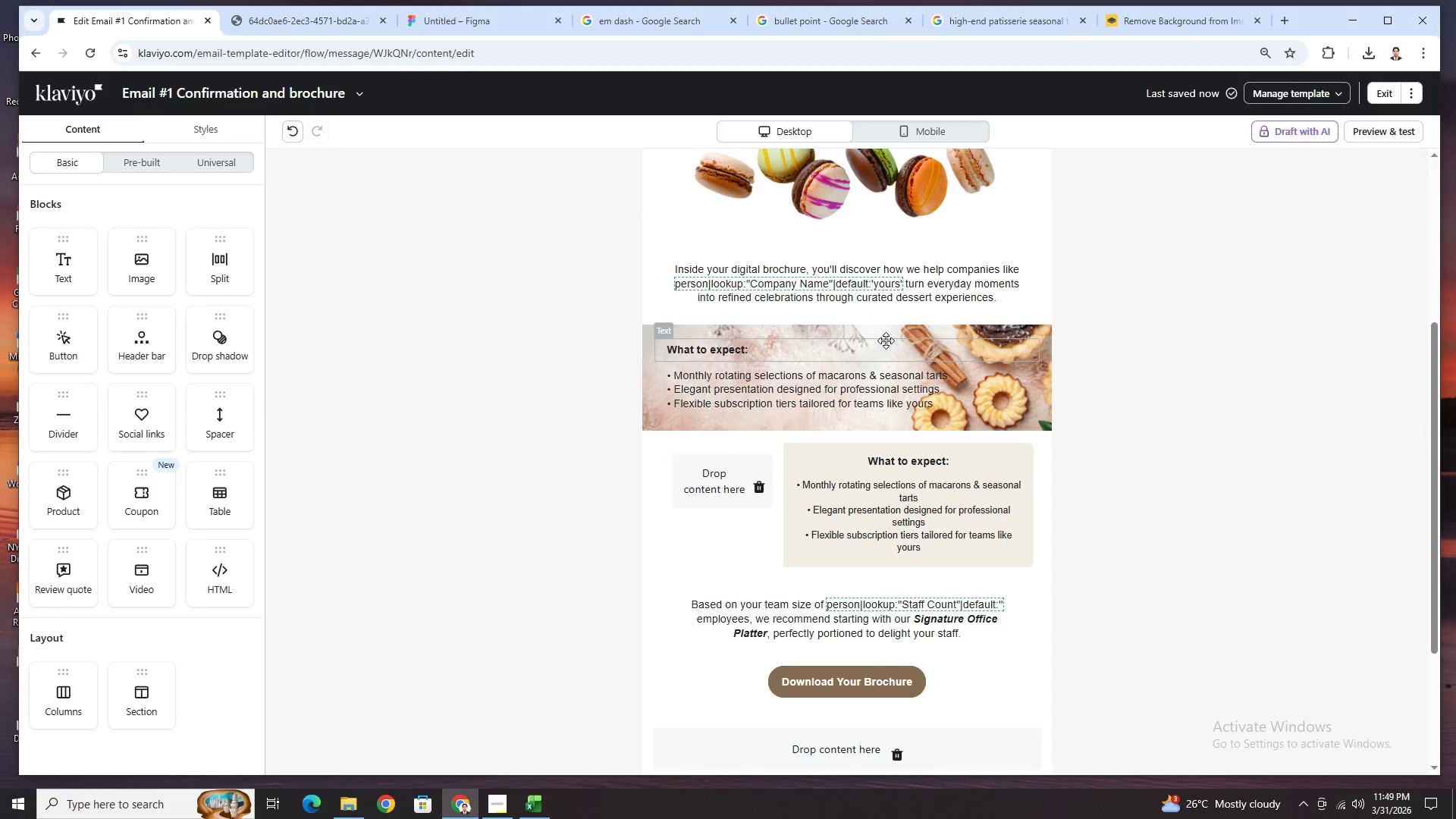 
wait(7.19)
 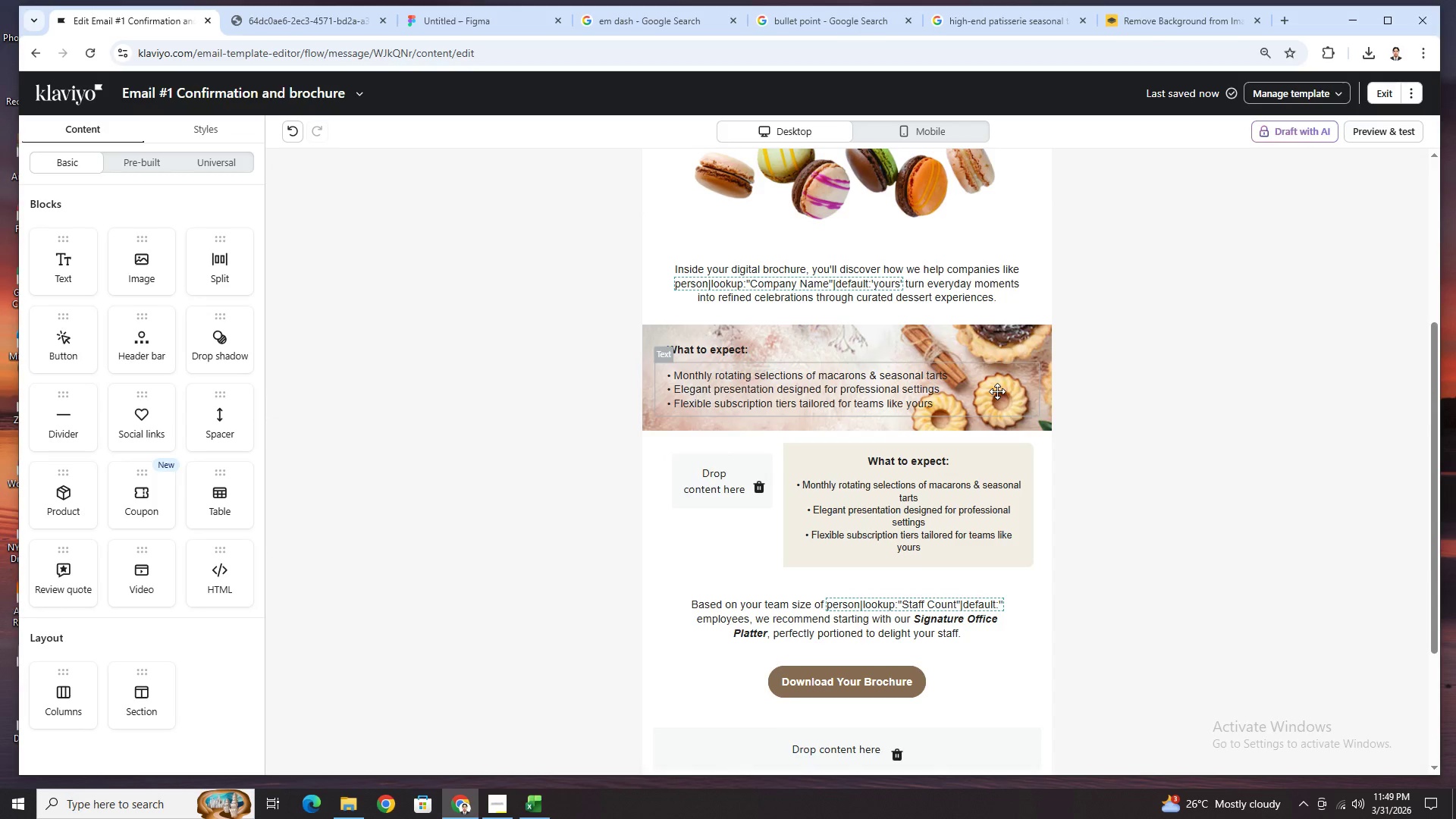 
scroll: coordinate [1247, 566], scroll_direction: up, amount: 4.0
 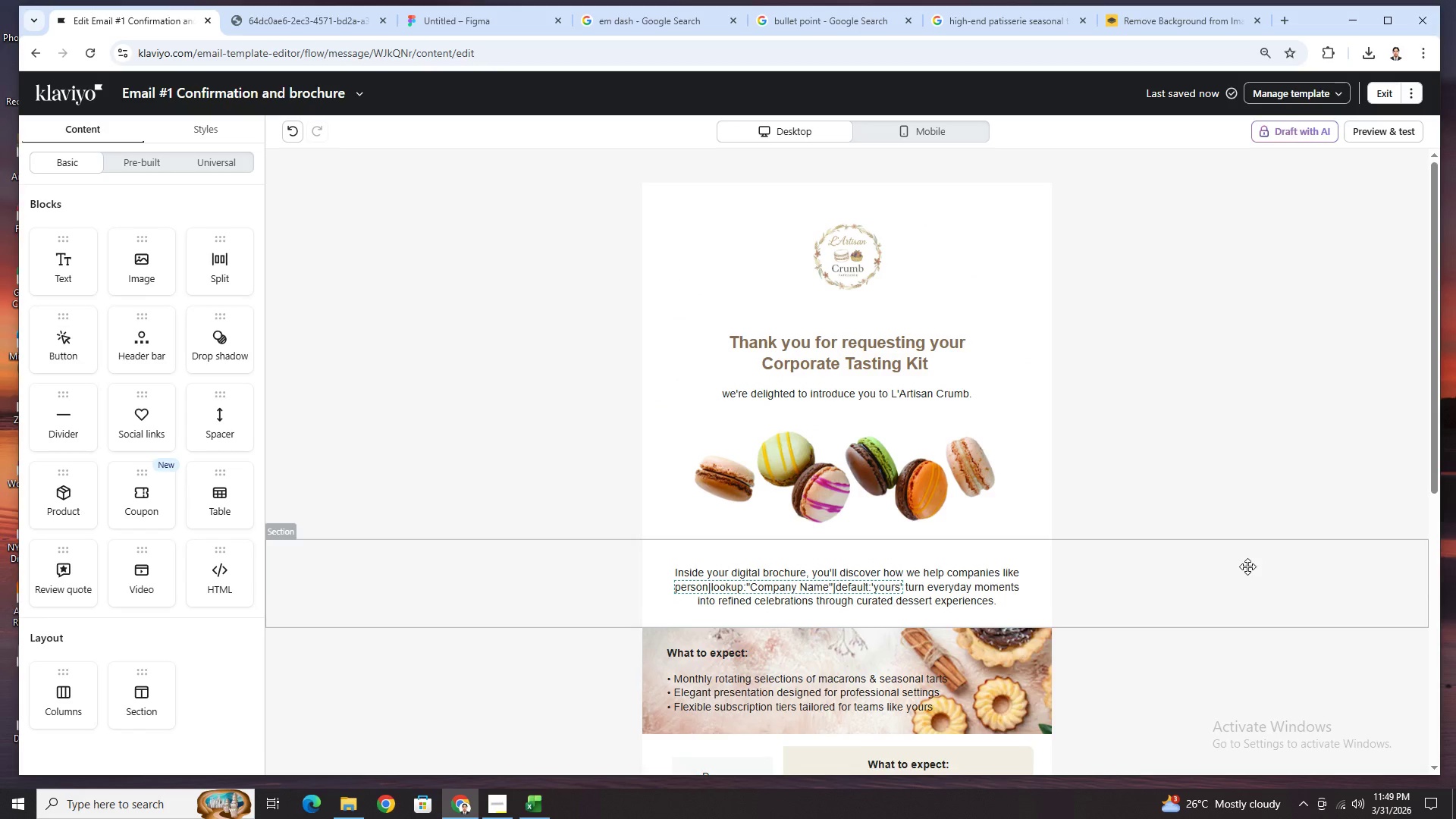 
scroll: coordinate [1247, 566], scroll_direction: down, amount: 3.0
 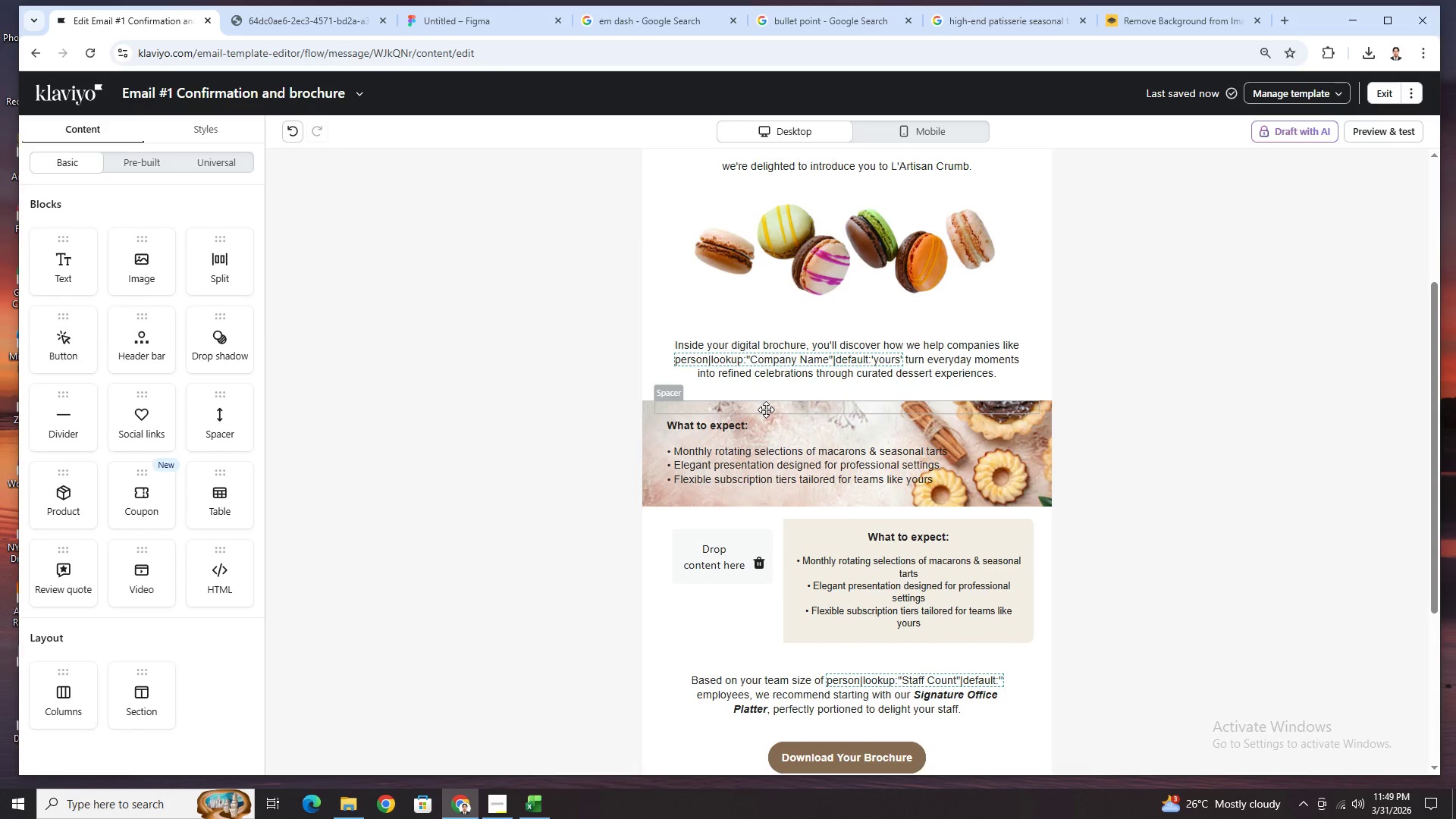 
left_click([766, 410])
 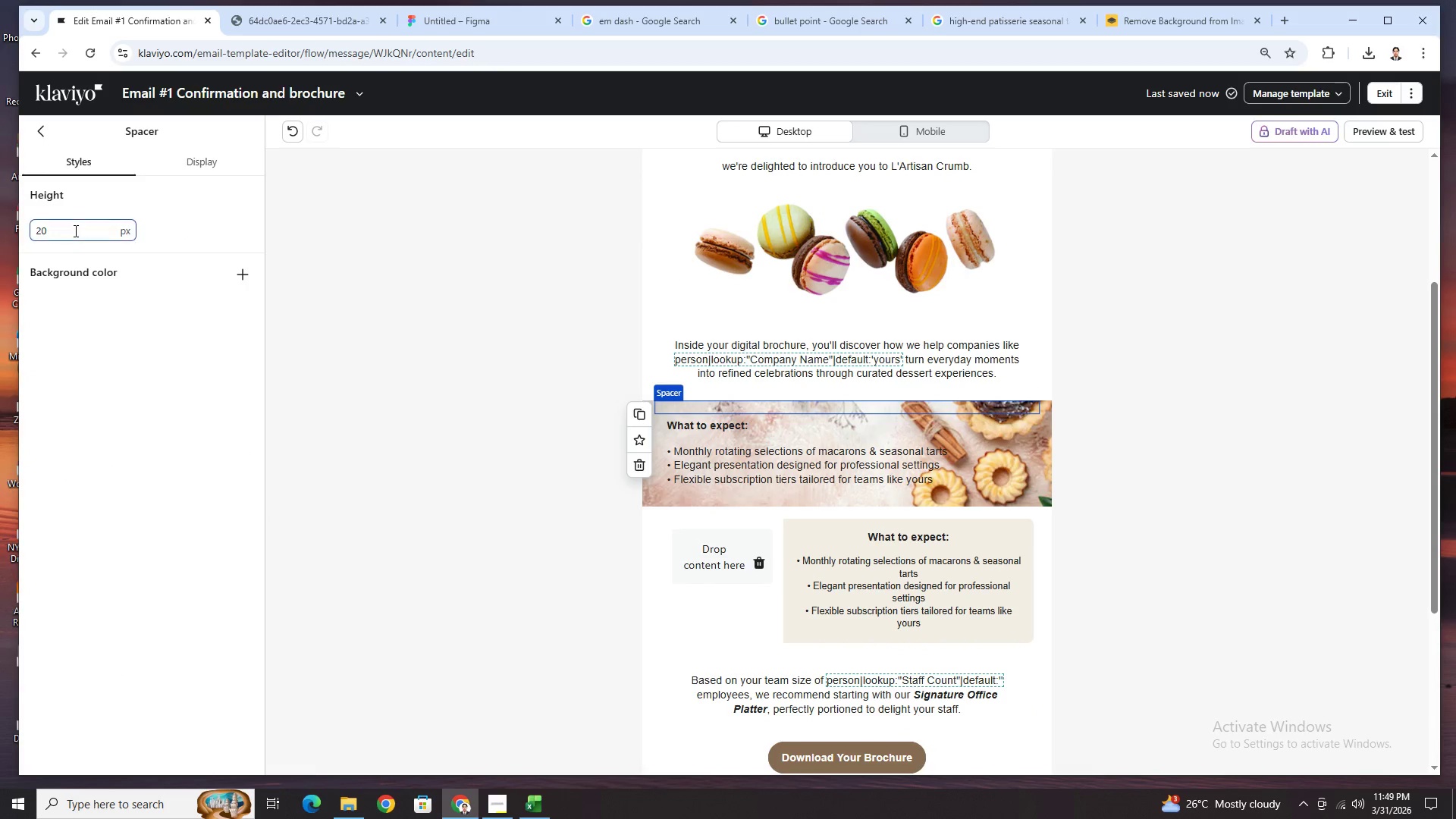 
double_click([74, 231])
 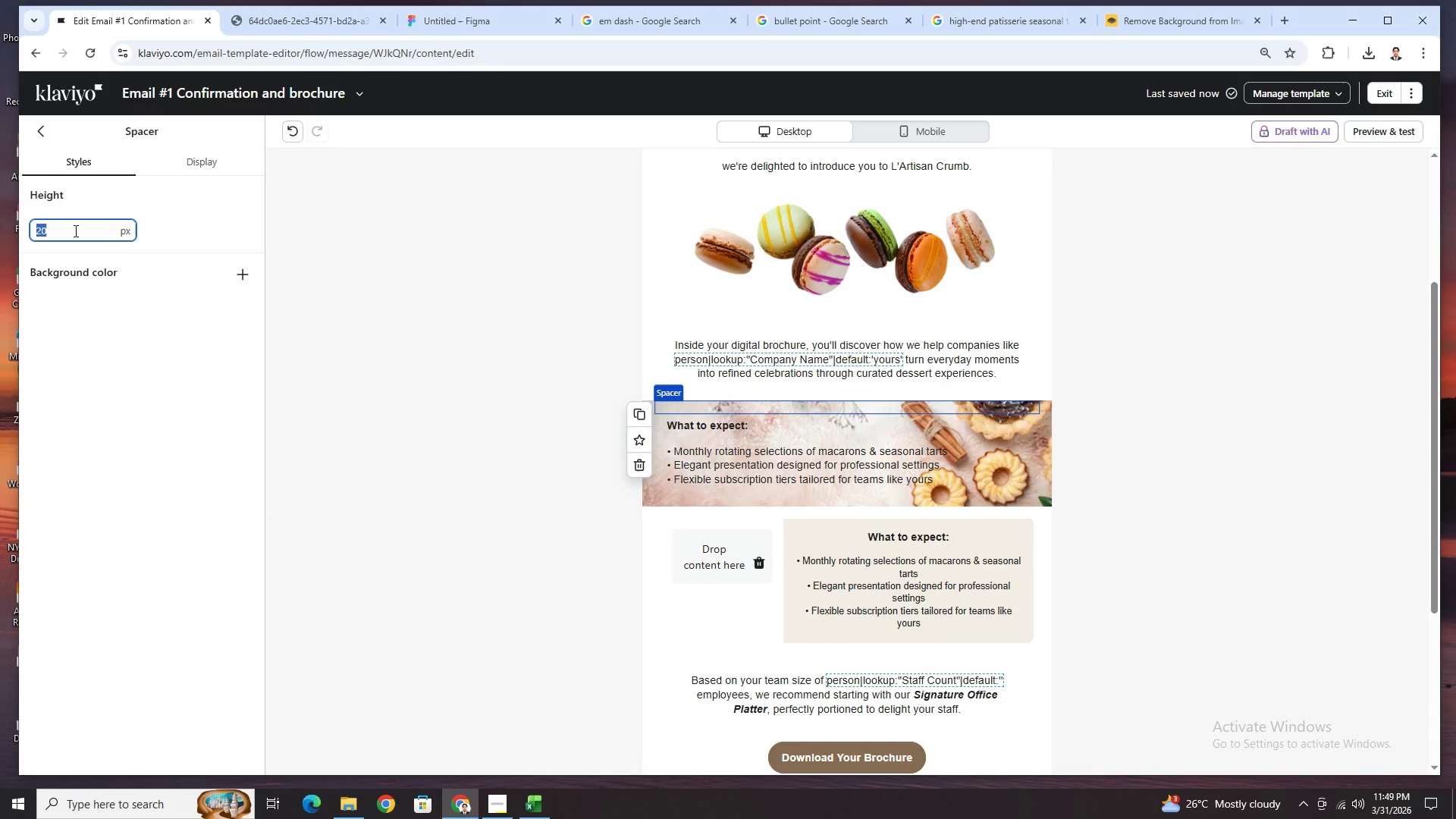 
key(Numpad3)
 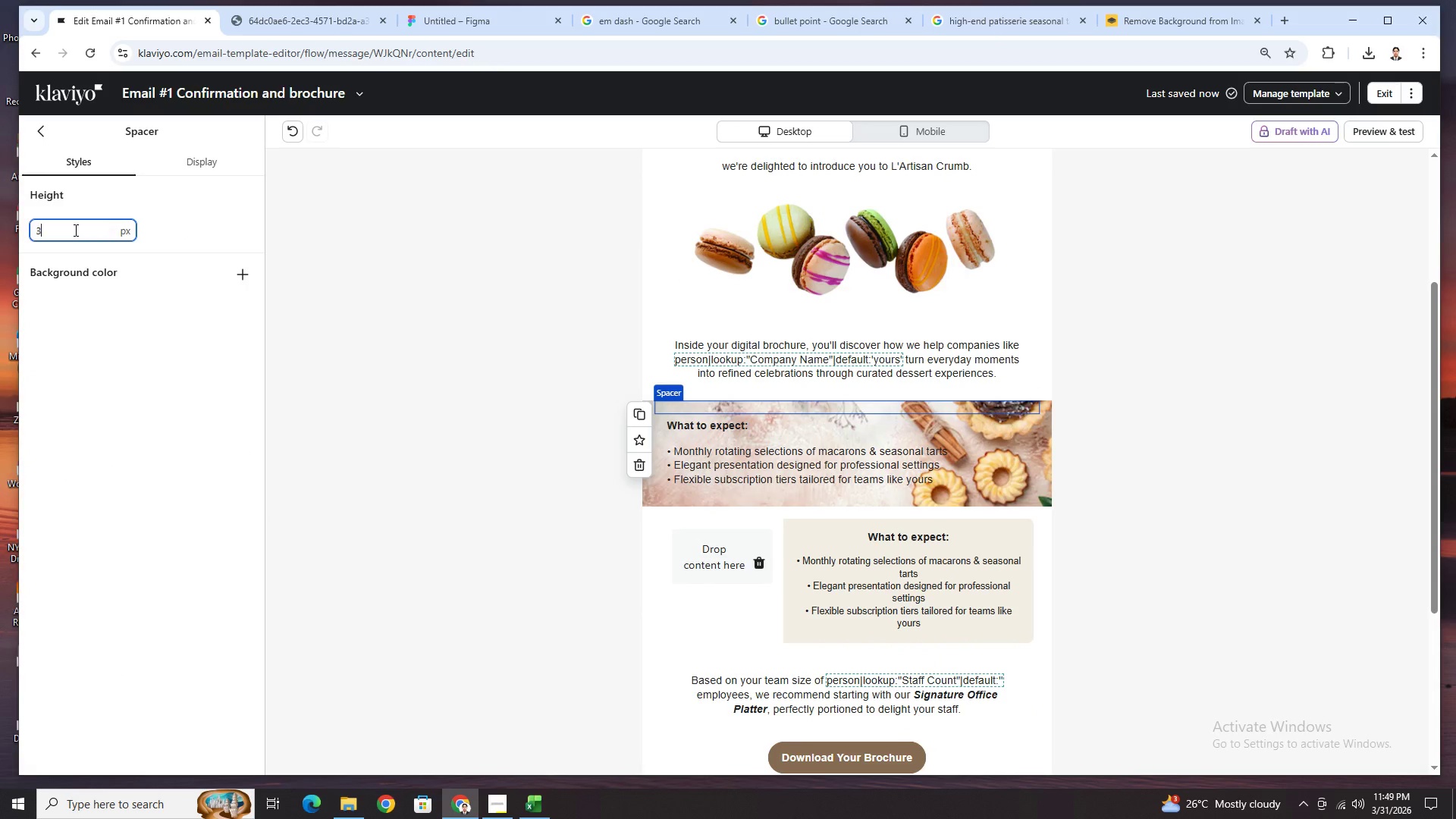 
key(Numpad0)
 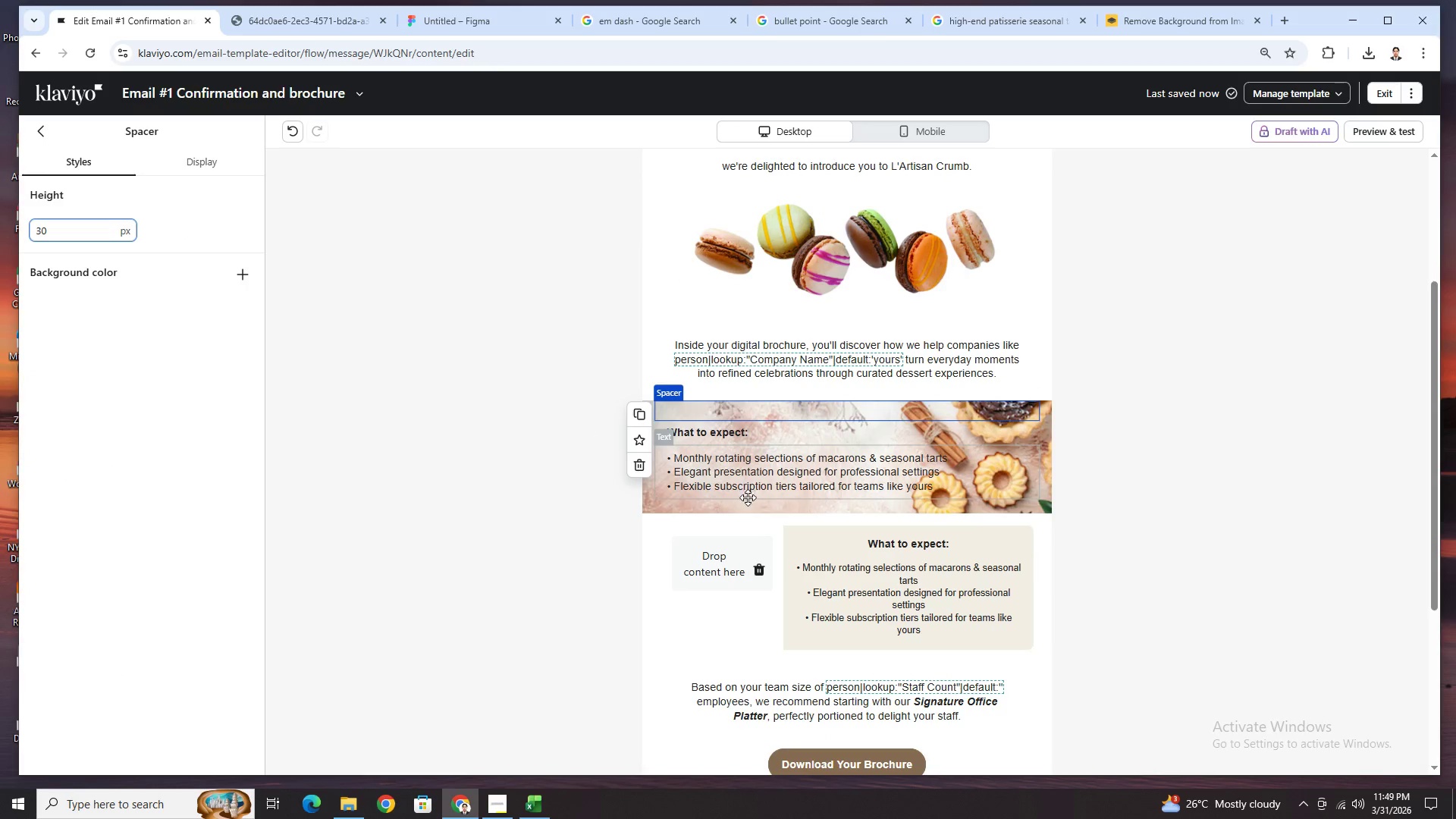 
left_click([748, 501])
 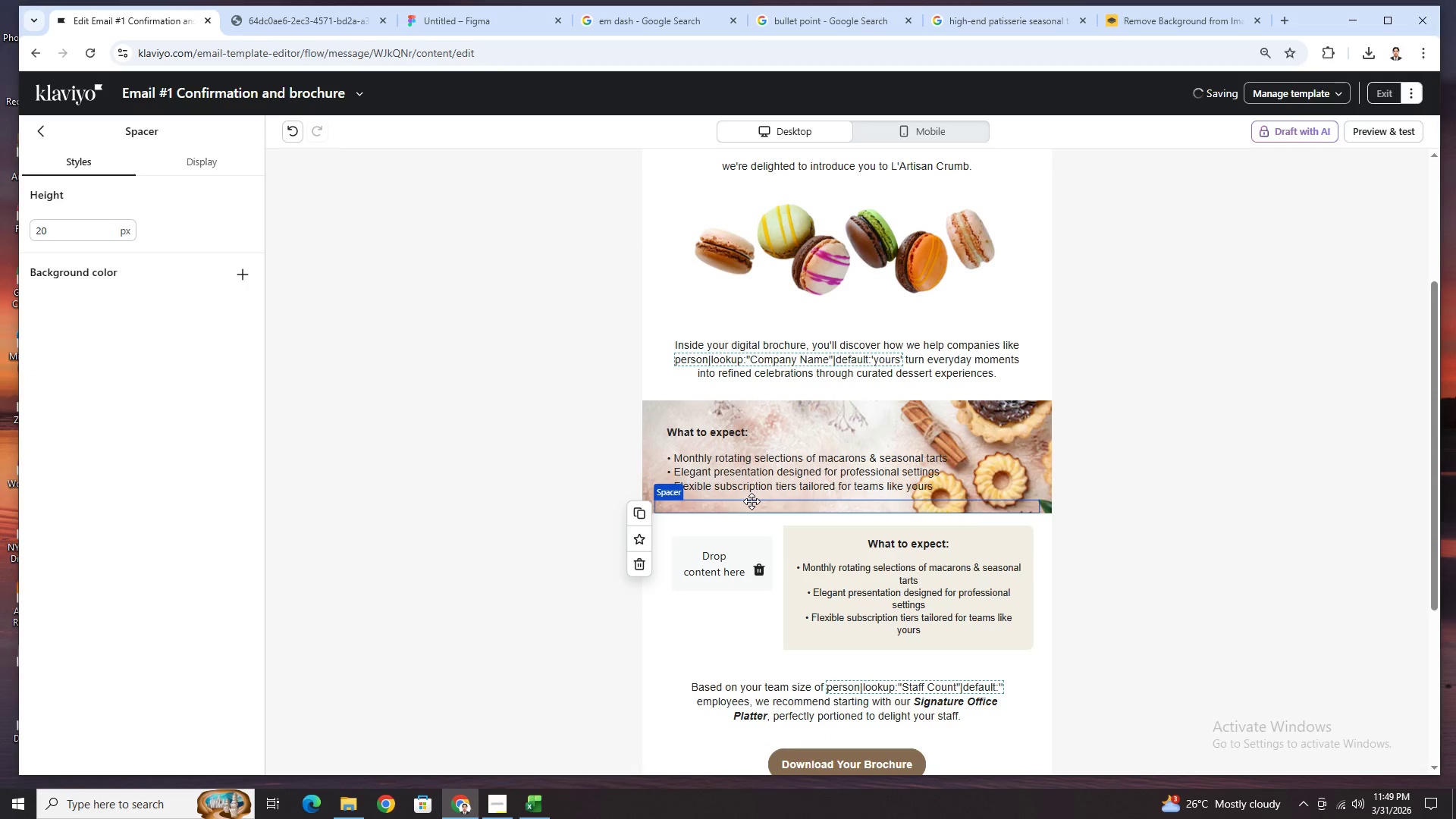 
key(Numpad0)
 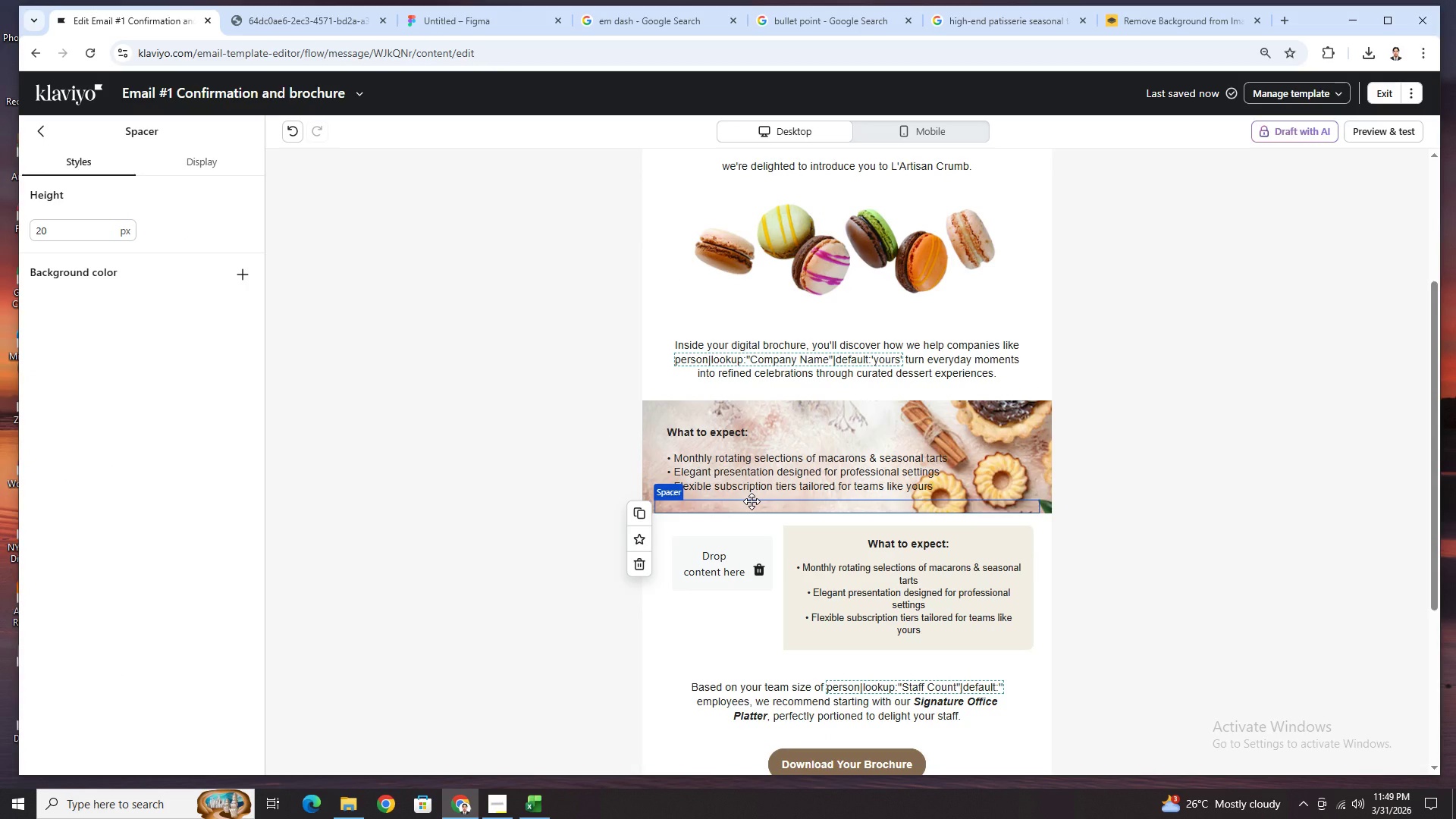 
key(Numpad3)
 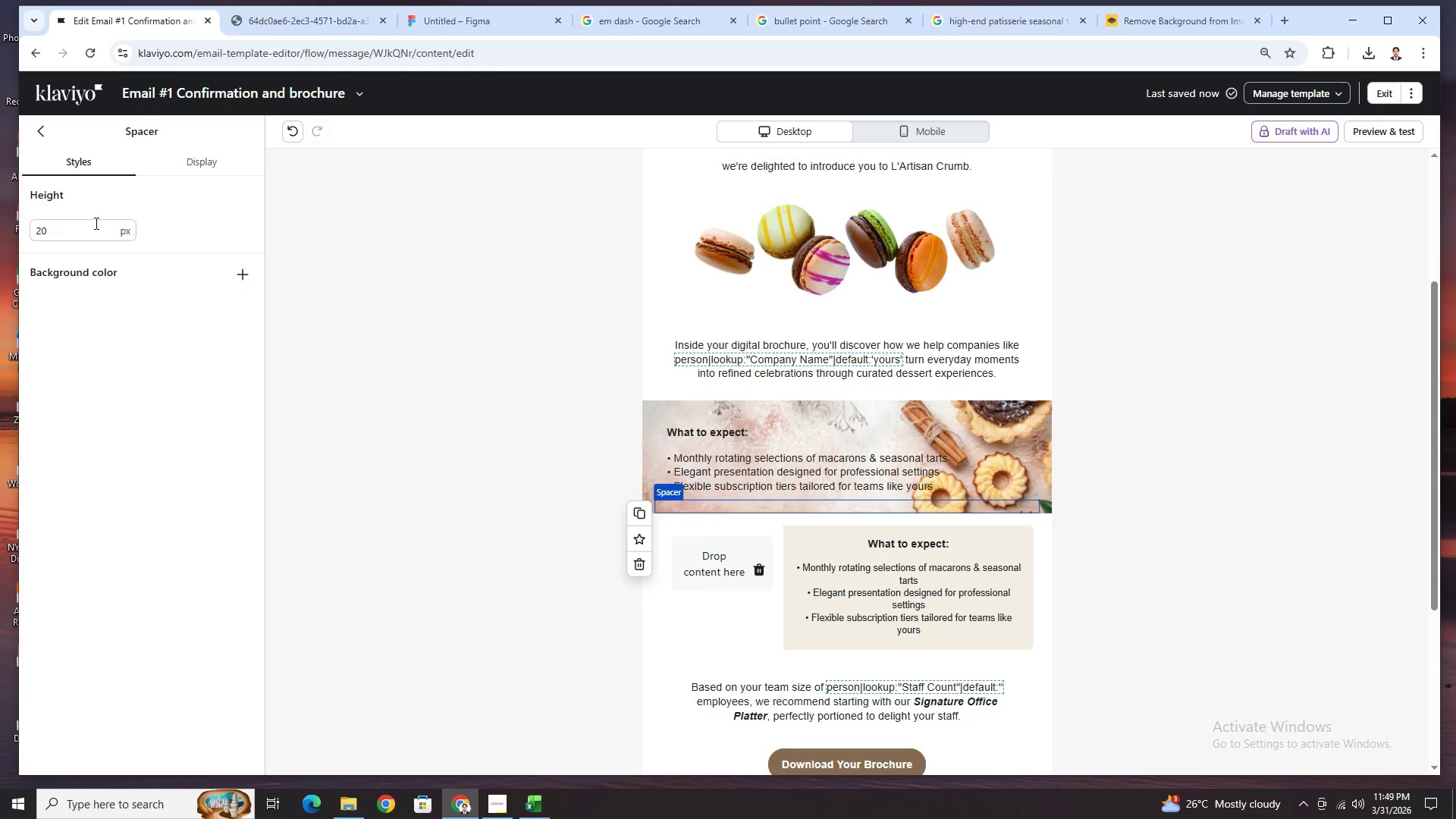 
double_click([88, 233])
 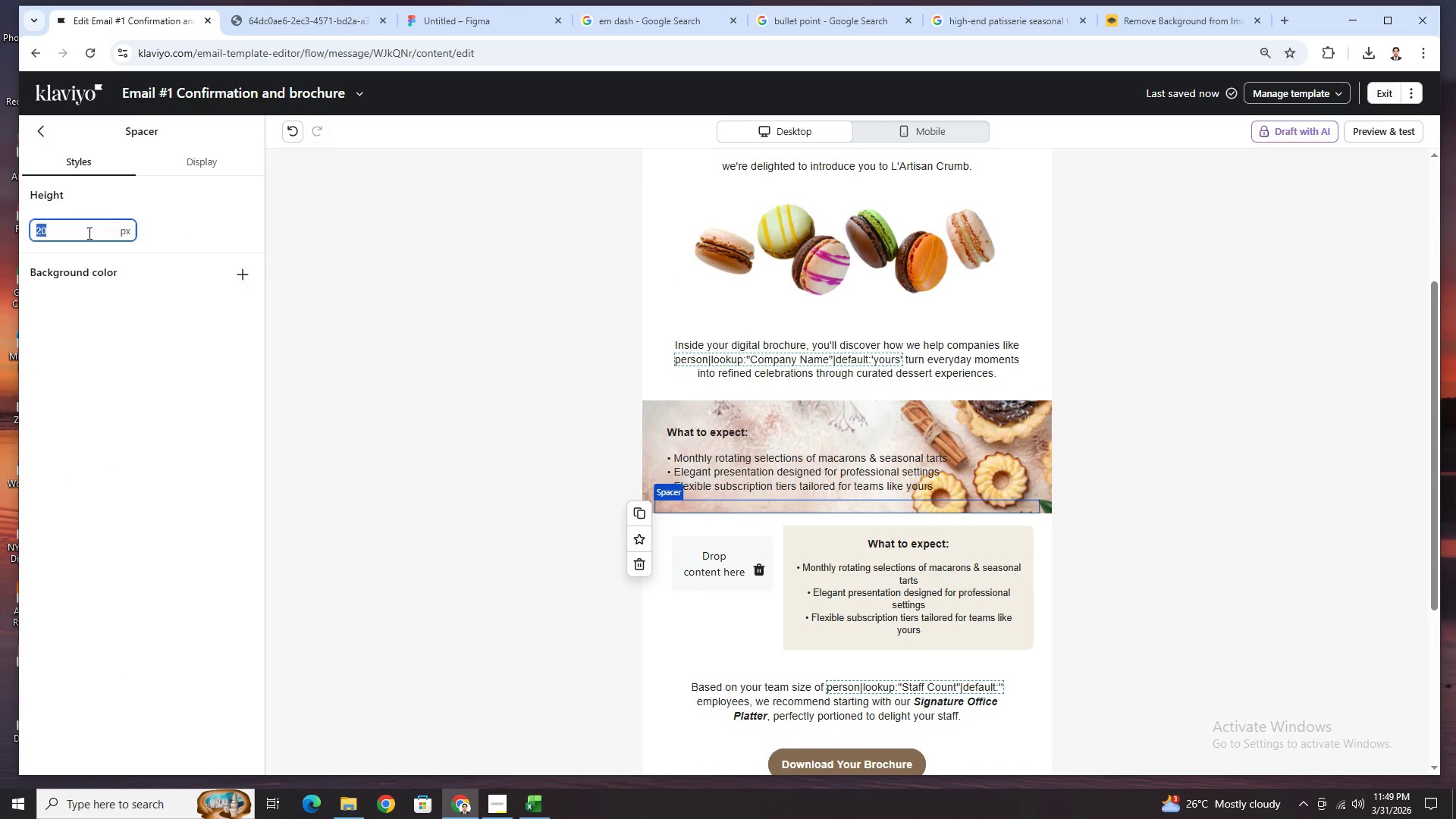 
key(Numpad0)
 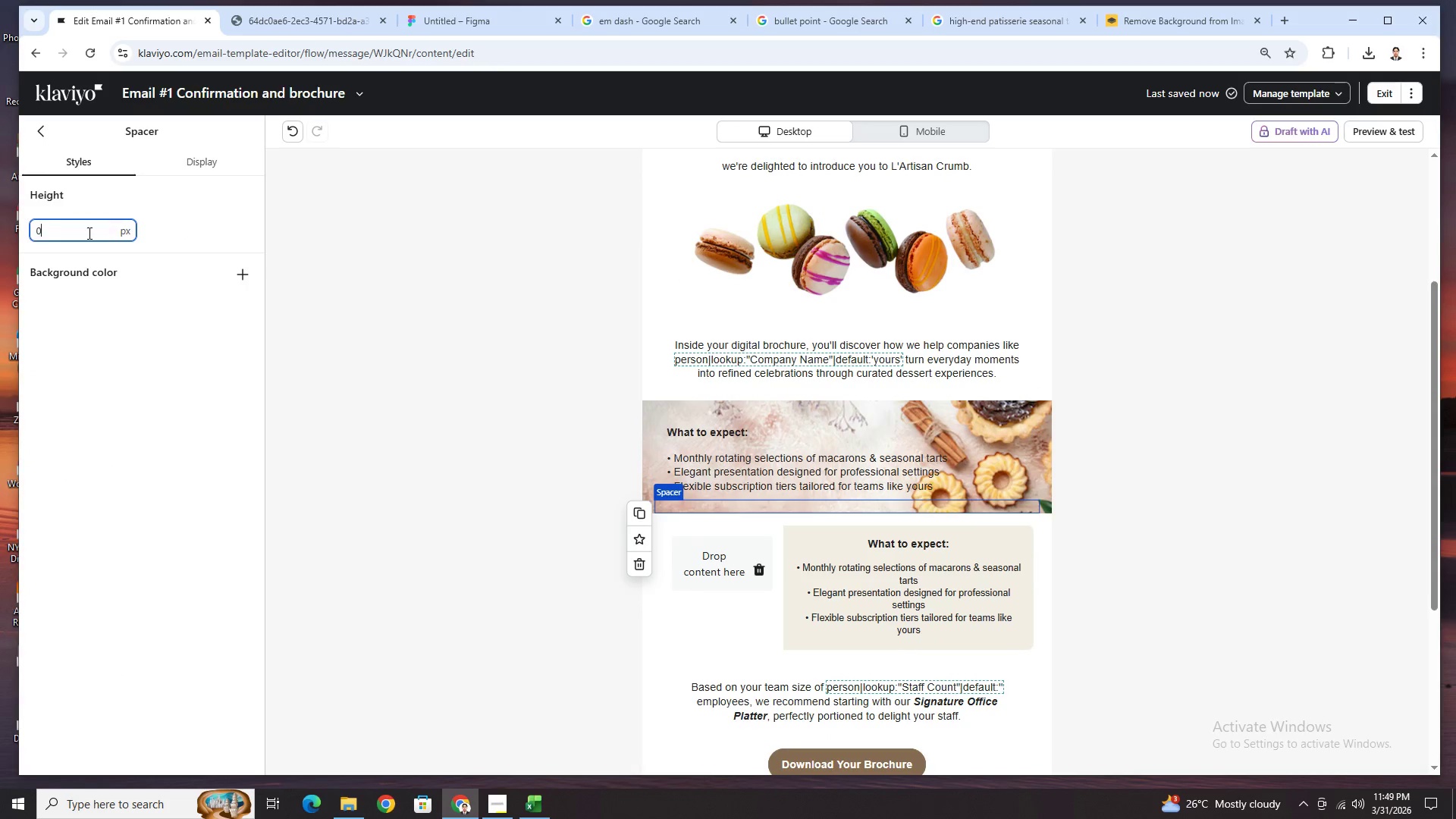 
key(Numpad3)
 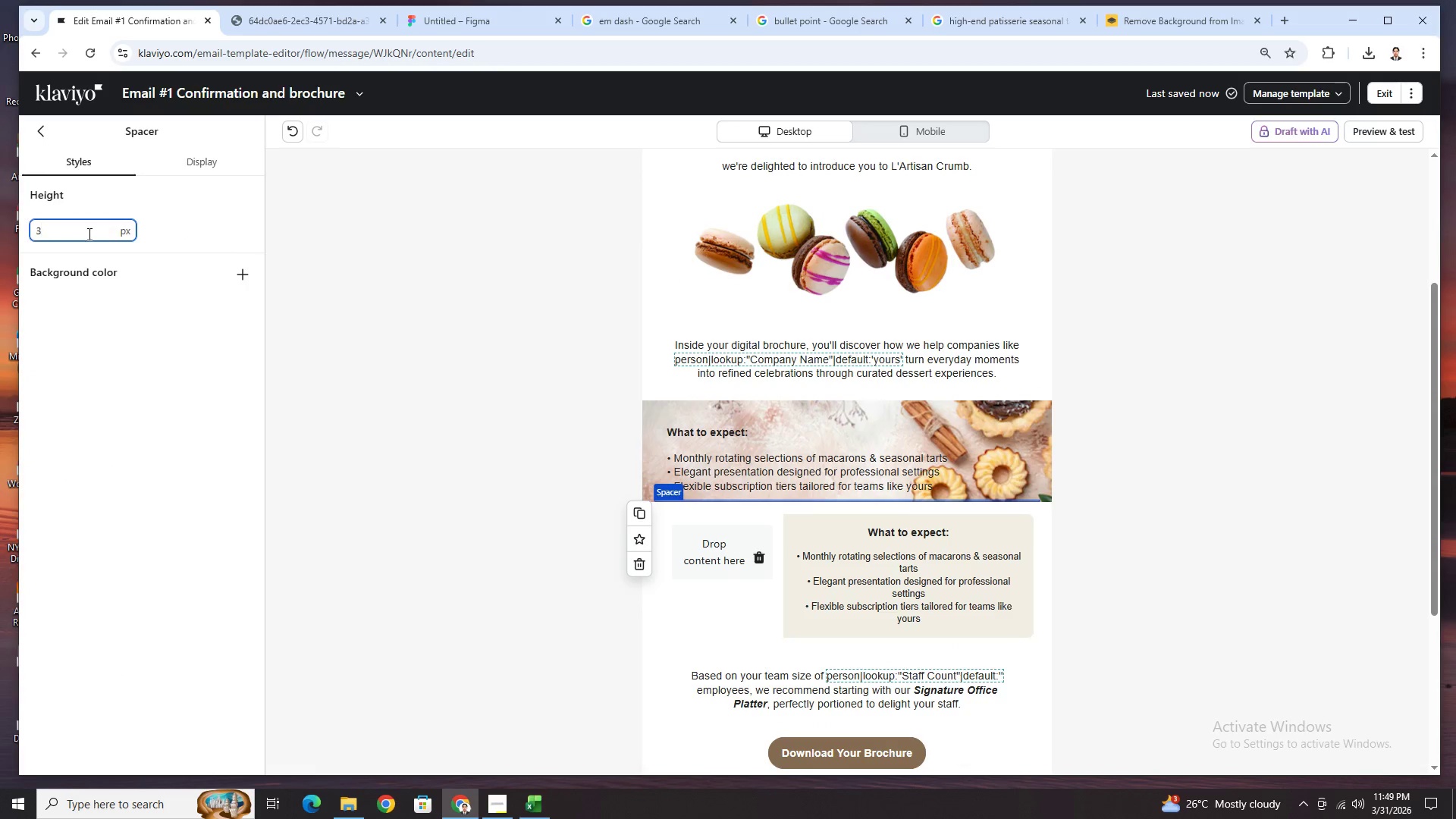 
key(Numpad0)
 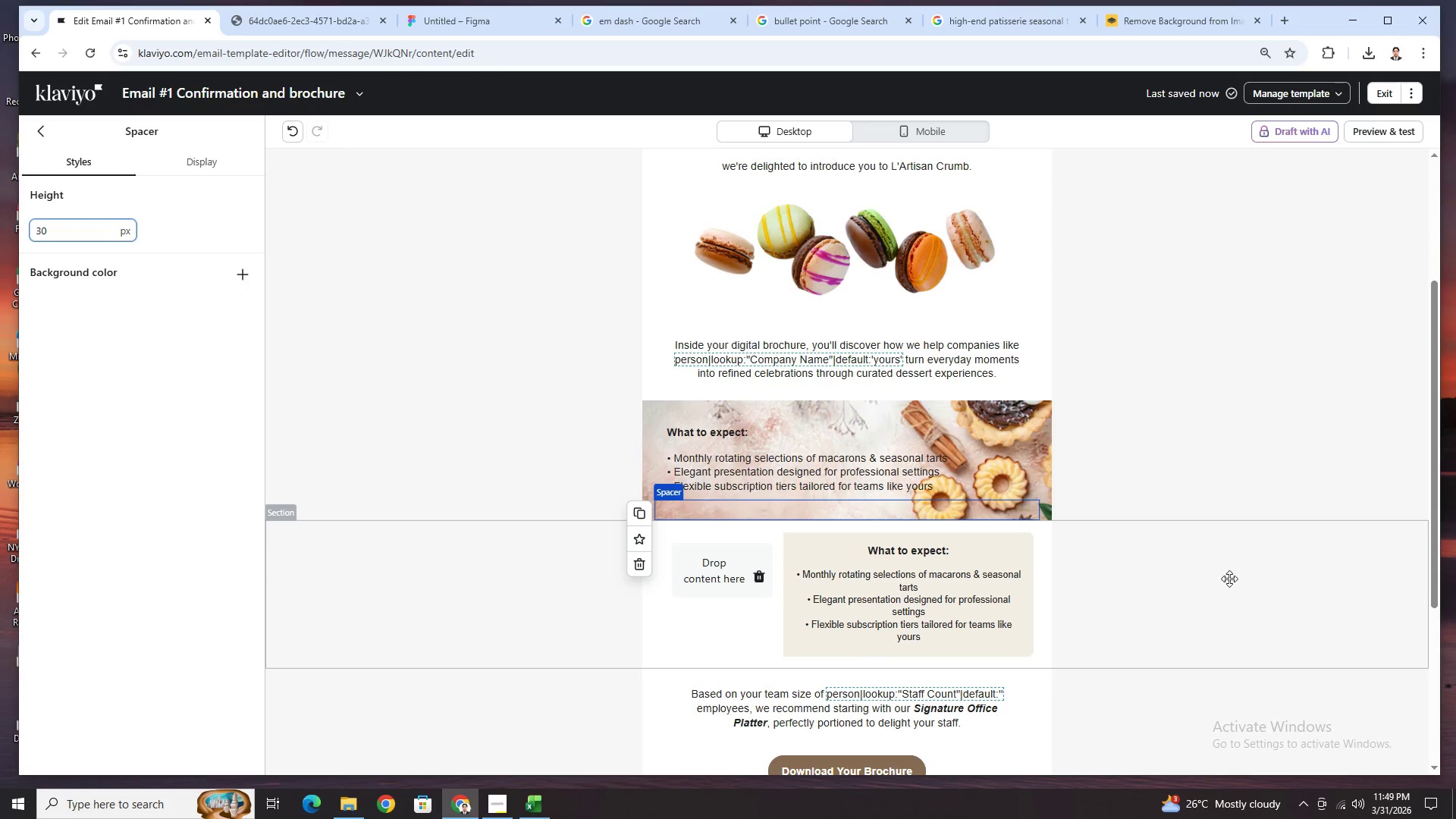 
left_click([1208, 592])
 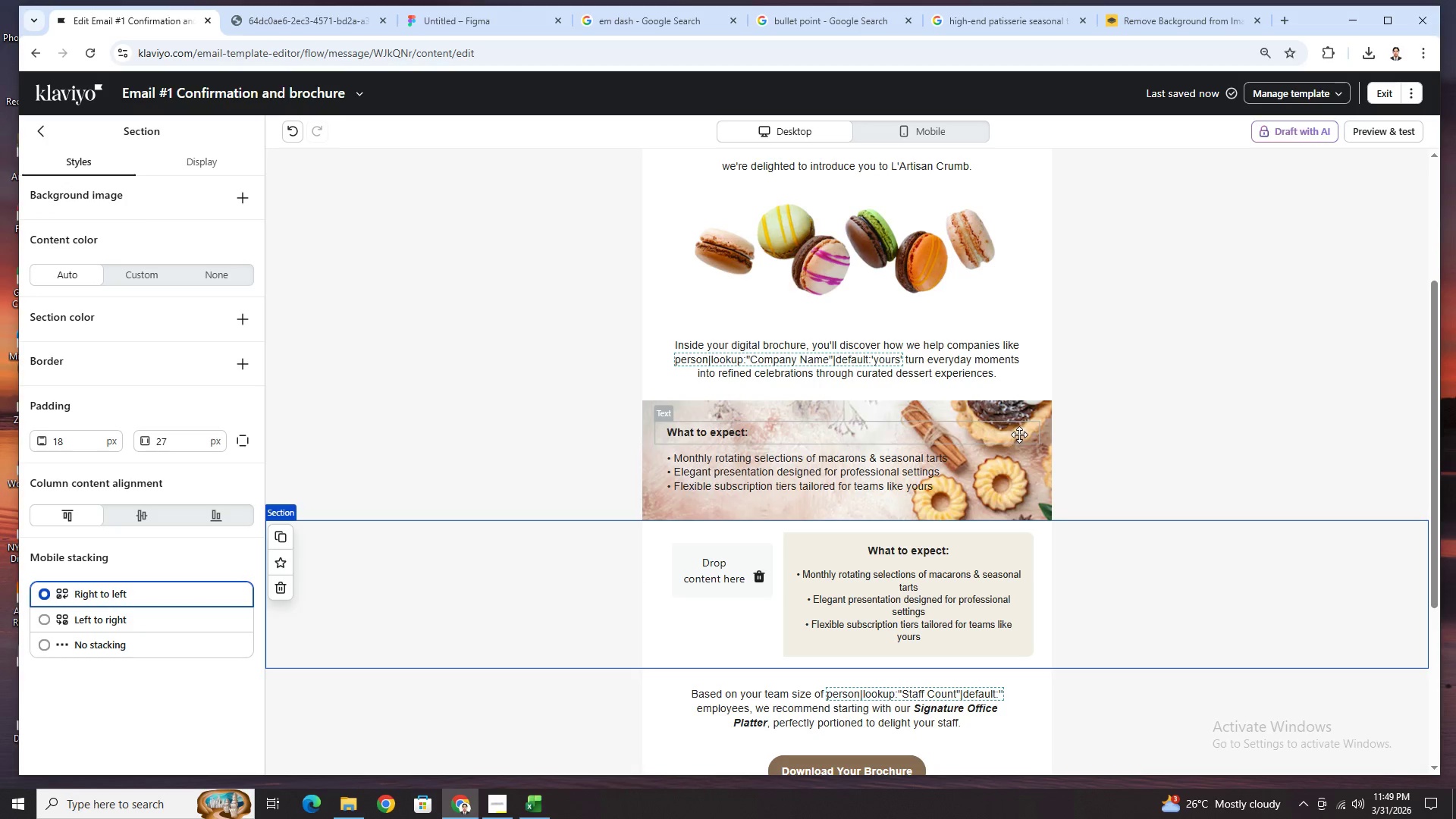 
left_click([447, 433])
 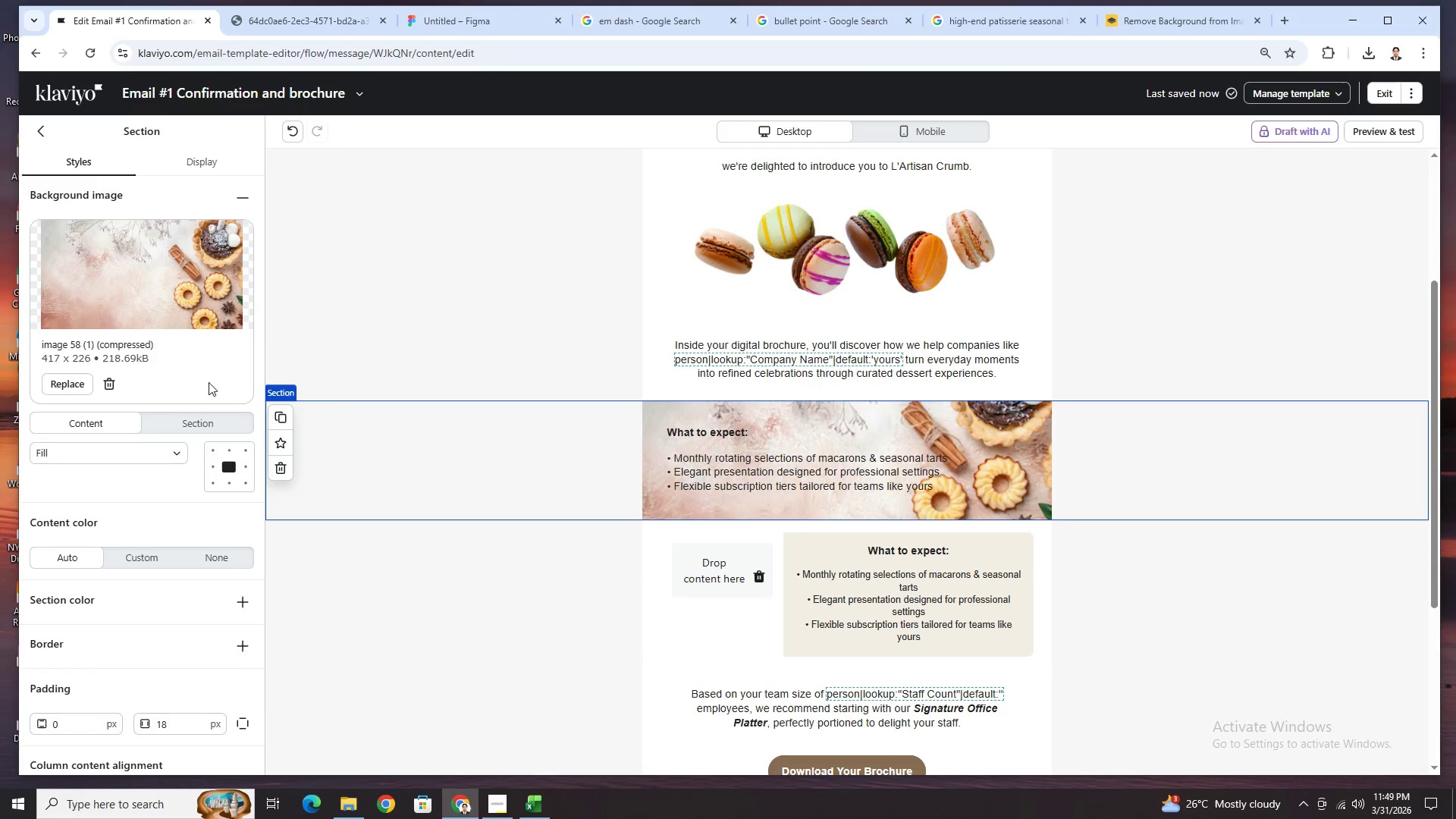 
mouse_move([233, 450])
 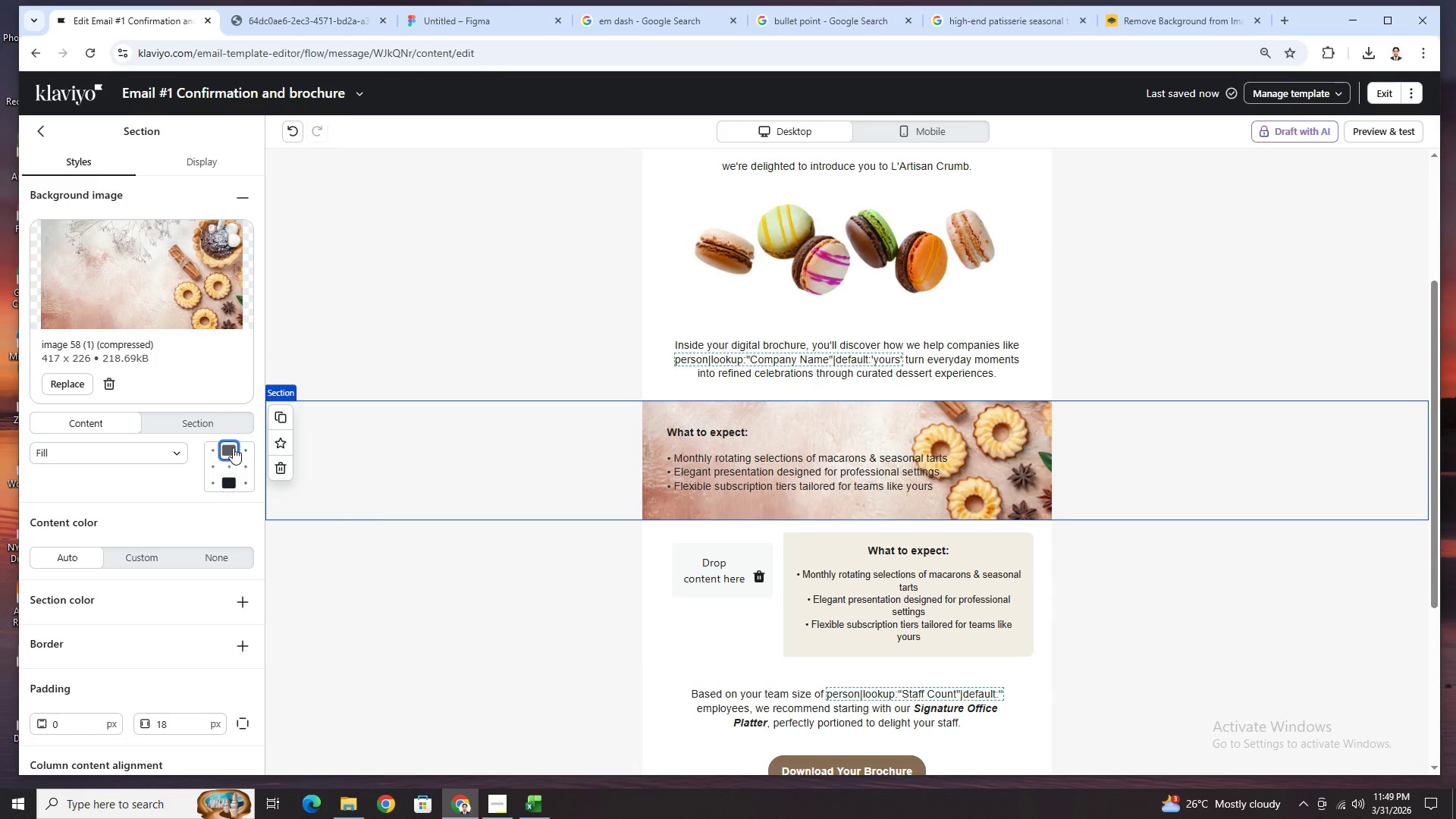 
left_click([233, 447])
 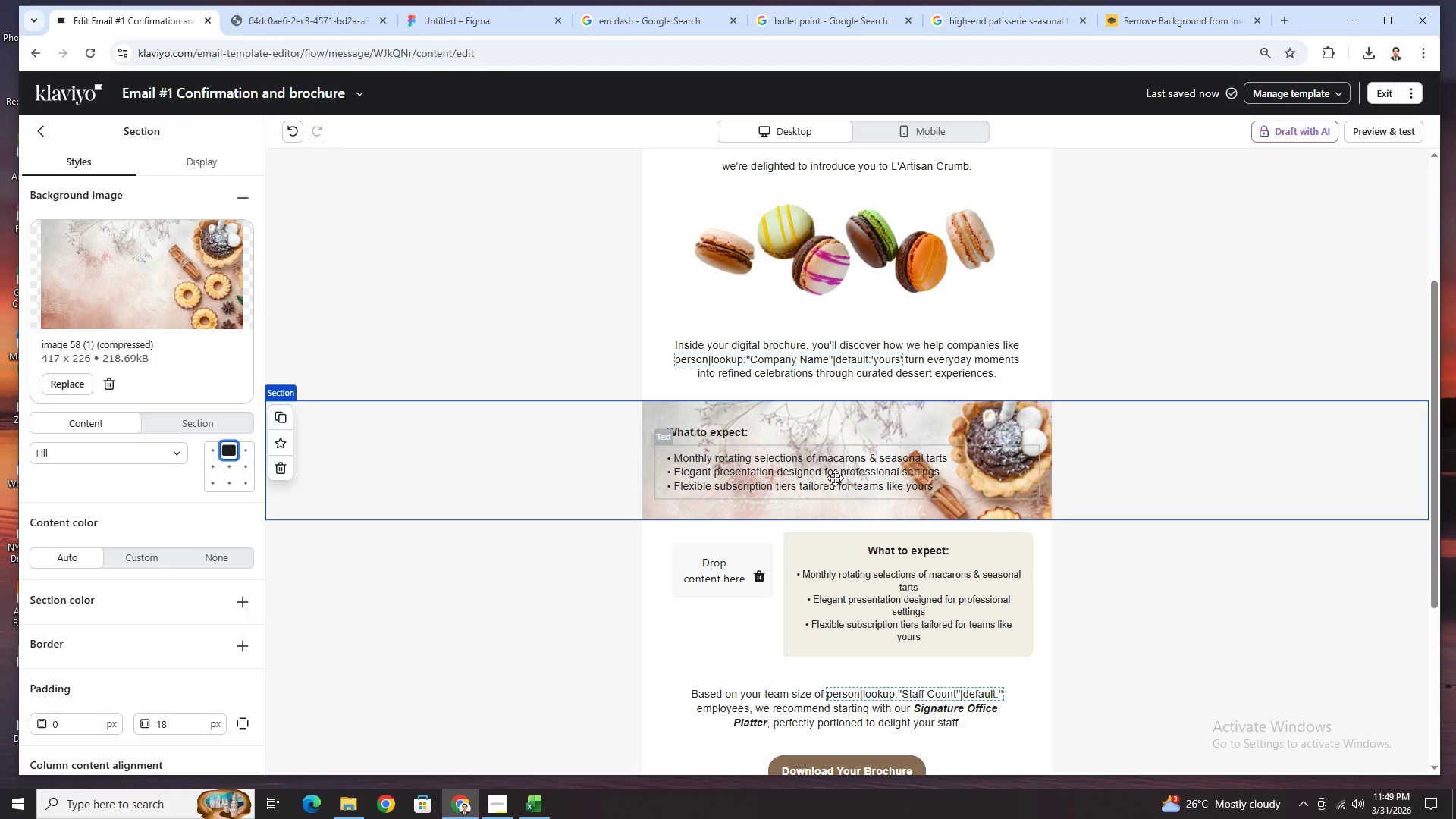 
wait(5.42)
 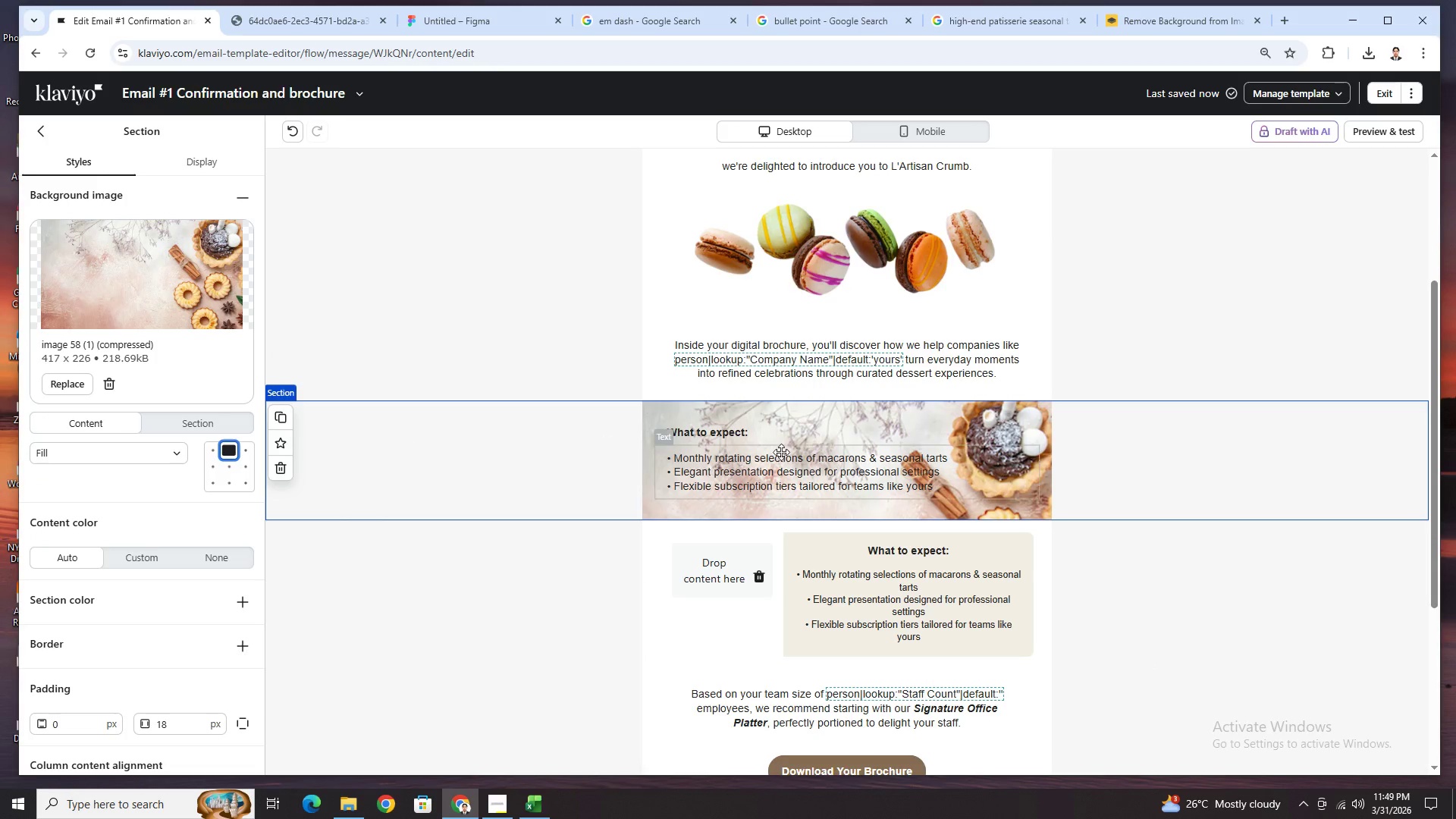 
double_click([866, 475])
 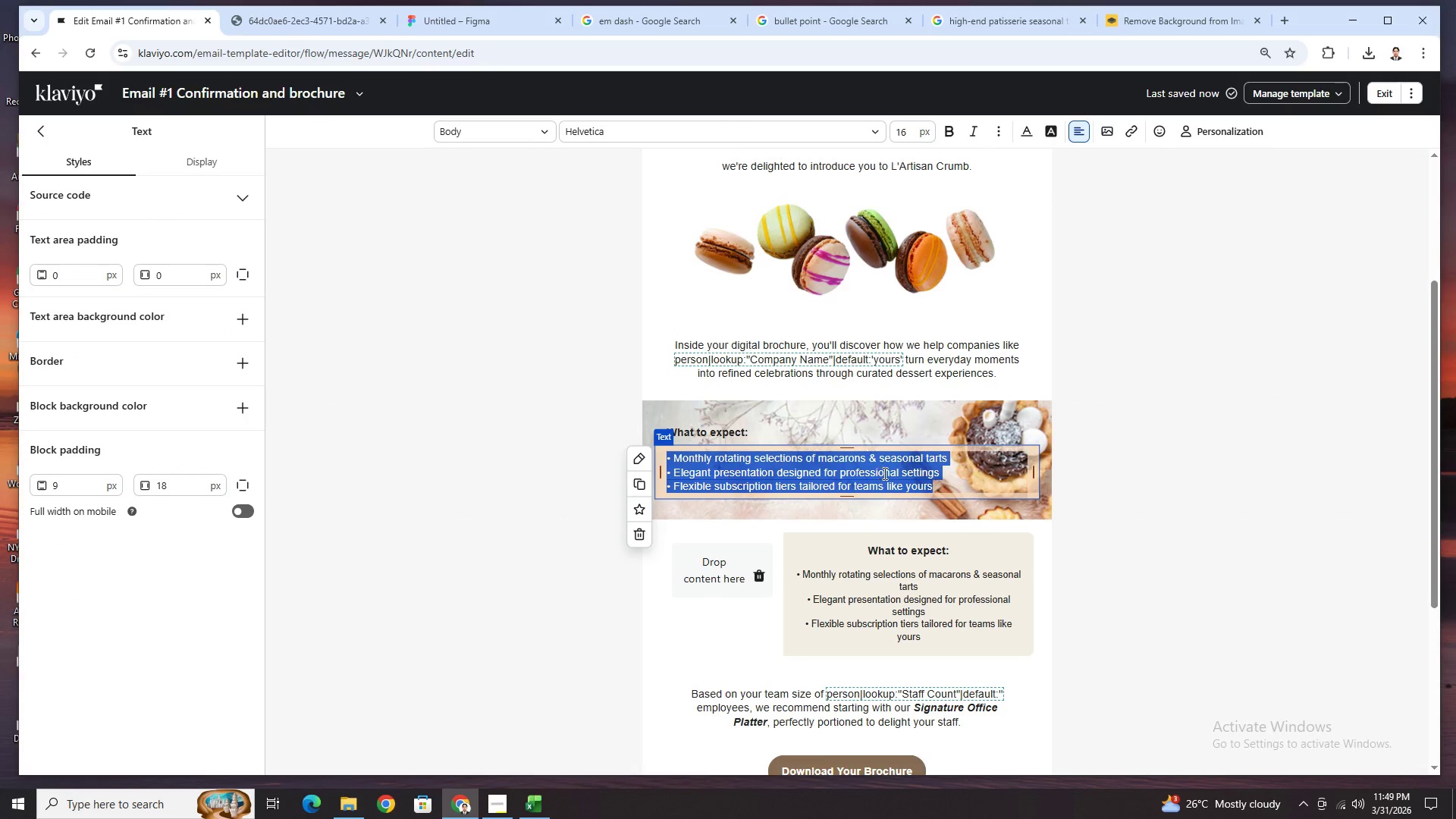 
left_click([870, 463])
 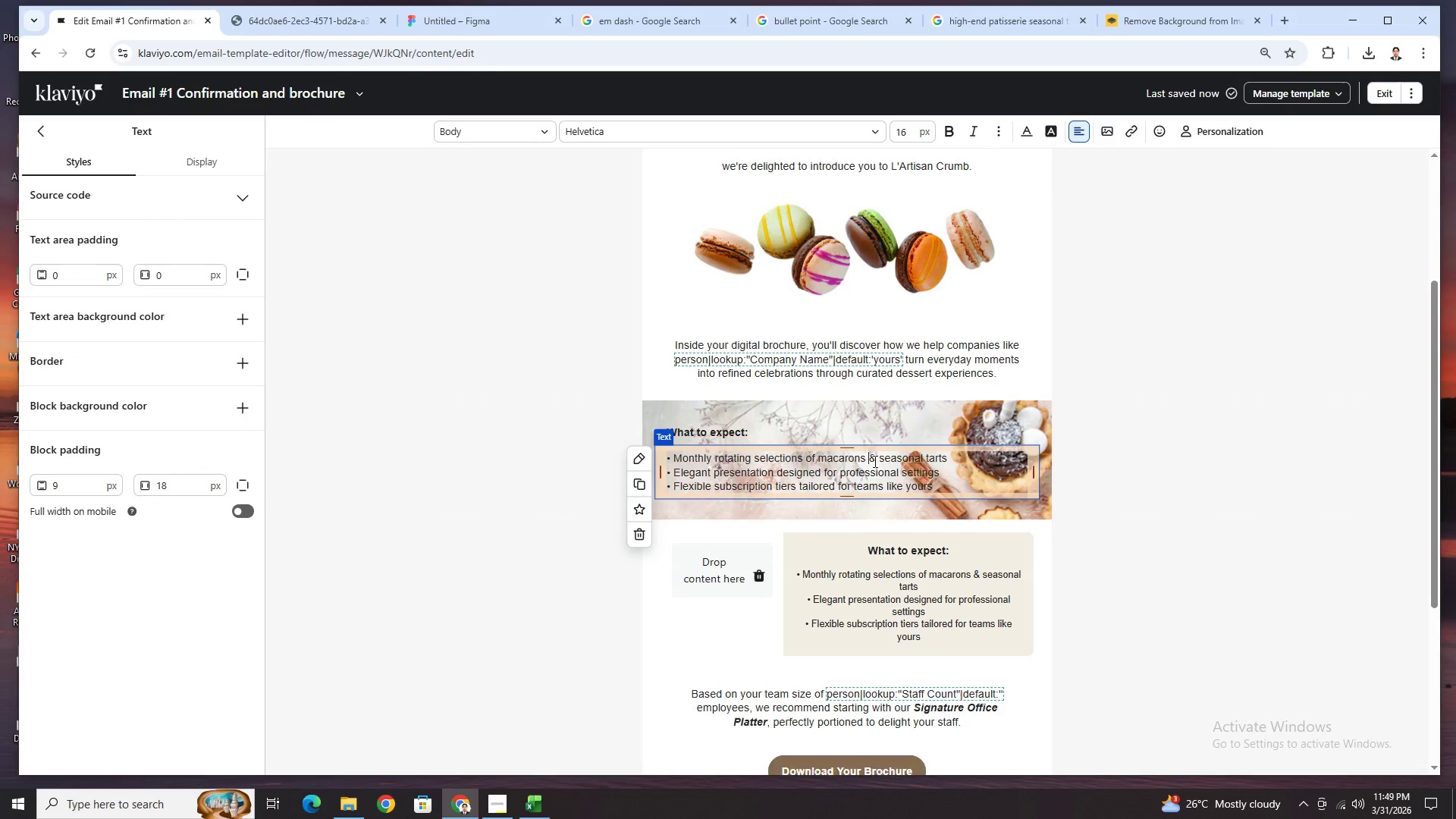 
key(Enter)
 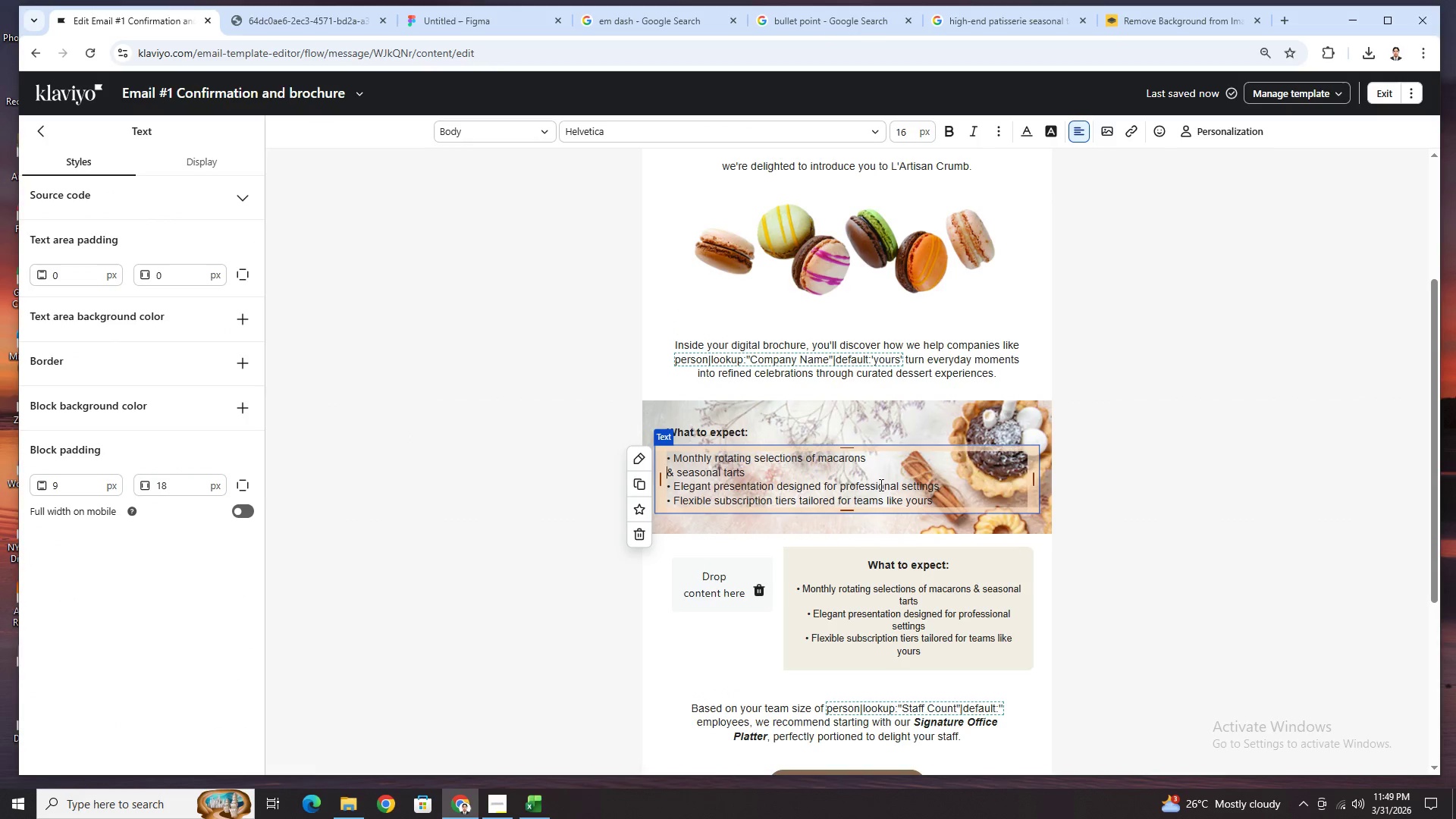 
left_click([825, 485])
 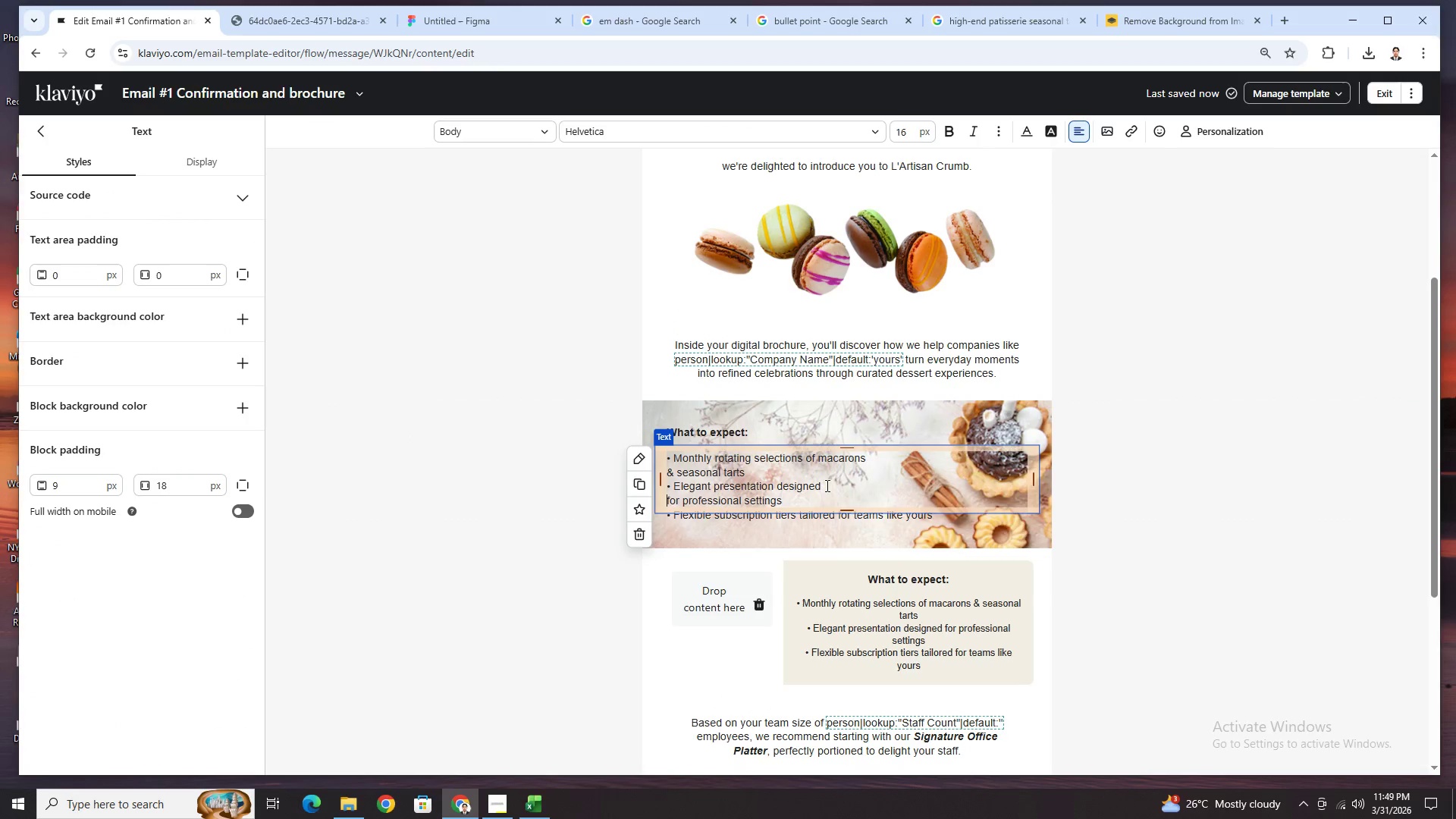 
key(Enter)
 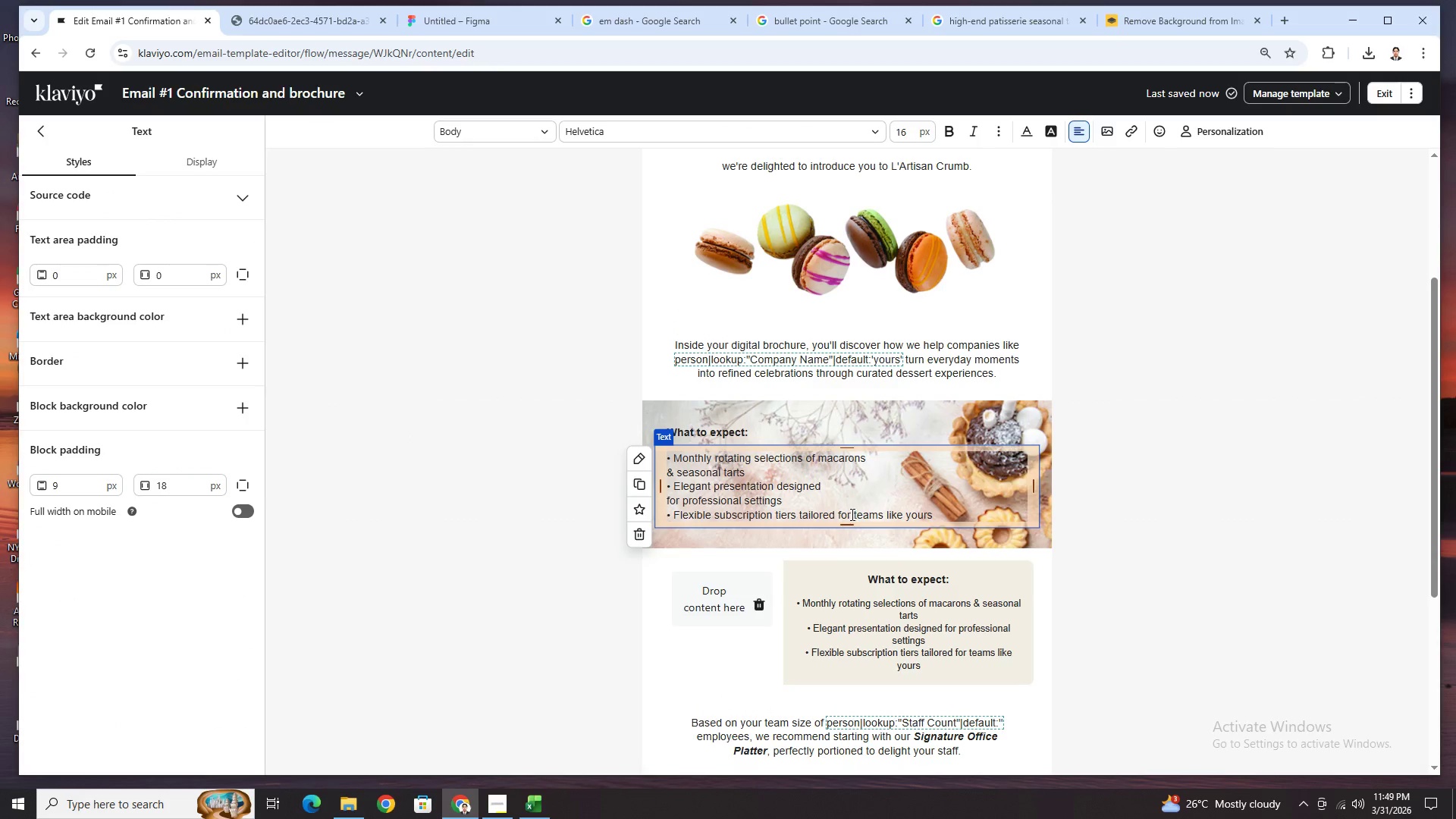 
left_click([837, 514])
 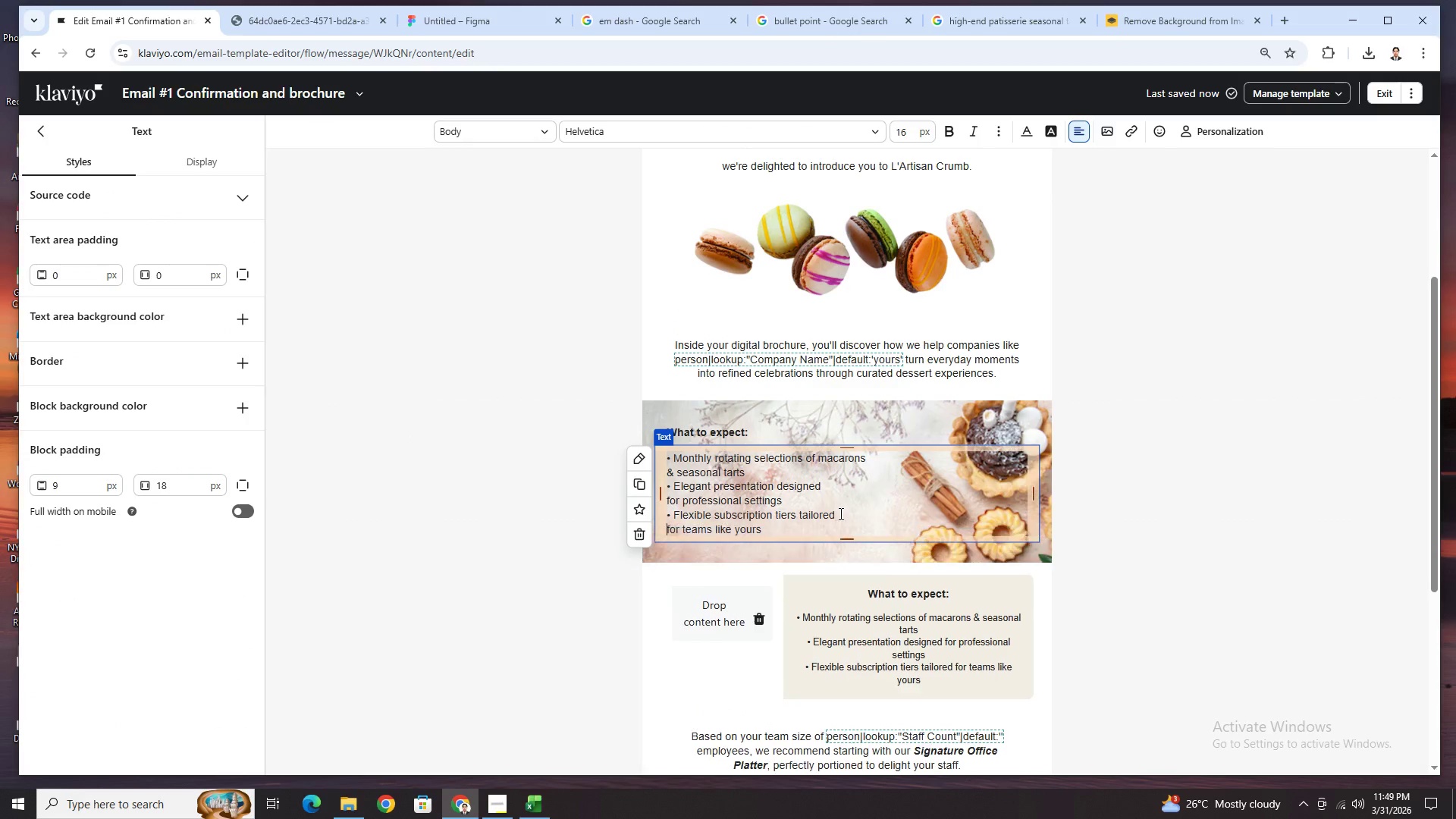 
key(Enter)
 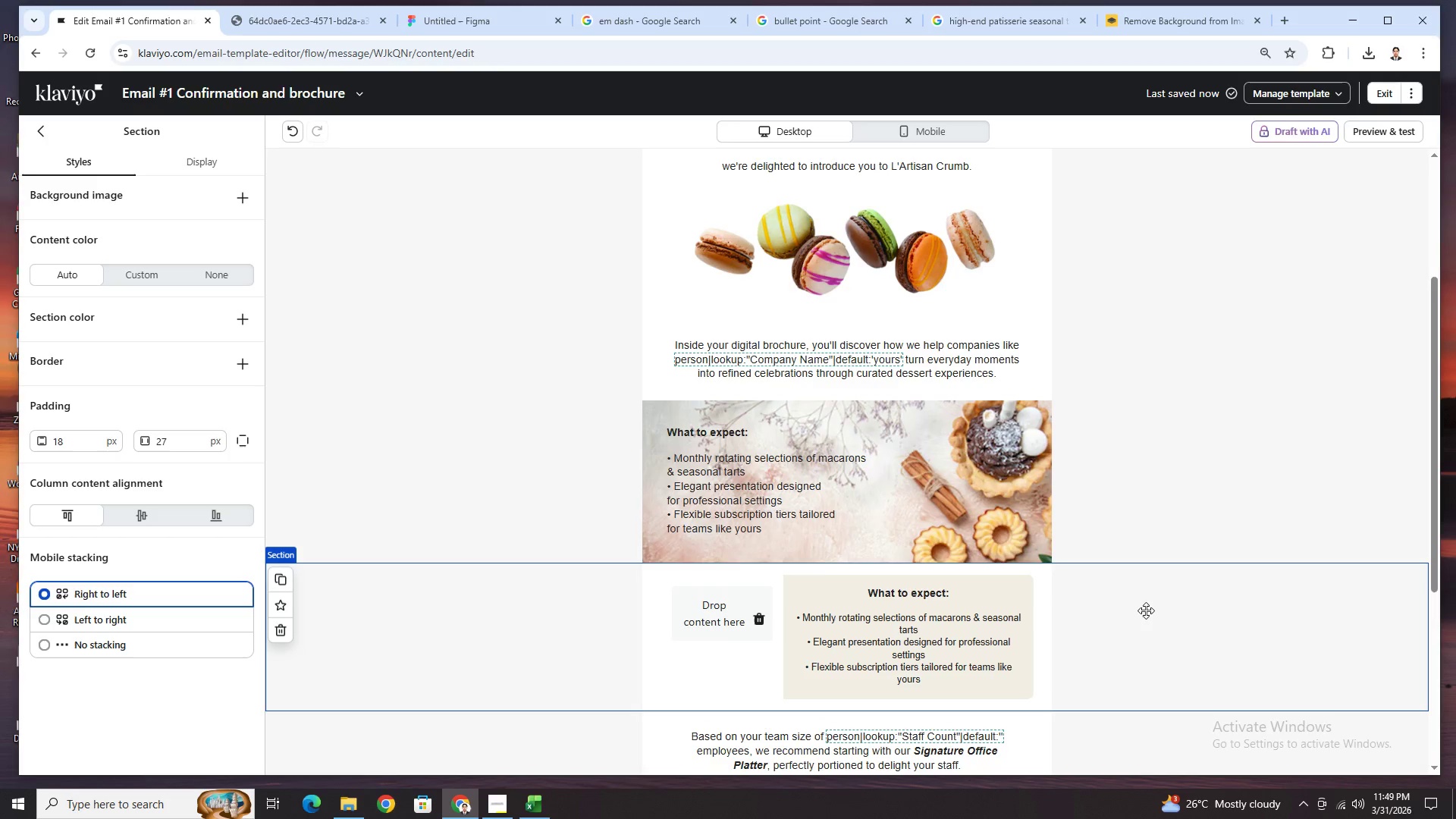 
wait(9.01)
 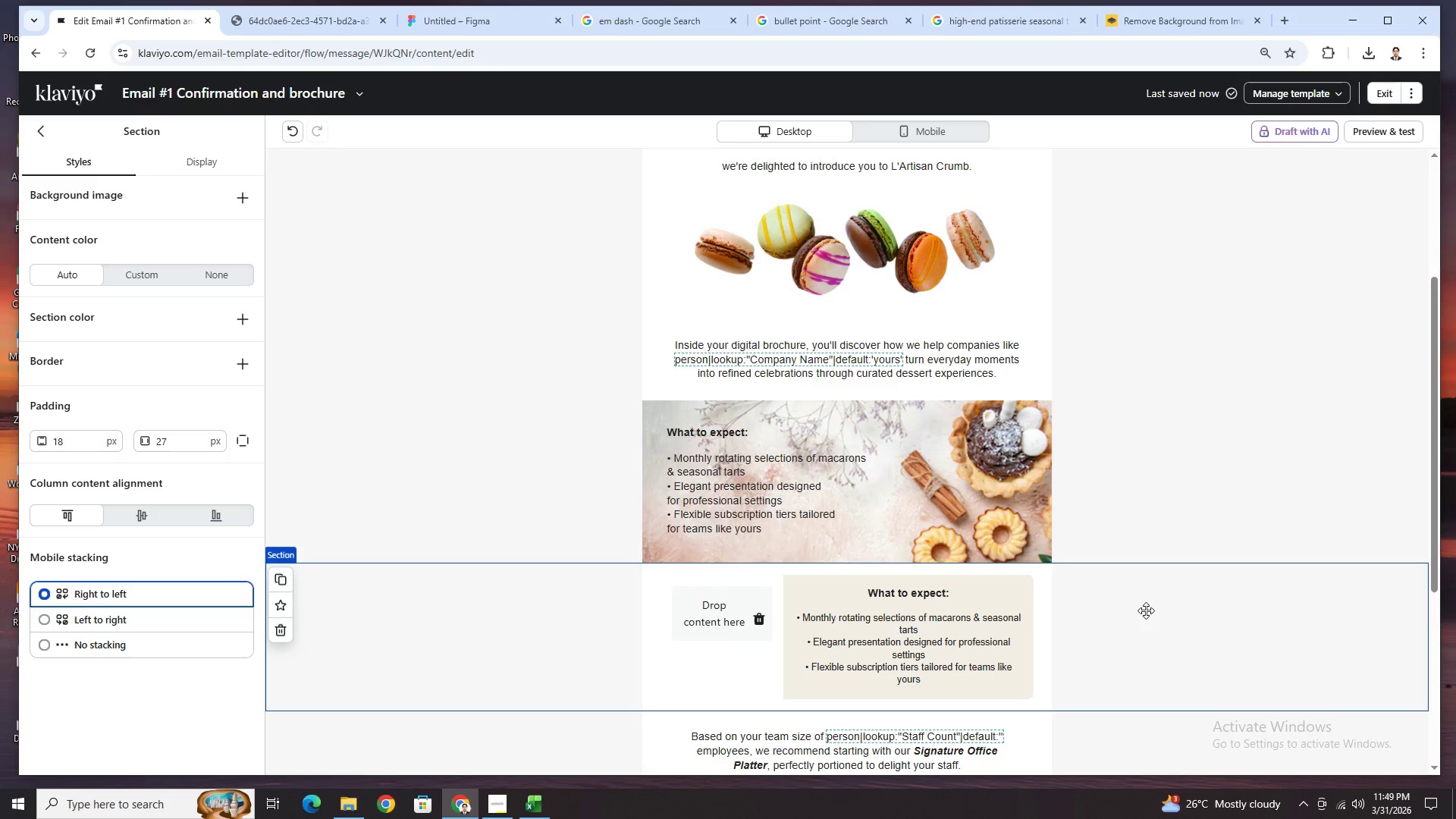 
left_click([1007, 11])
 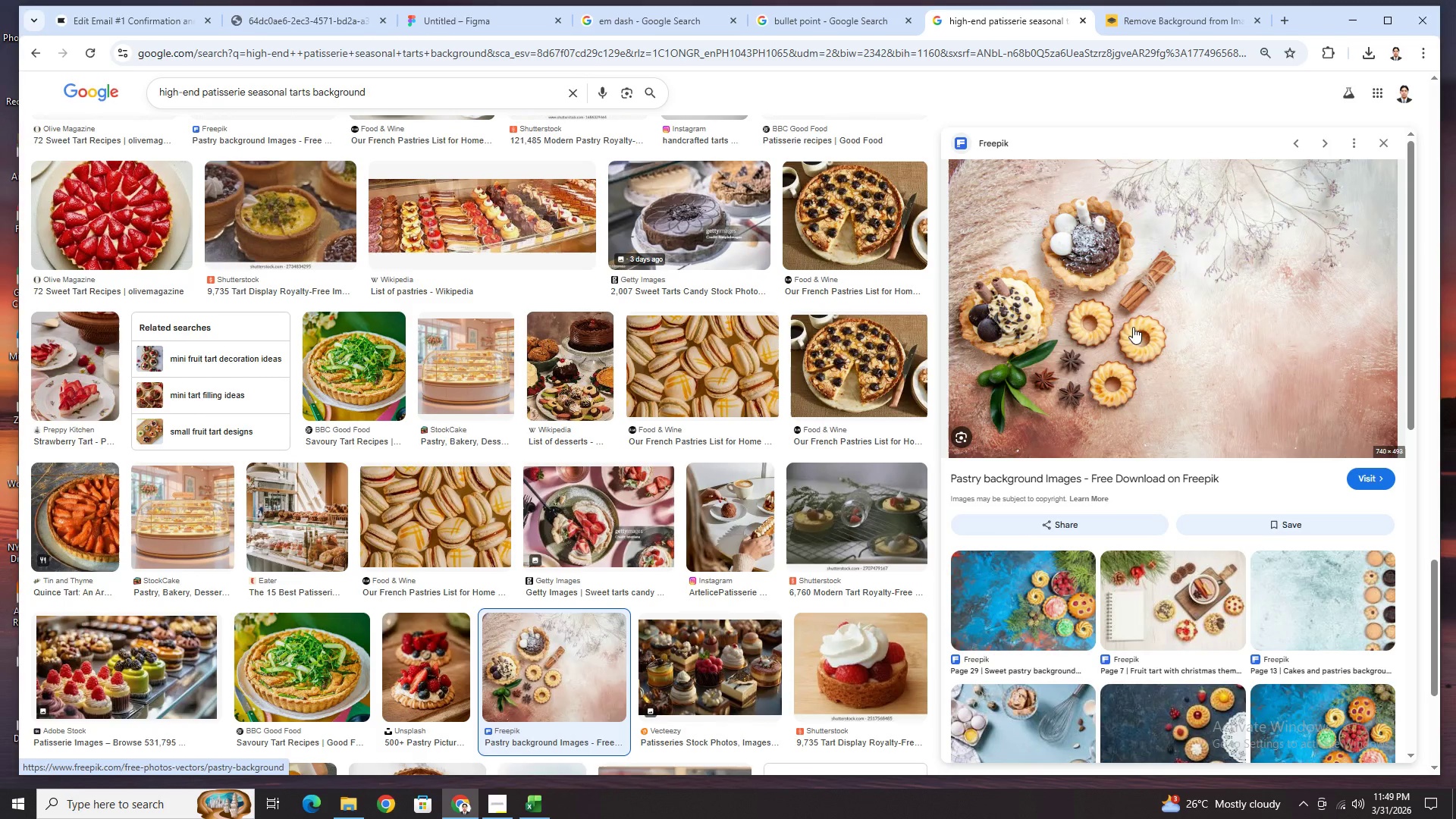 
wait(13.0)
 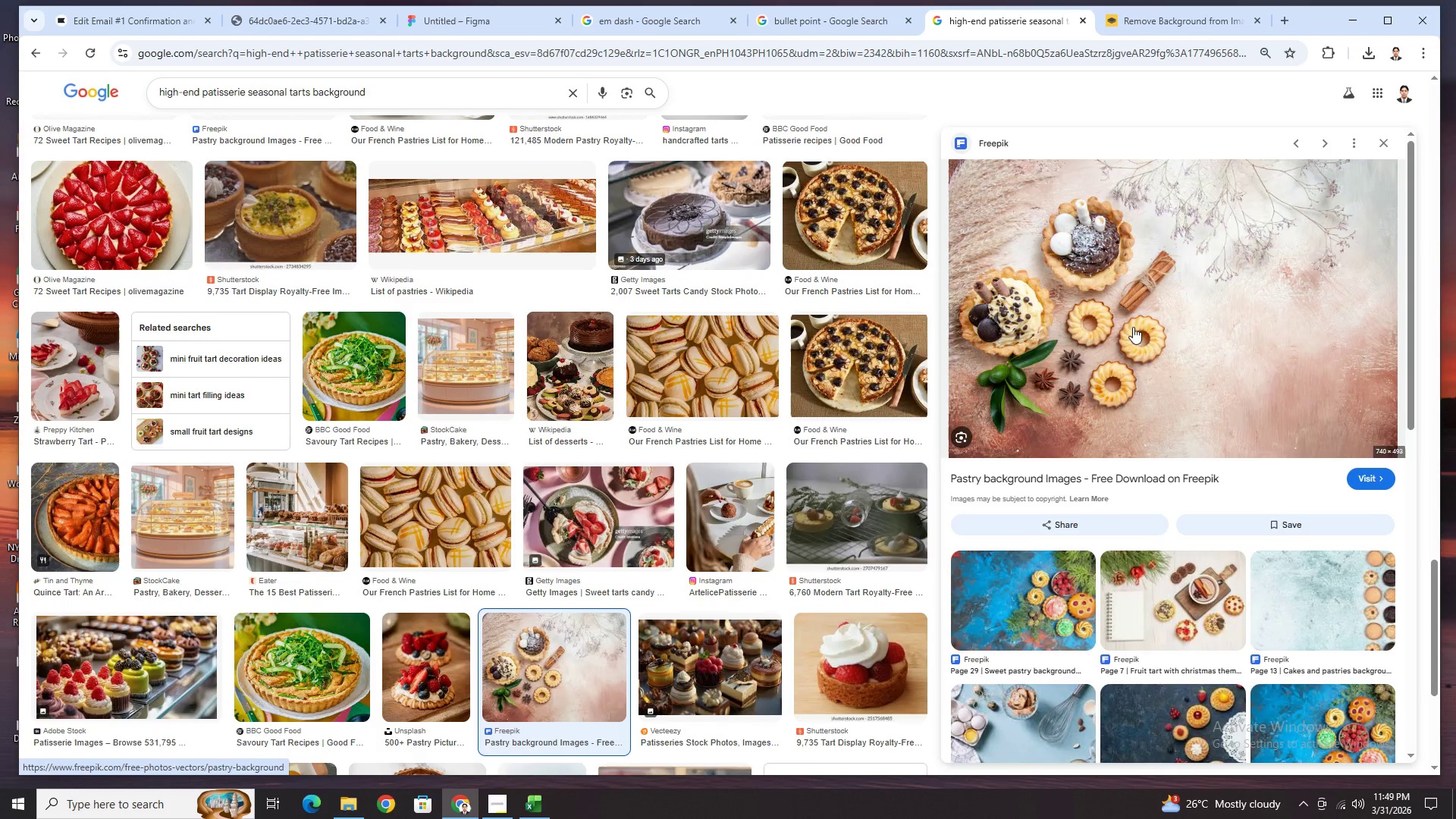 
left_click([1338, 607])
 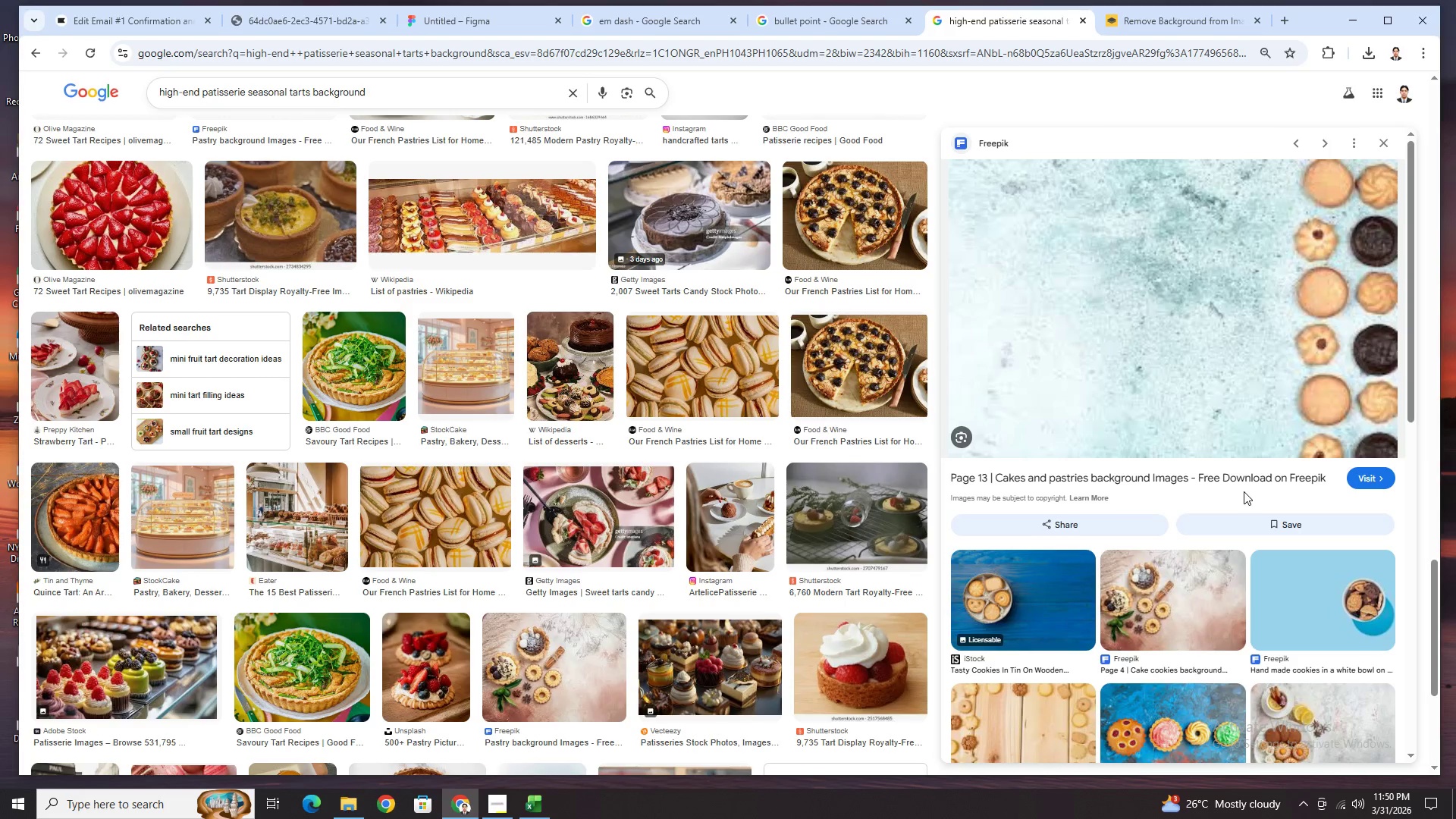 
scroll: coordinate [1341, 617], scroll_direction: down, amount: 4.0
 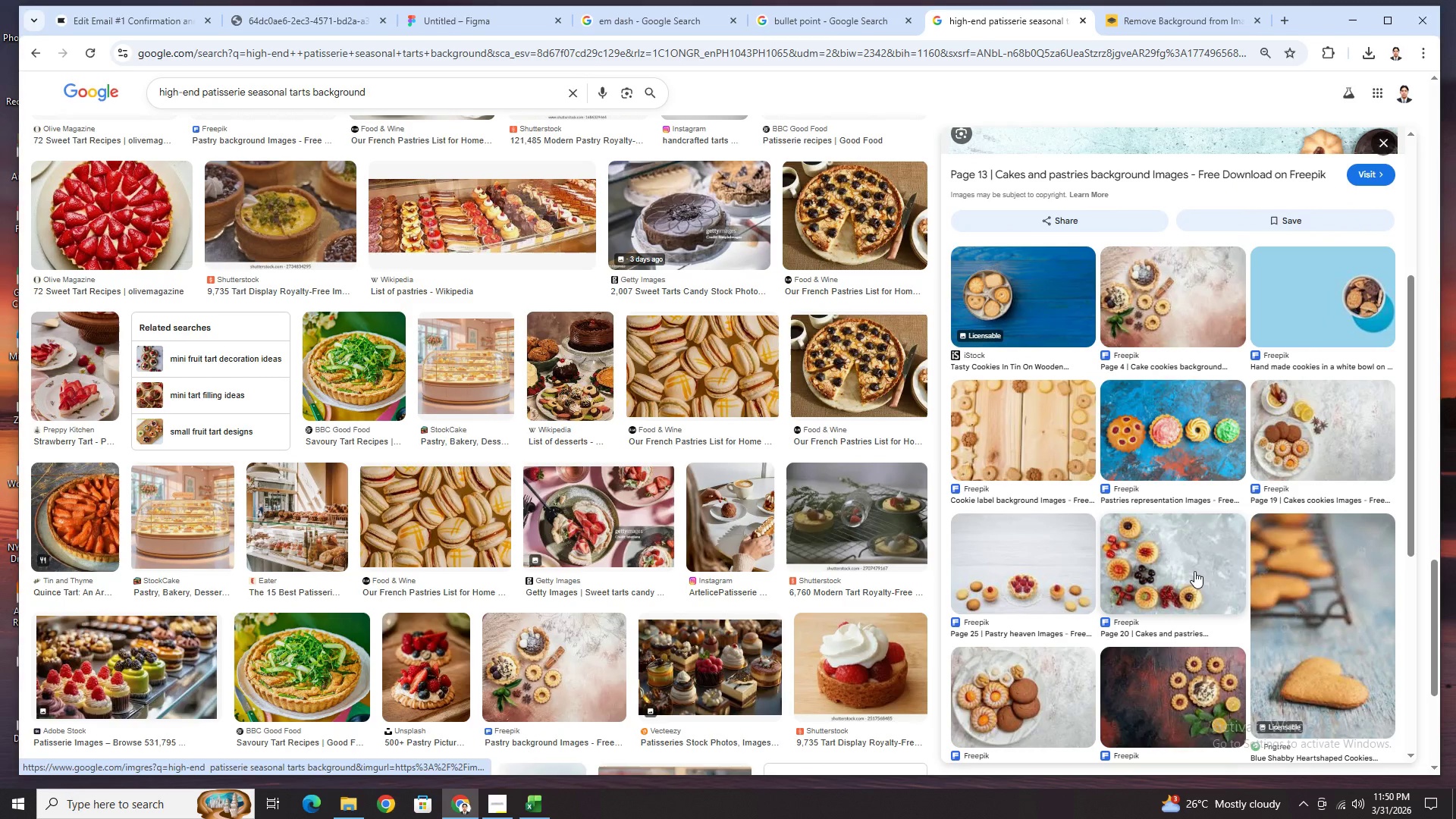 
scroll: coordinate [1192, 604], scroll_direction: none, amount: 0.0
 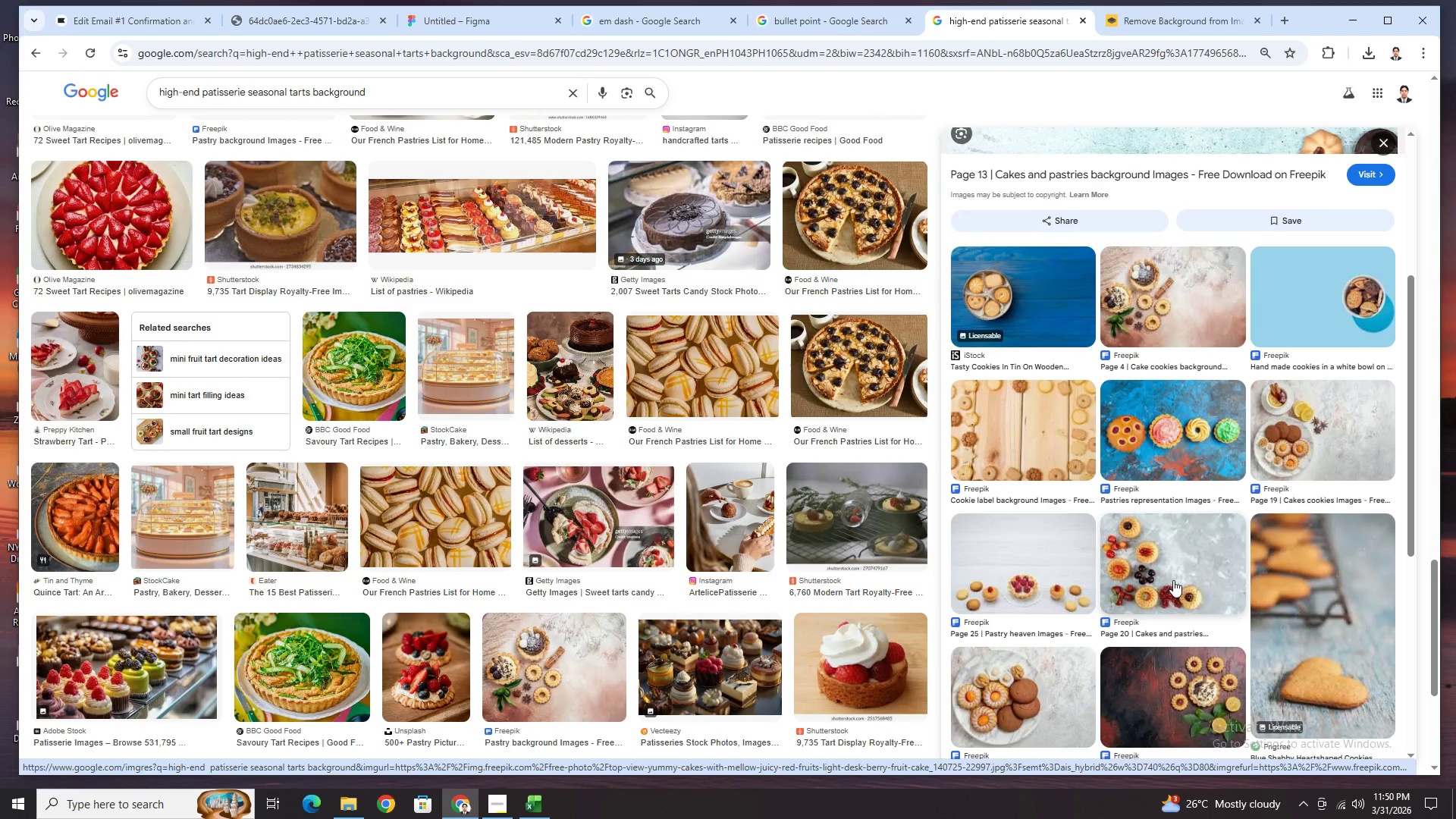 
scroll: coordinate [1174, 580], scroll_direction: down, amount: 2.0
 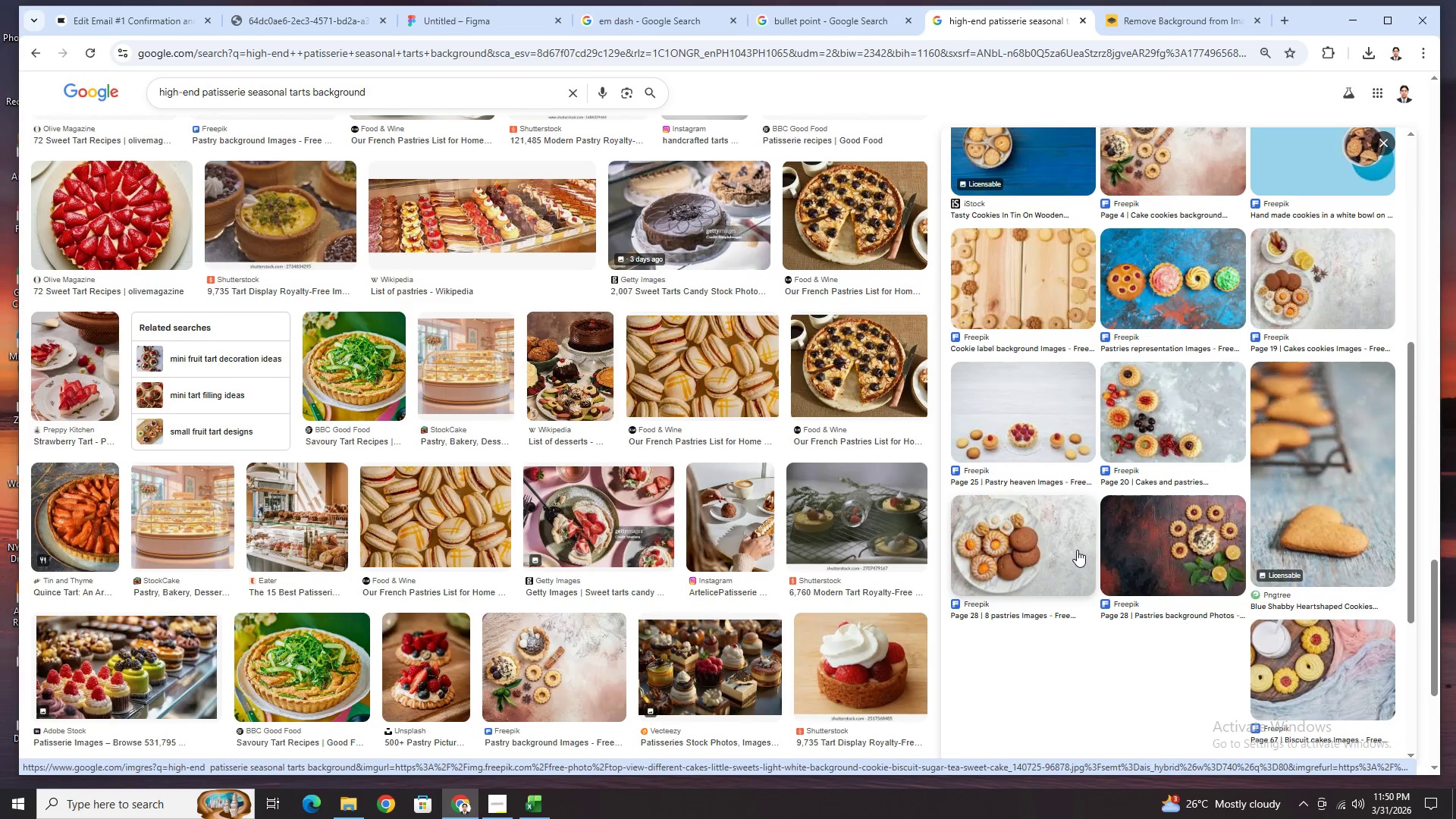 
left_click([1176, 413])
 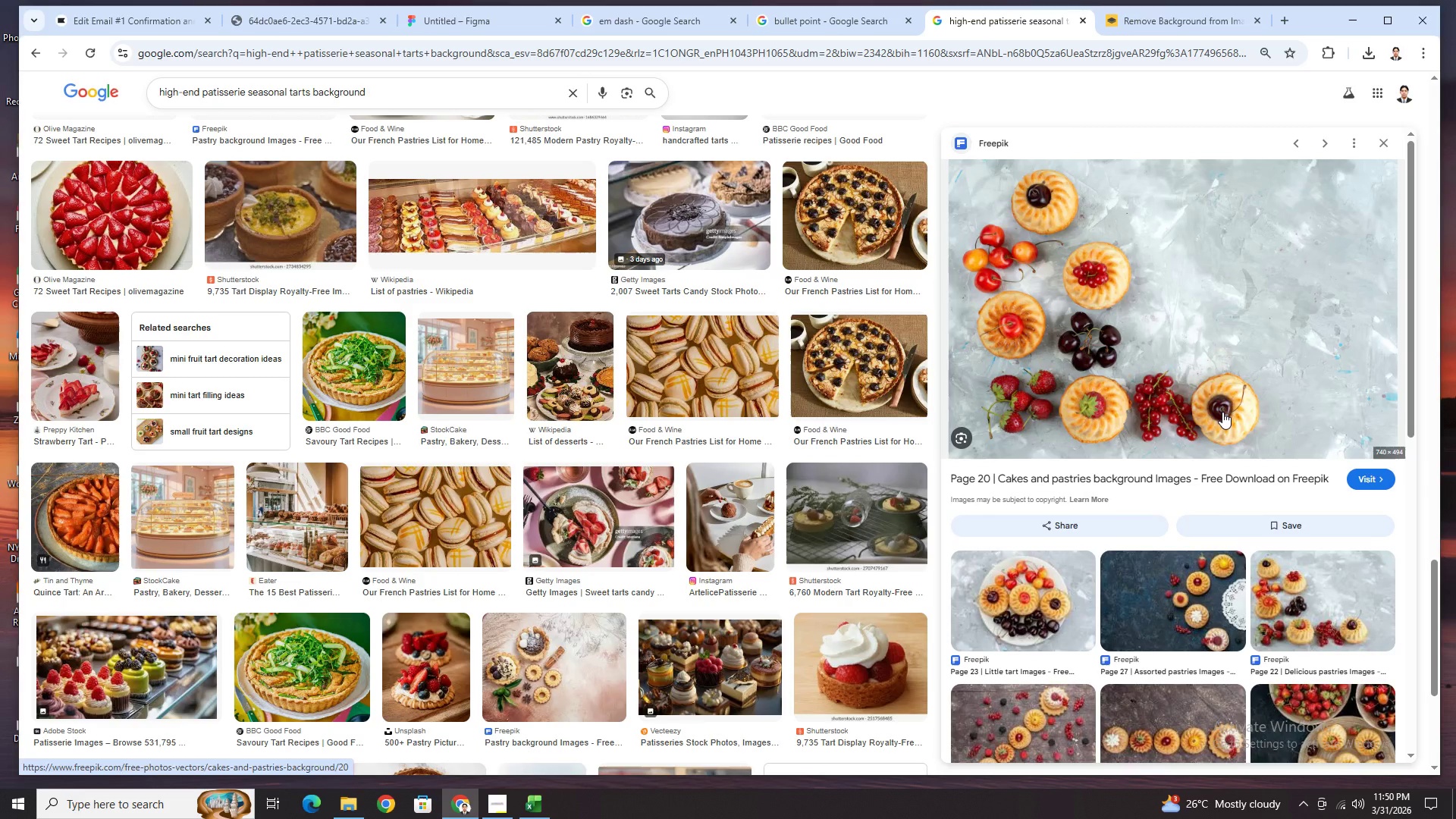 
scroll: coordinate [1234, 428], scroll_direction: down, amount: 5.0
 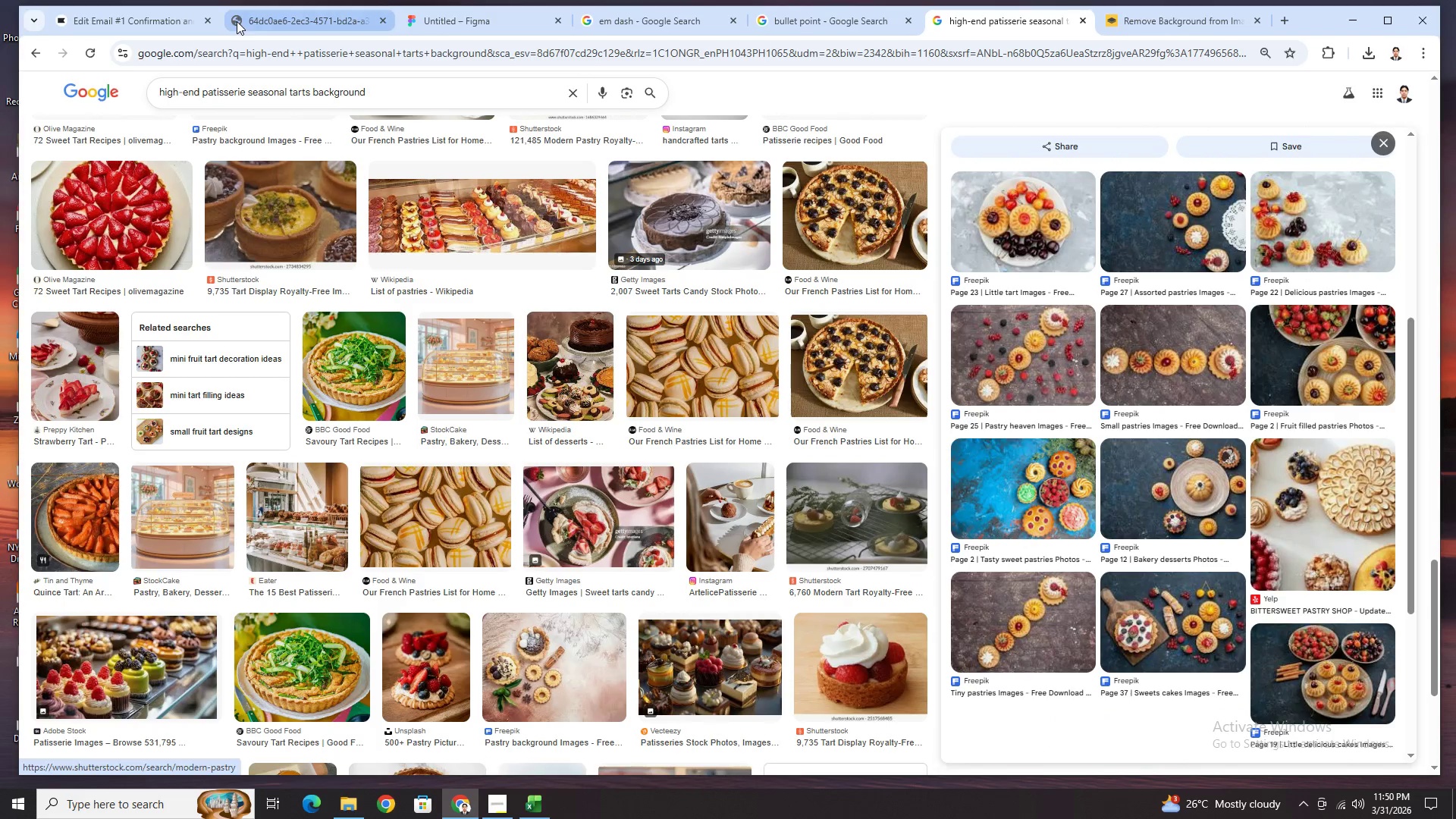 
left_click([149, 15])
 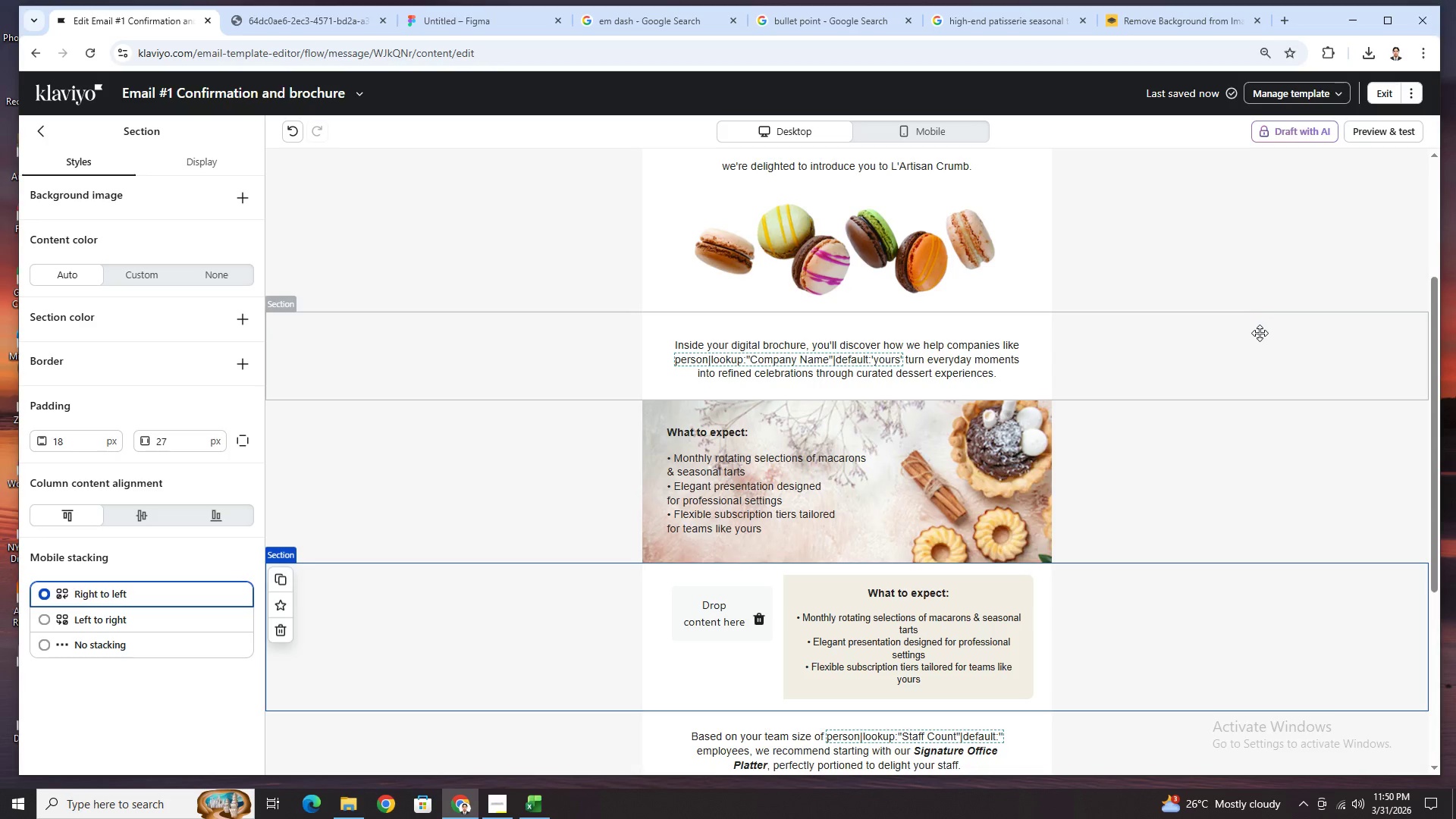 
left_click([1237, 340])
 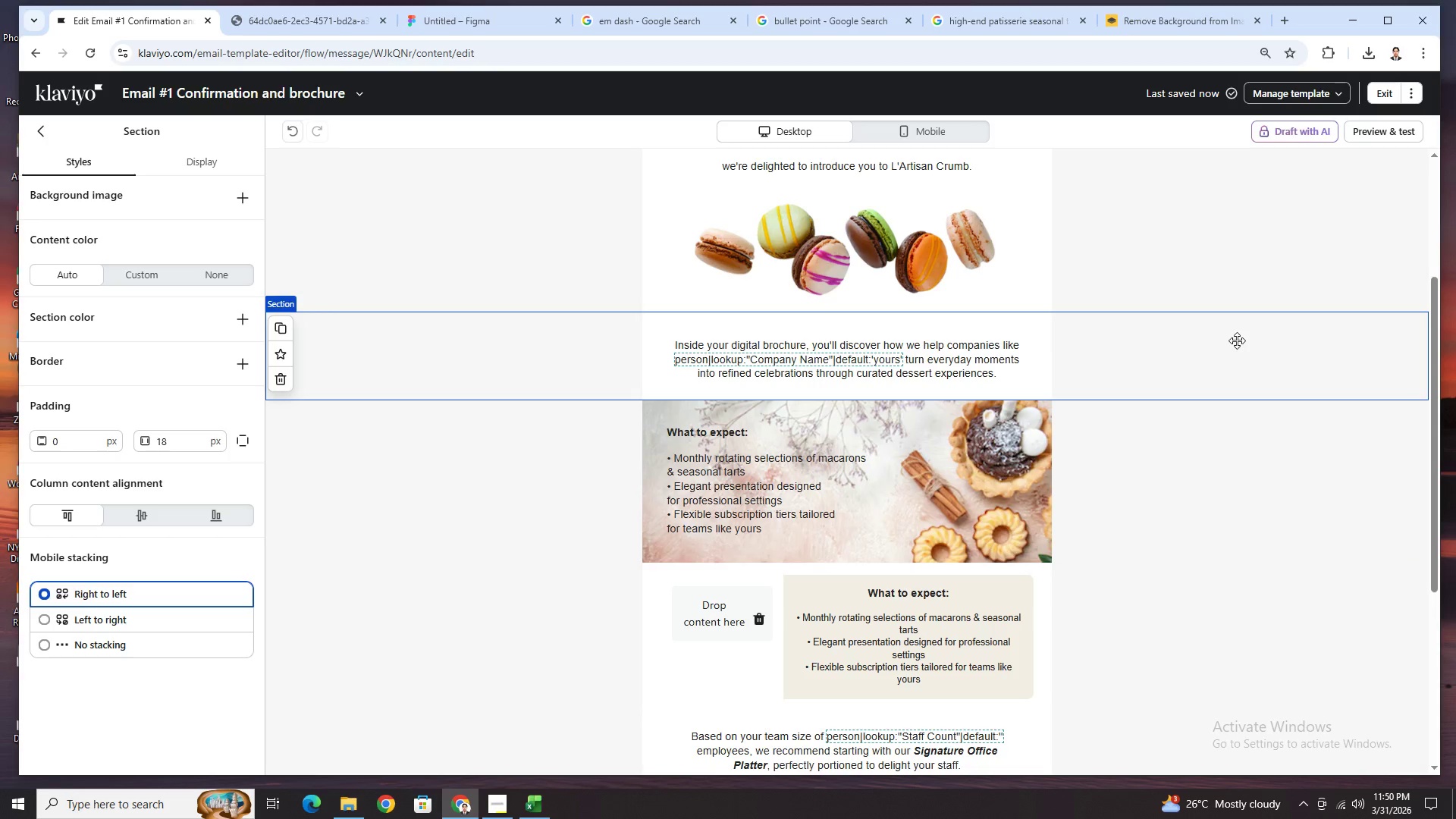 
hold_key(key=ControlLeft, duration=0.78)
scroll: coordinate [1237, 340], scroll_direction: down, amount: 3.0
 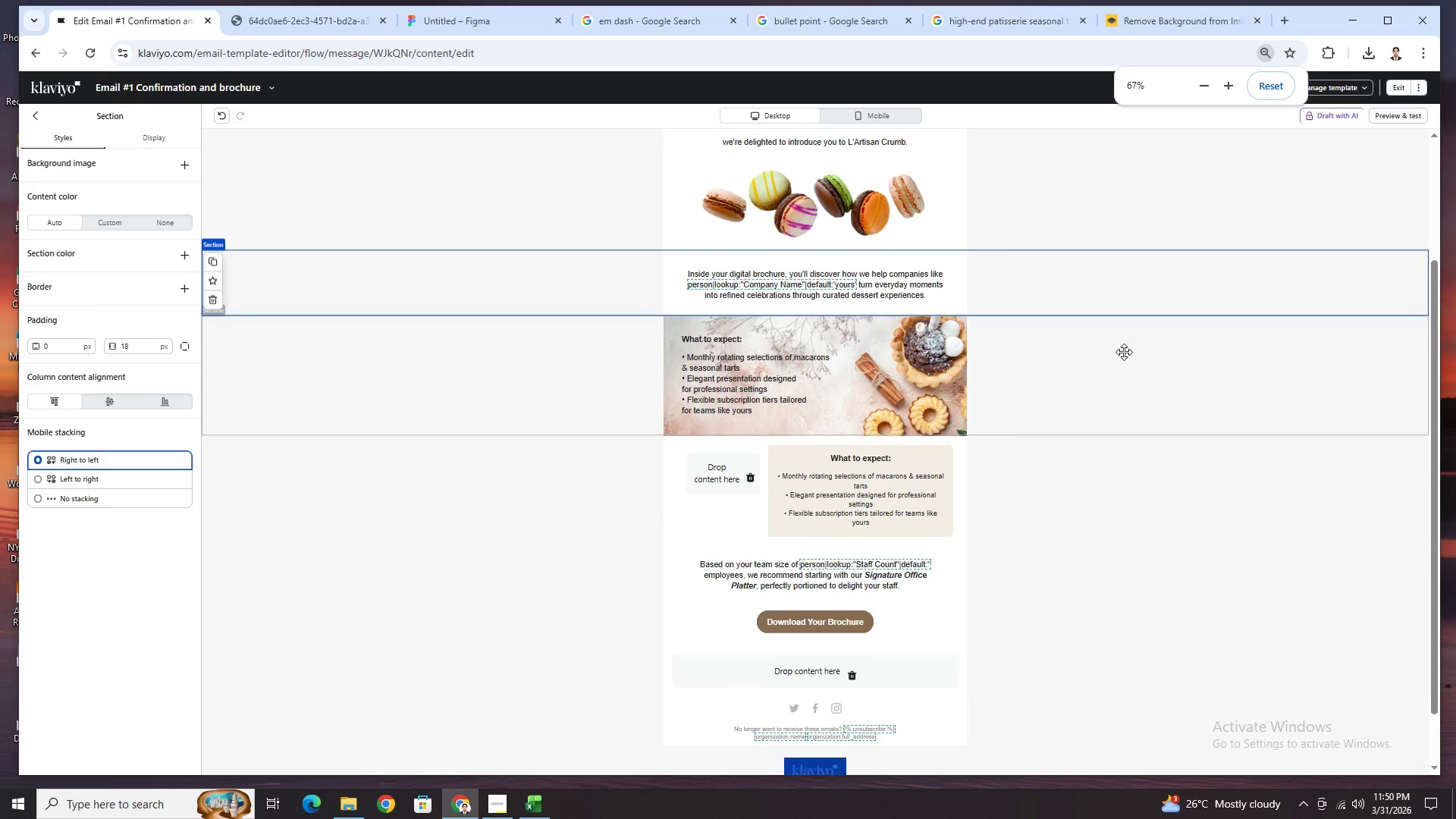 
hold_key(key=ControlLeft, duration=0.38)
 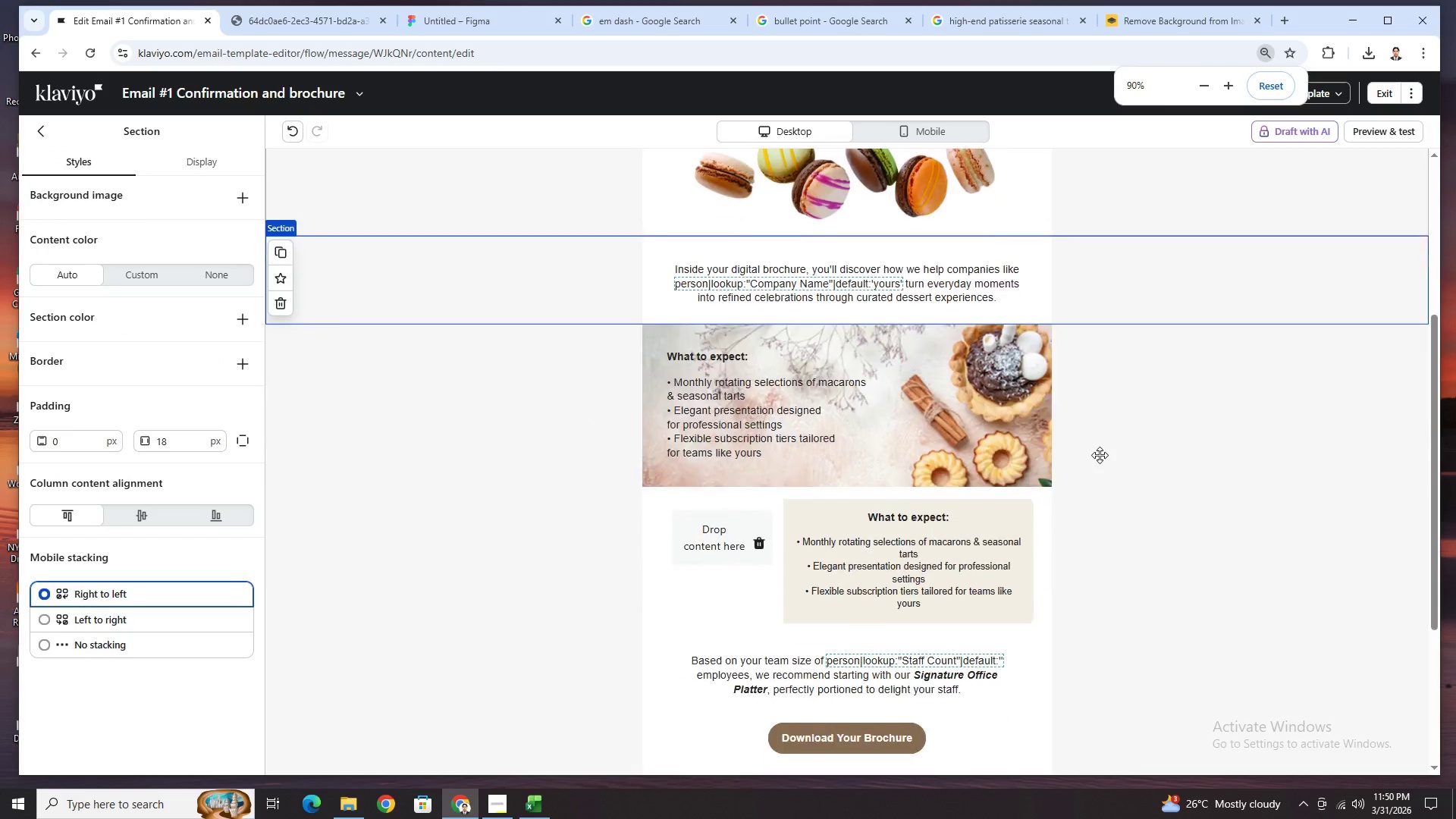 
scroll: coordinate [1087, 352], scroll_direction: up, amount: 3.0
 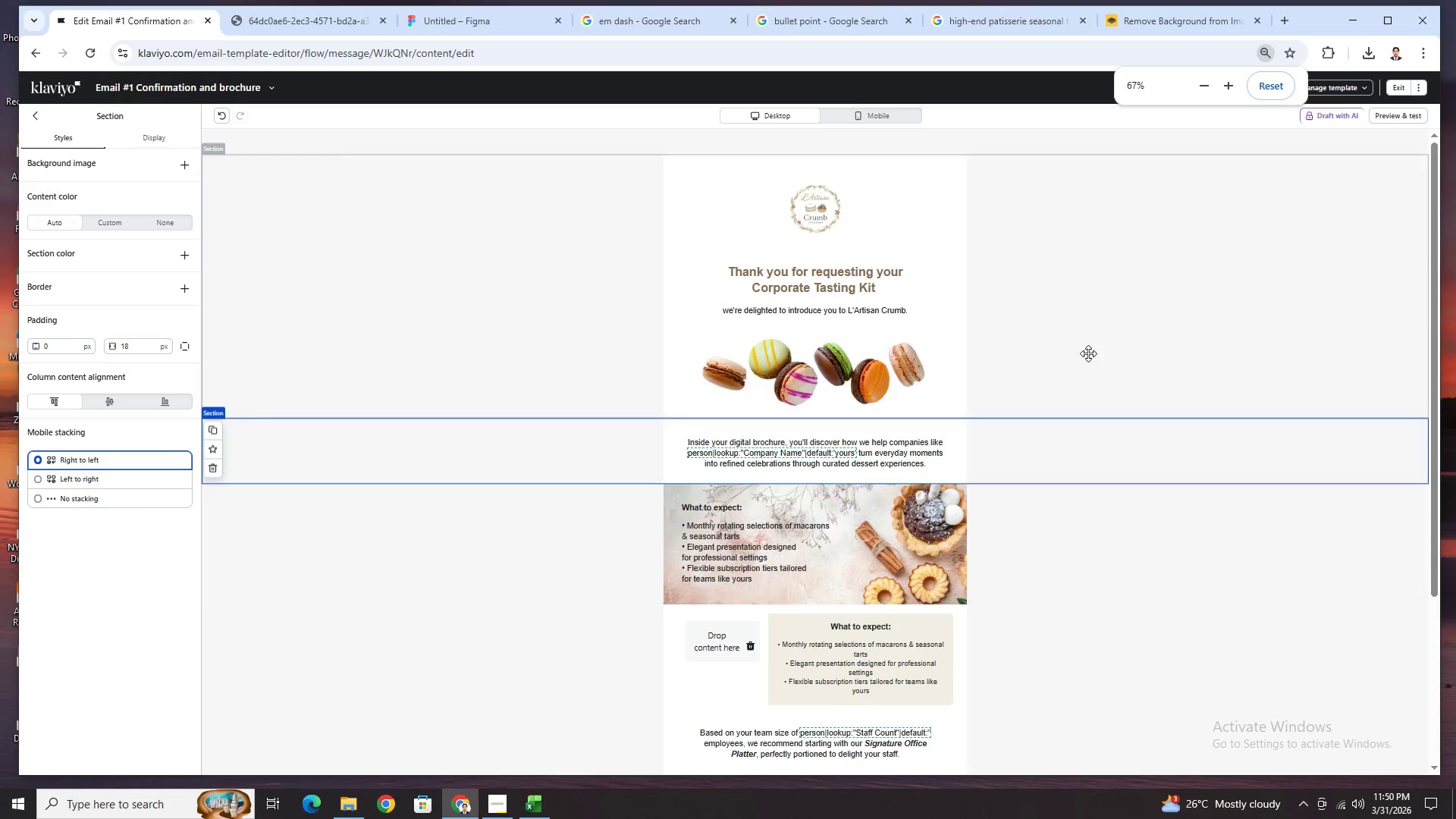 
scroll: coordinate [1099, 455], scroll_direction: down, amount: 1.0
 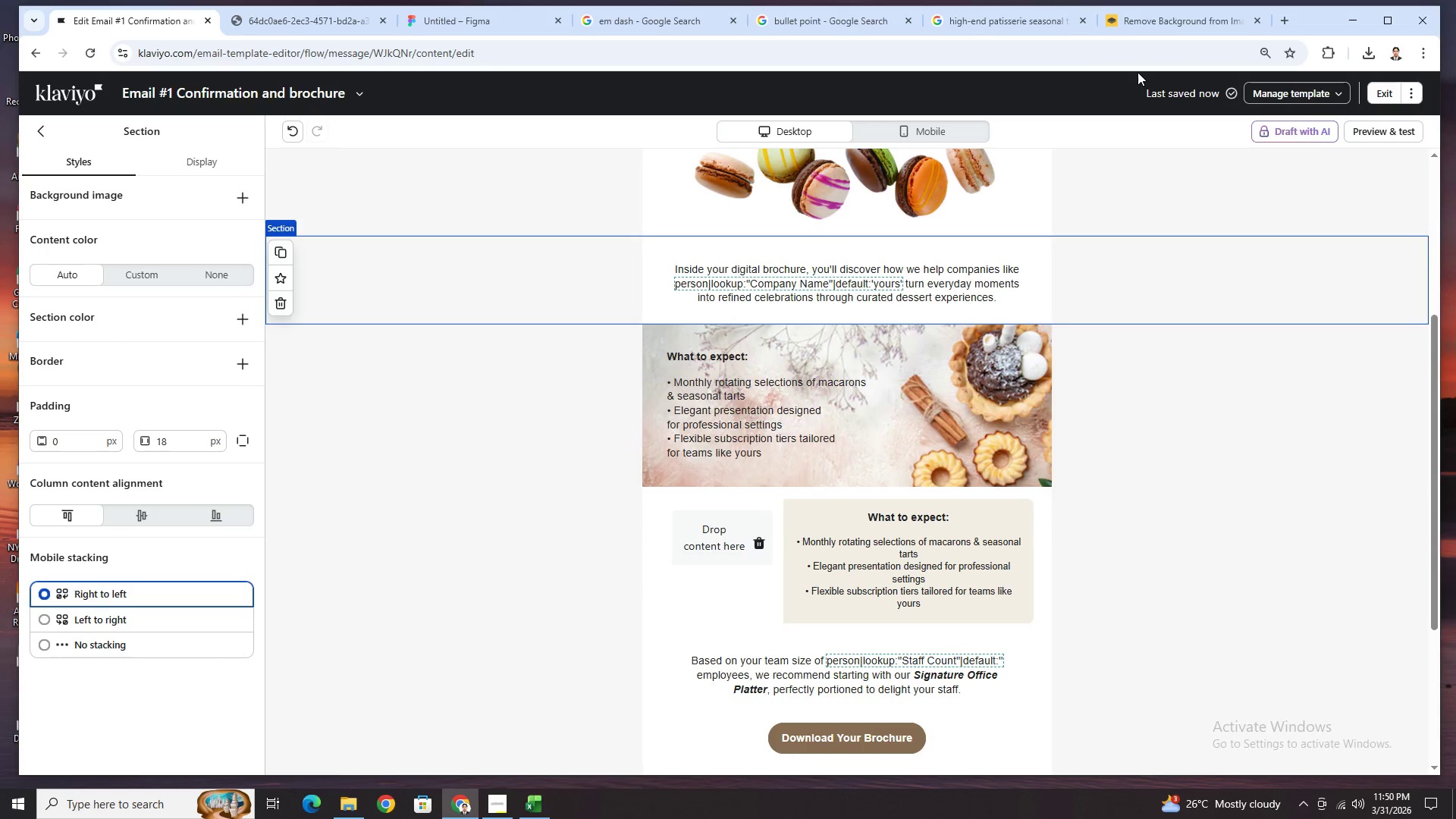 
wait(8.47)
 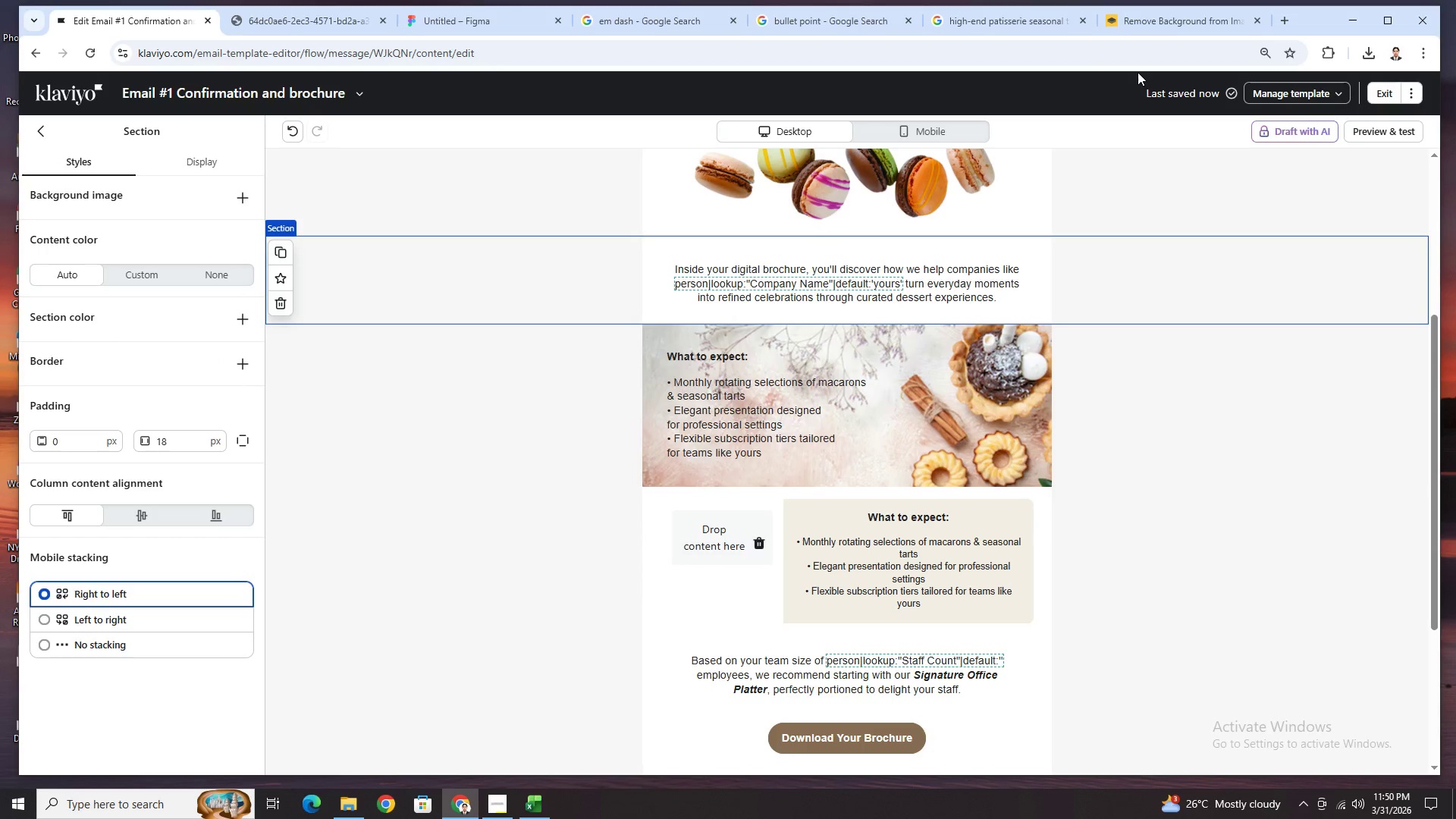 
left_click([1188, 13])
 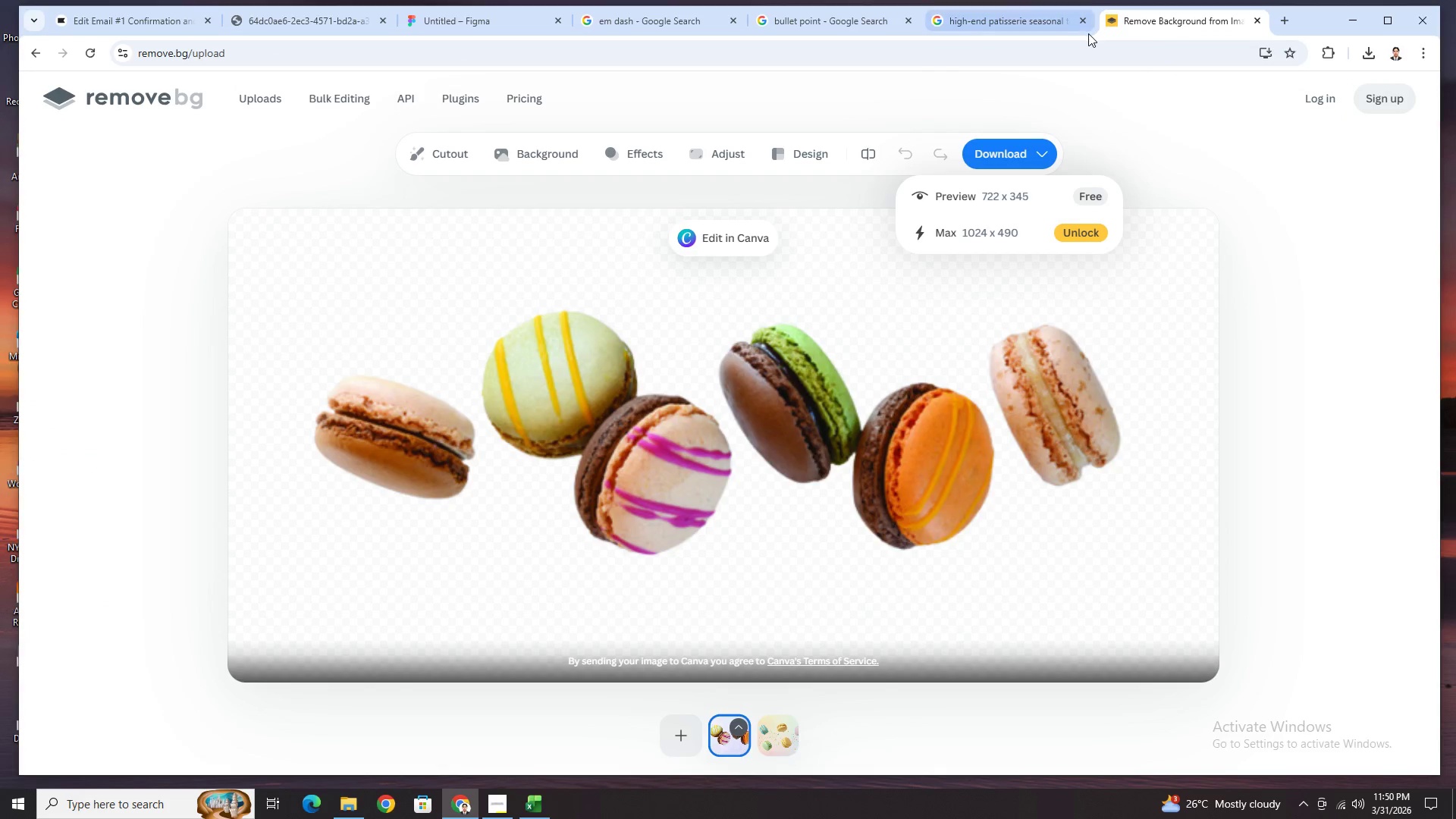 
left_click([1006, 20])
 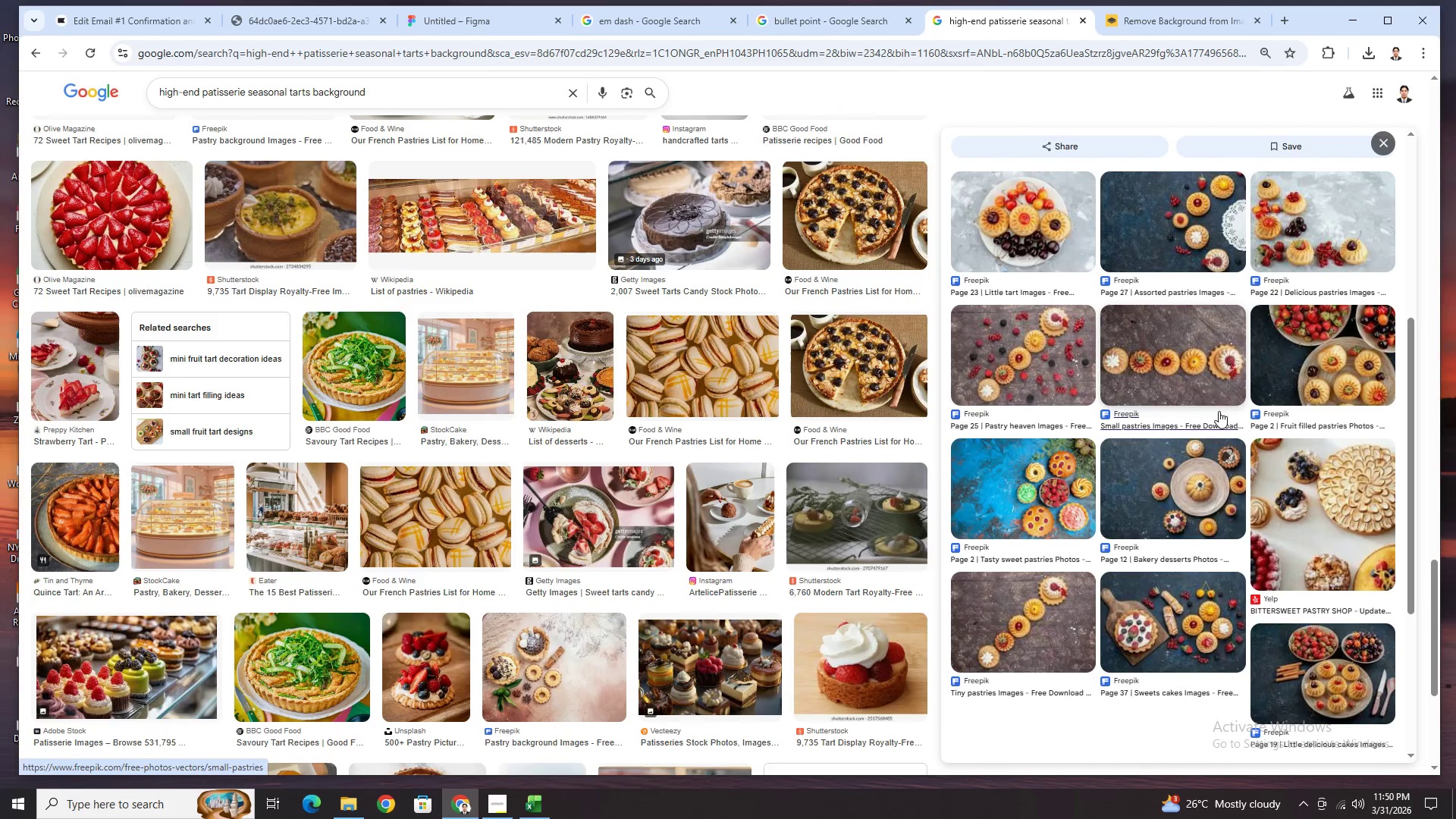 
scroll: coordinate [1295, 400], scroll_direction: up, amount: 6.0
 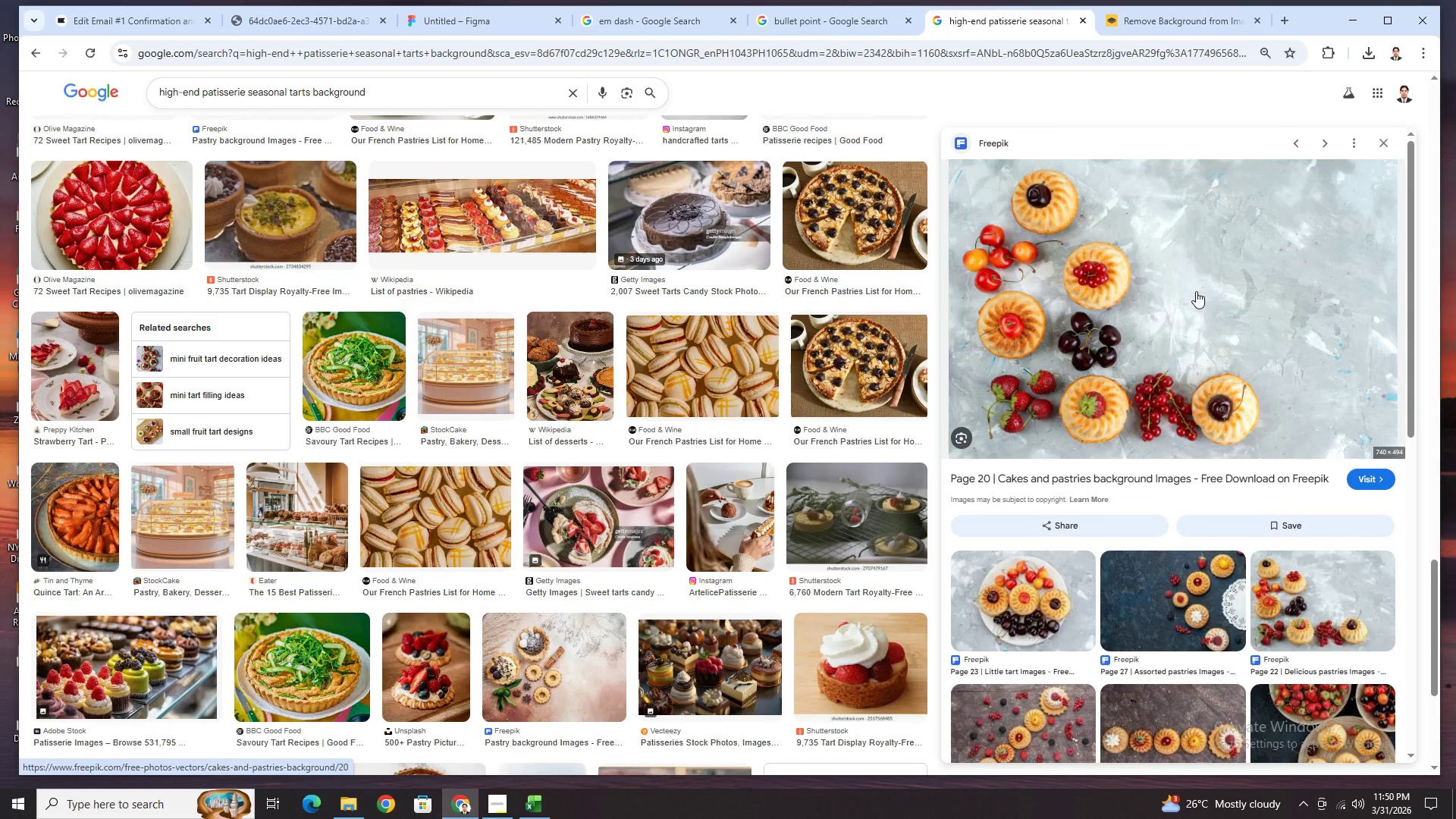 
right_click([1196, 291])
 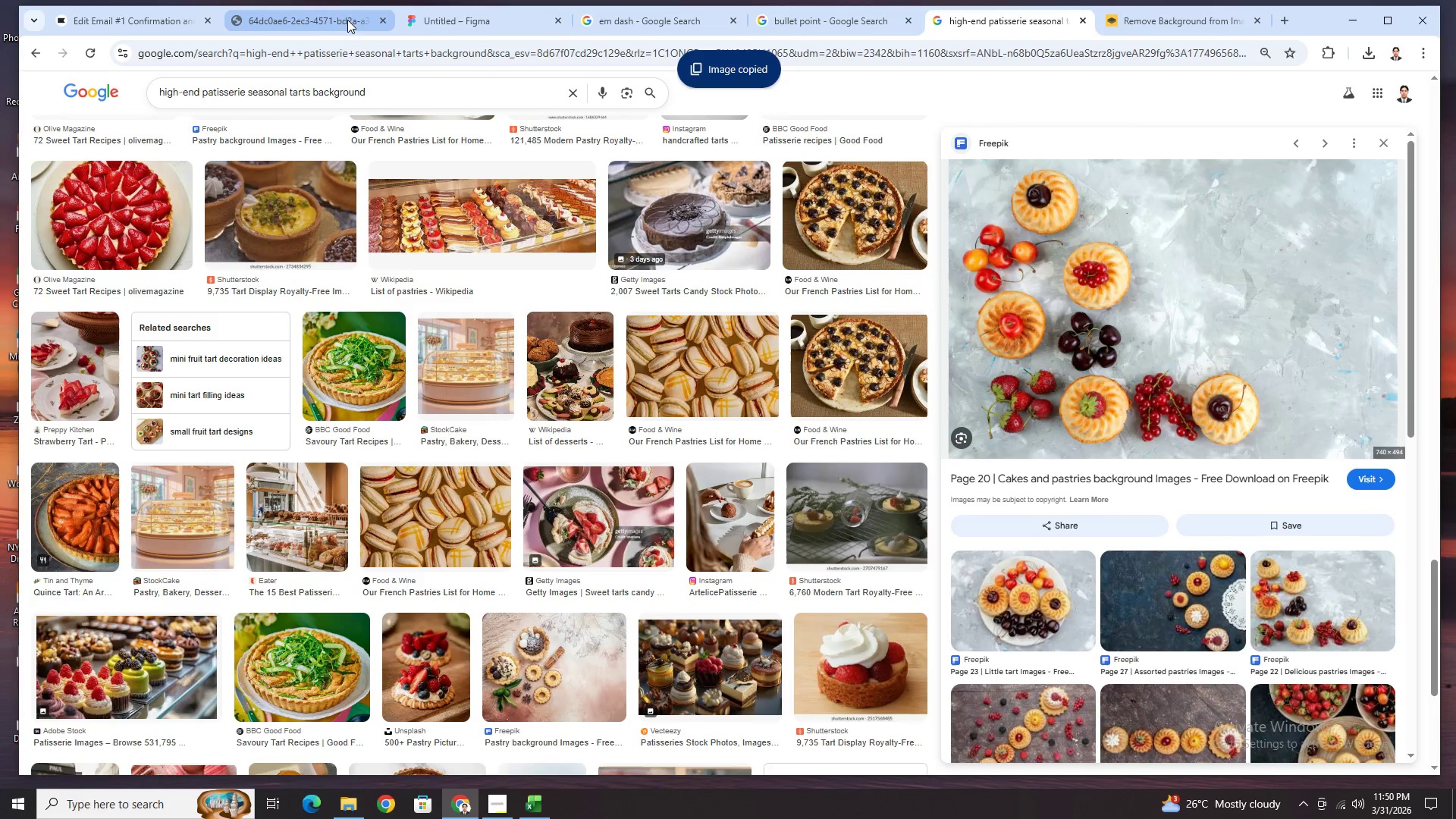 
left_click([431, 19])
 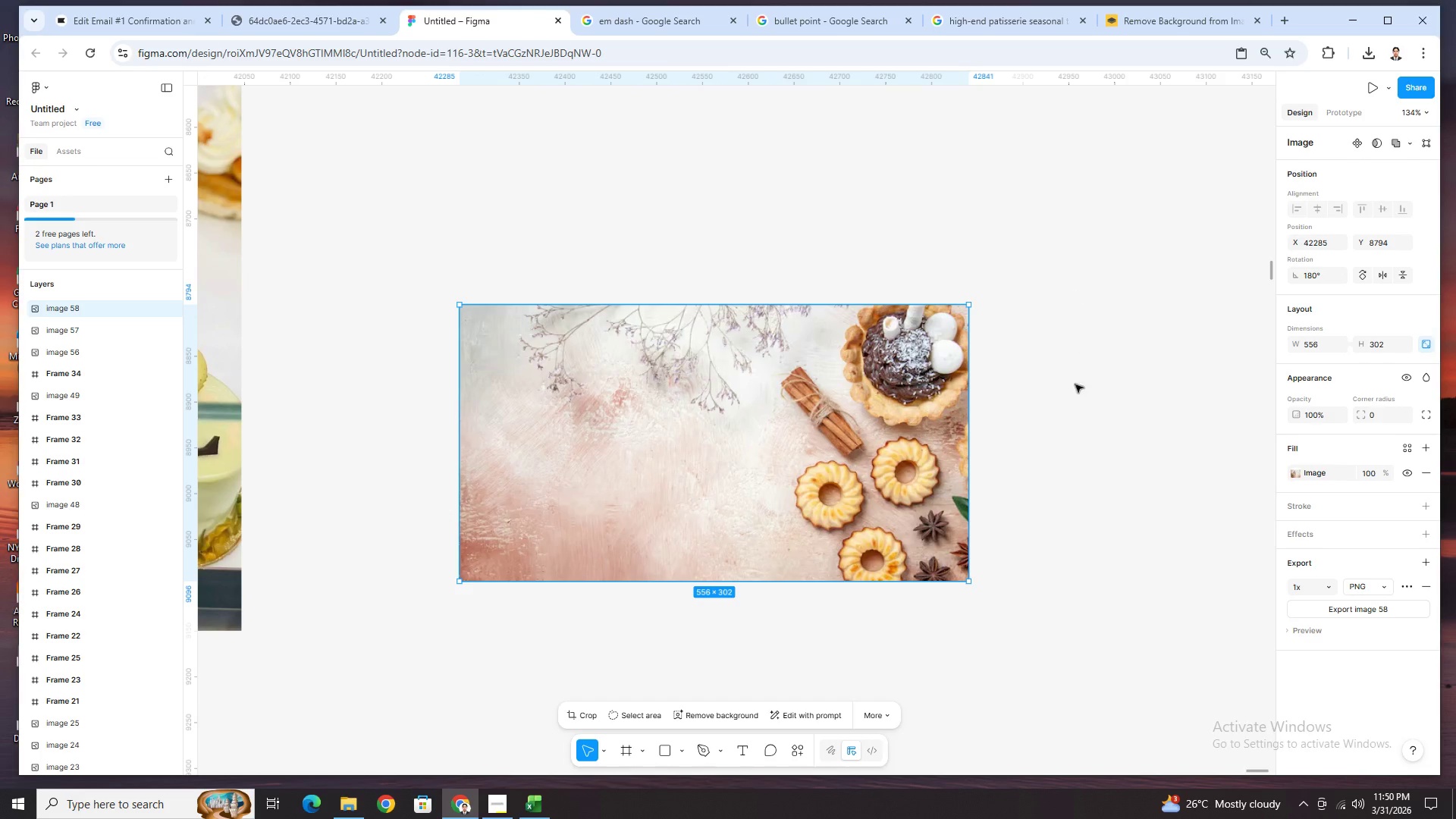 
left_click([1081, 410])
 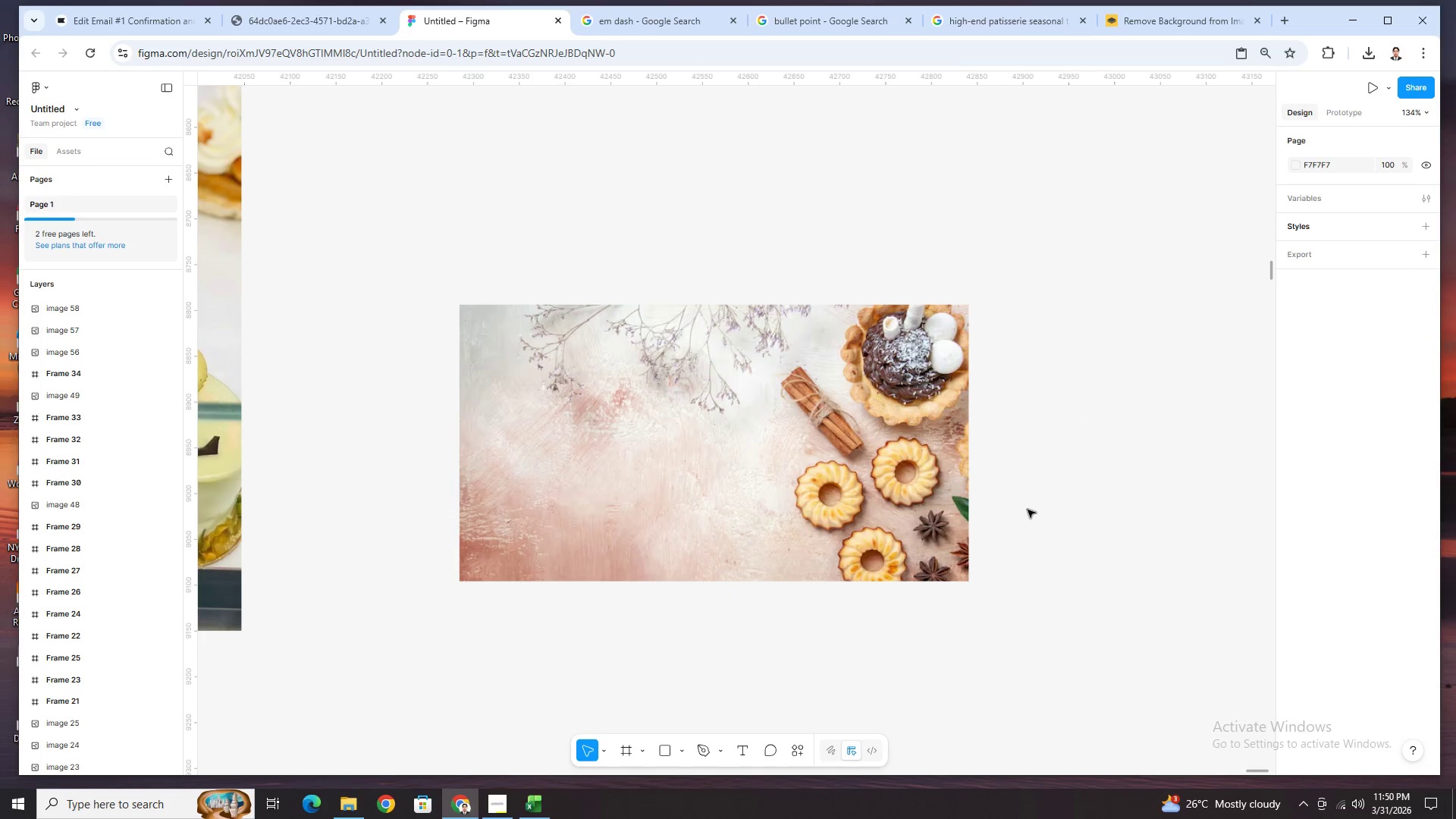 
hold_key(key=ControlLeft, duration=0.44)
 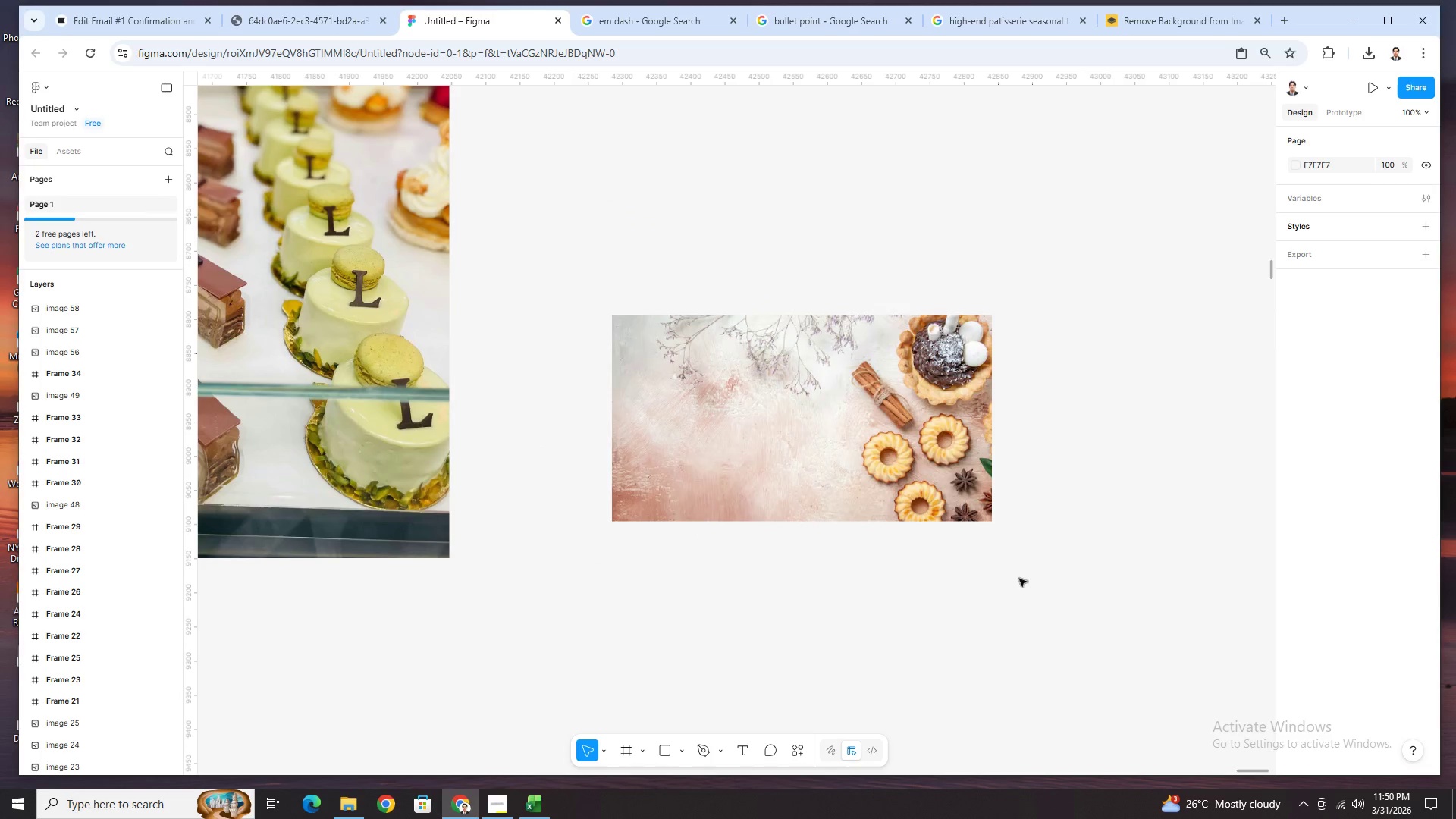 
key(Control+ControlLeft)
 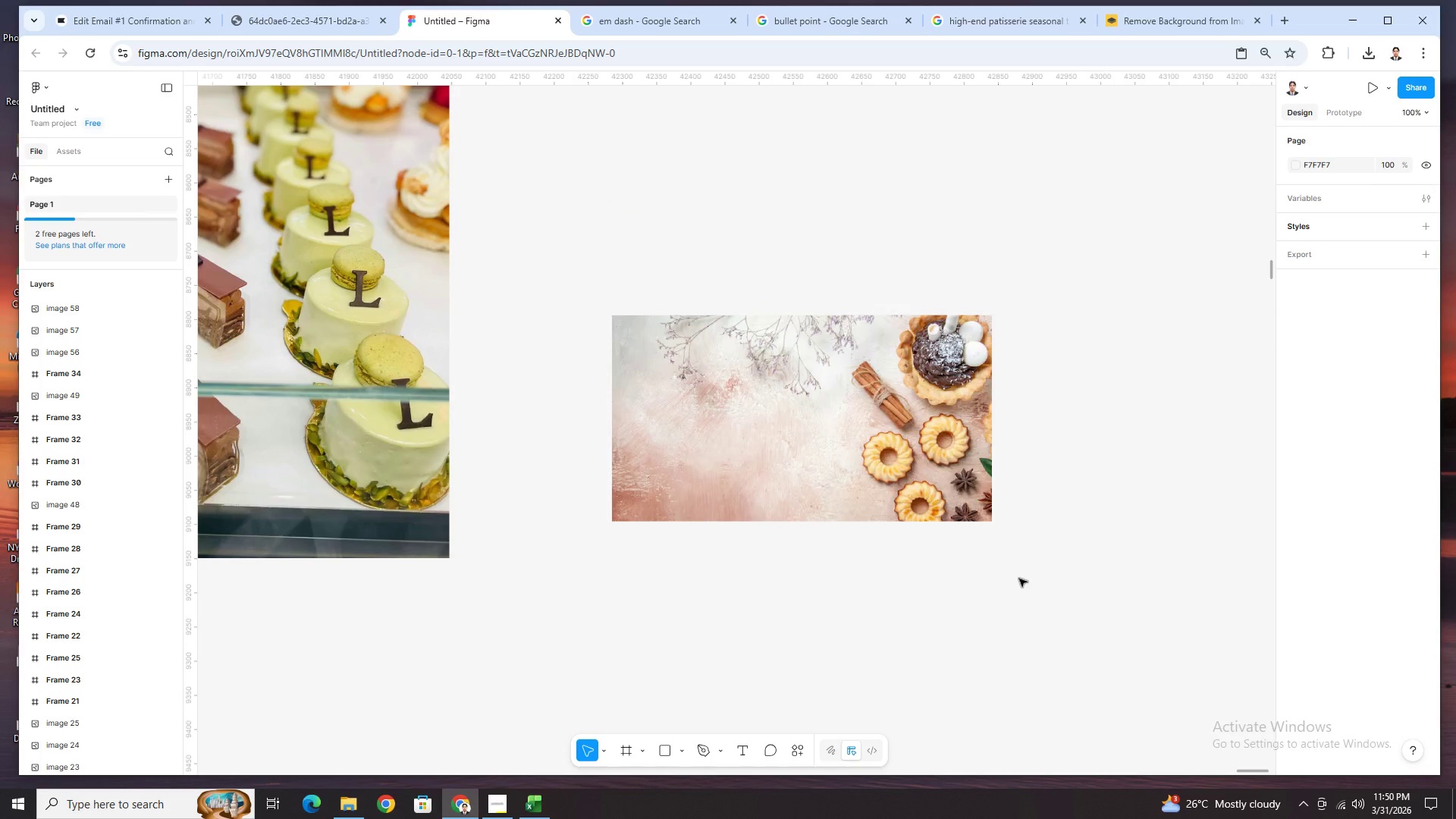 
scroll: coordinate [1014, 581], scroll_direction: down, amount: 2.0
 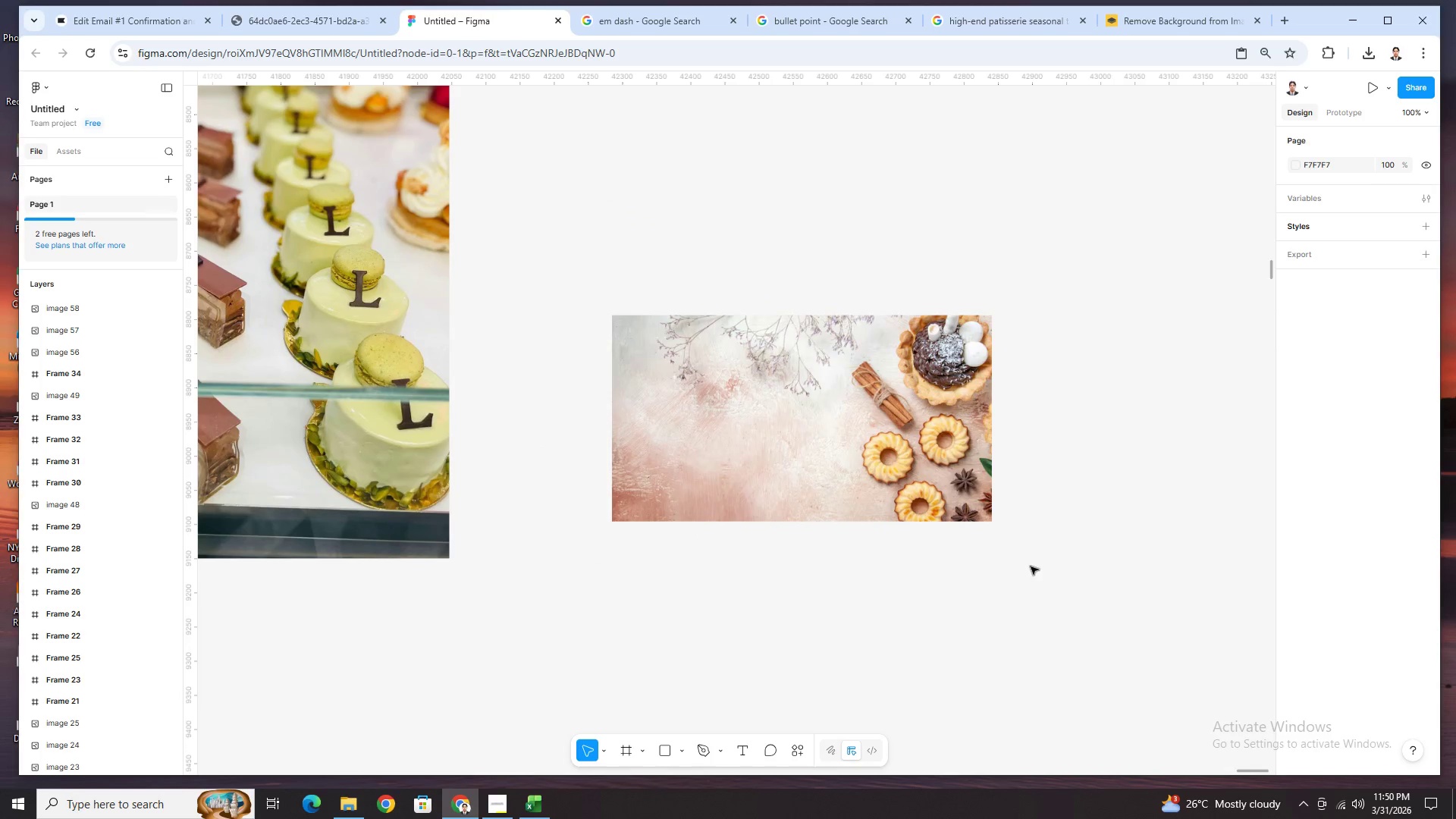 
key(Control+V)
 